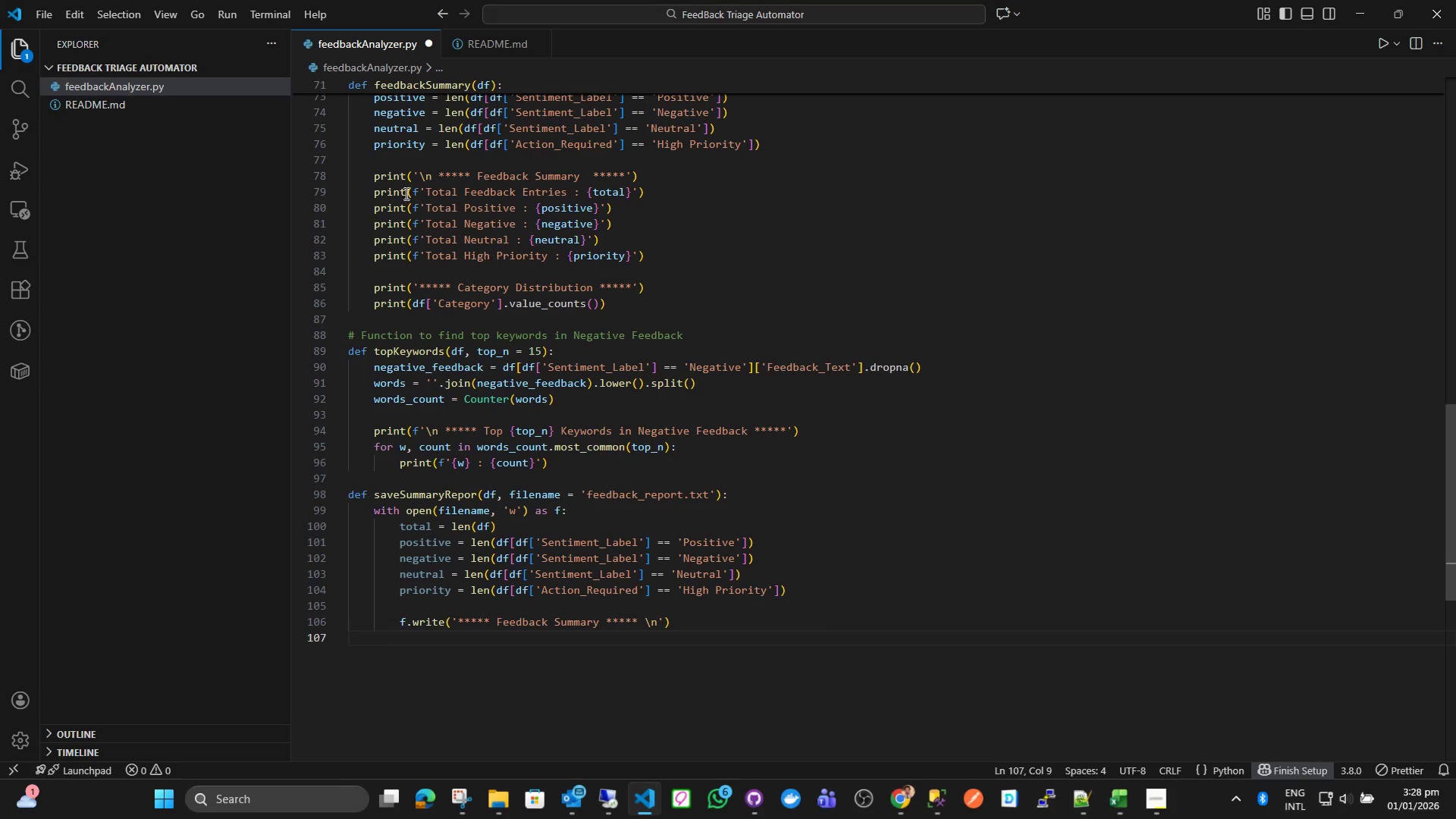 
left_click_drag(start_coordinate=[375, 190], to_coordinate=[651, 259])
 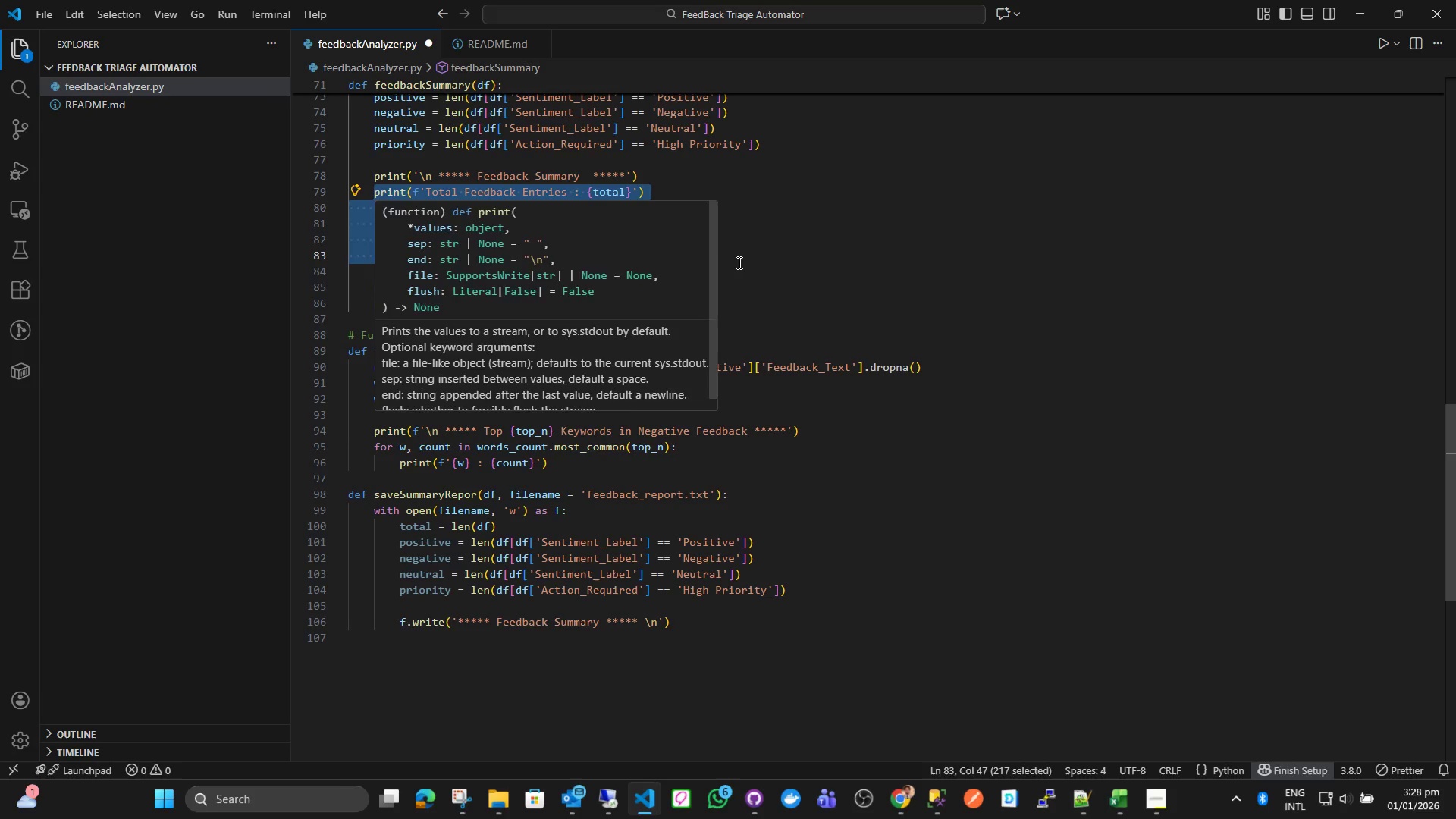 
left_click([739, 262])
 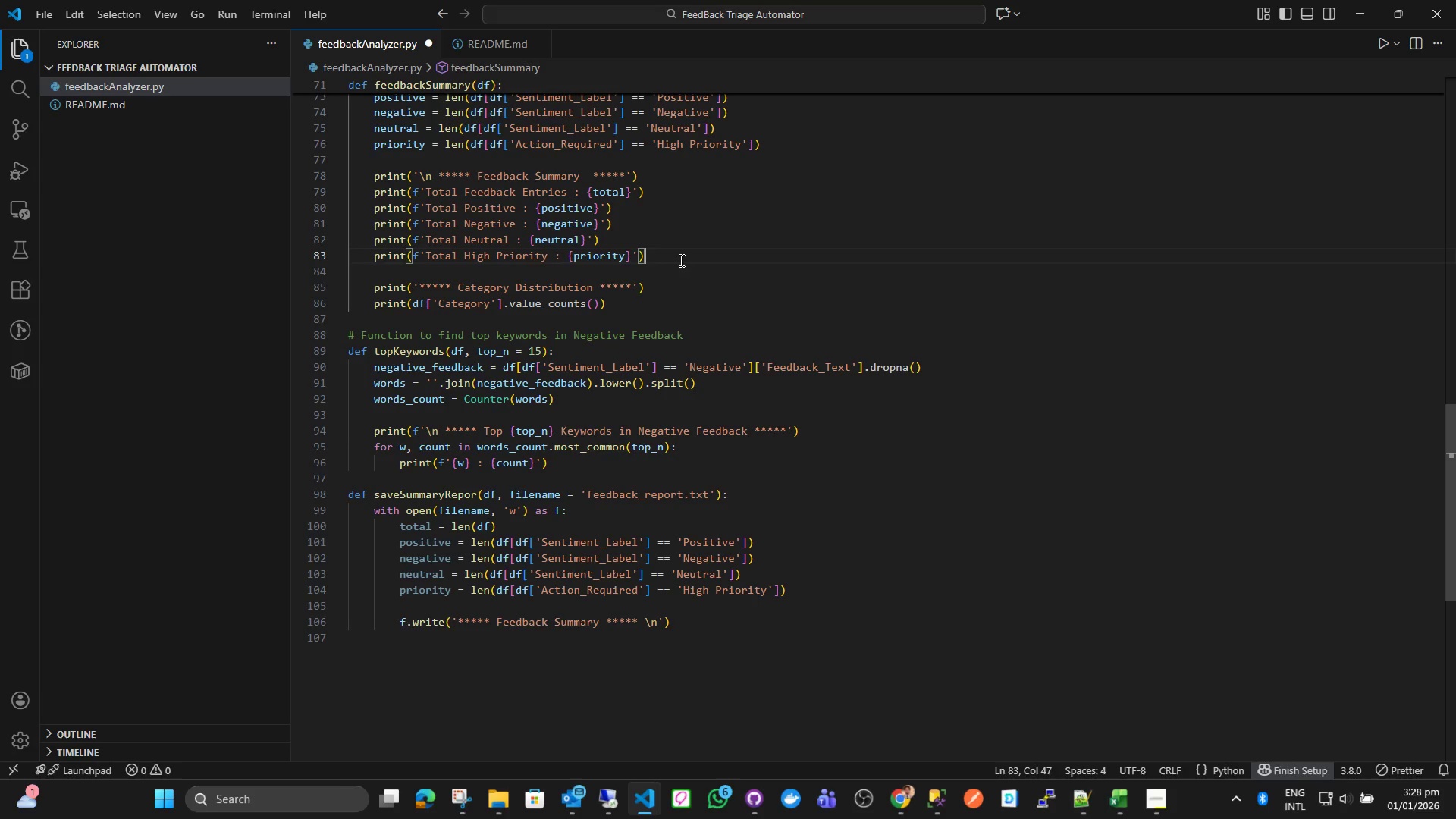 
left_click_drag(start_coordinate=[667, 256], to_coordinate=[373, 198])
 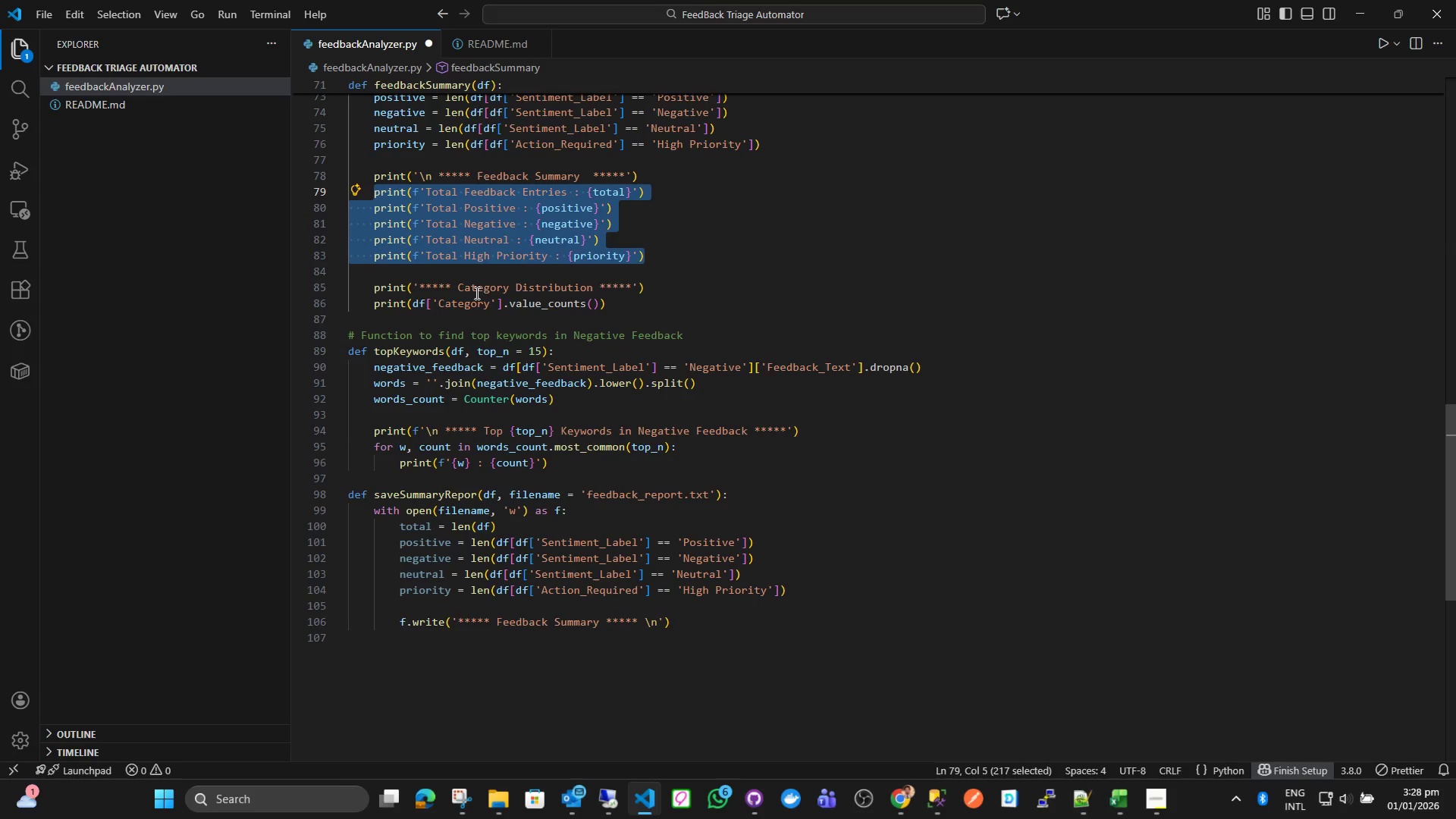 
key(Control+C)
 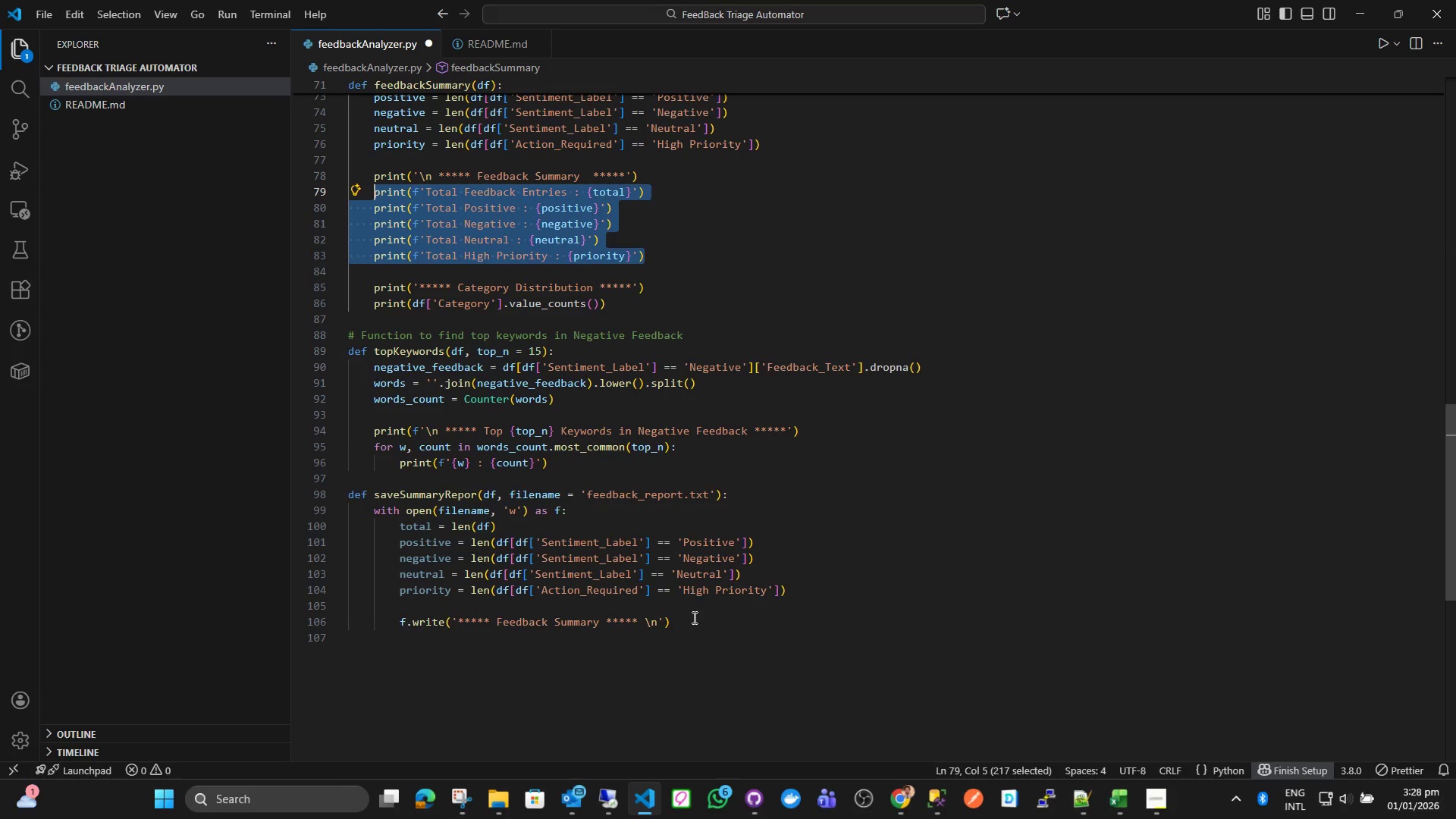 
left_click([664, 652])
 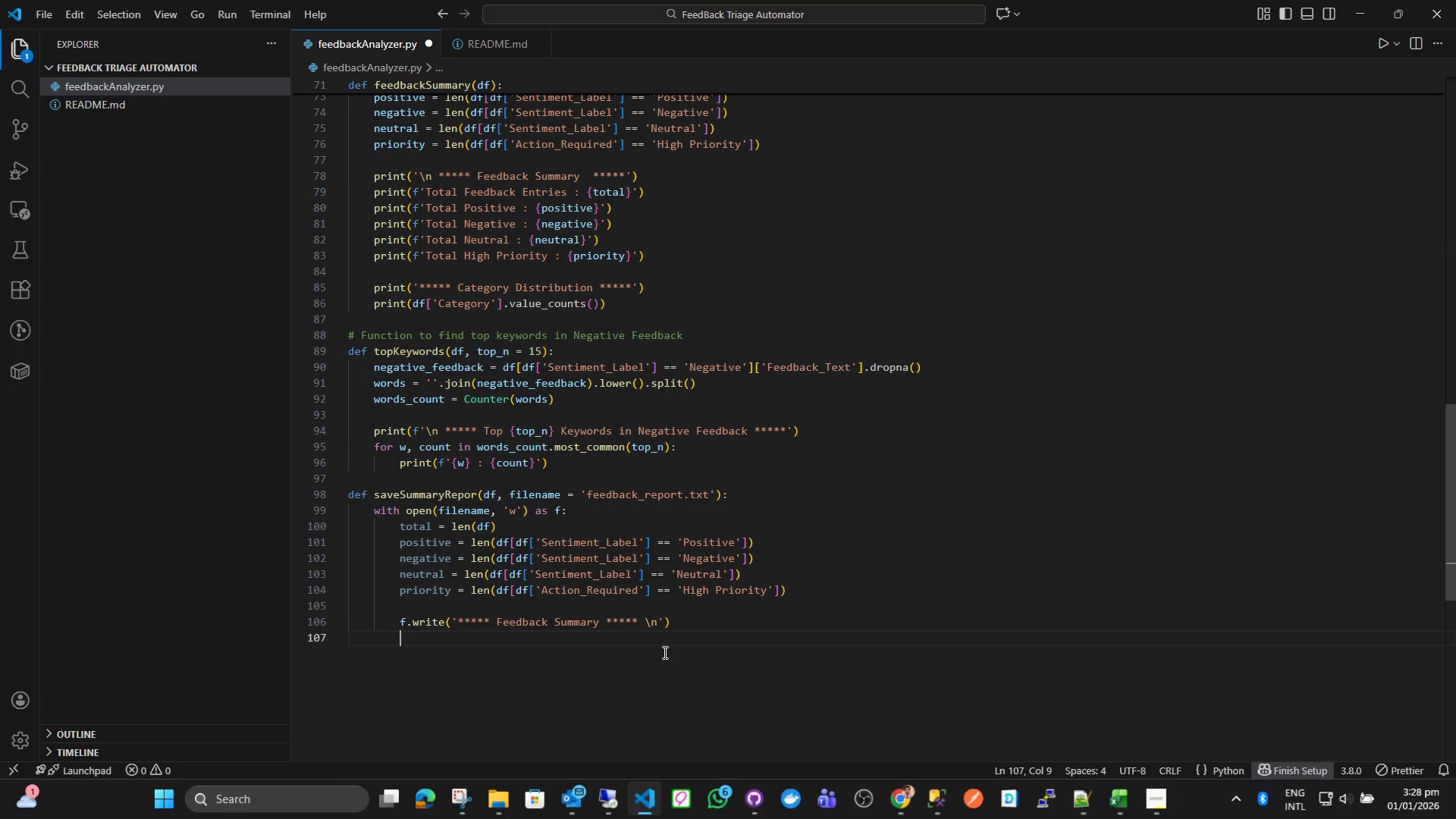 
key(Control+ControlLeft)
 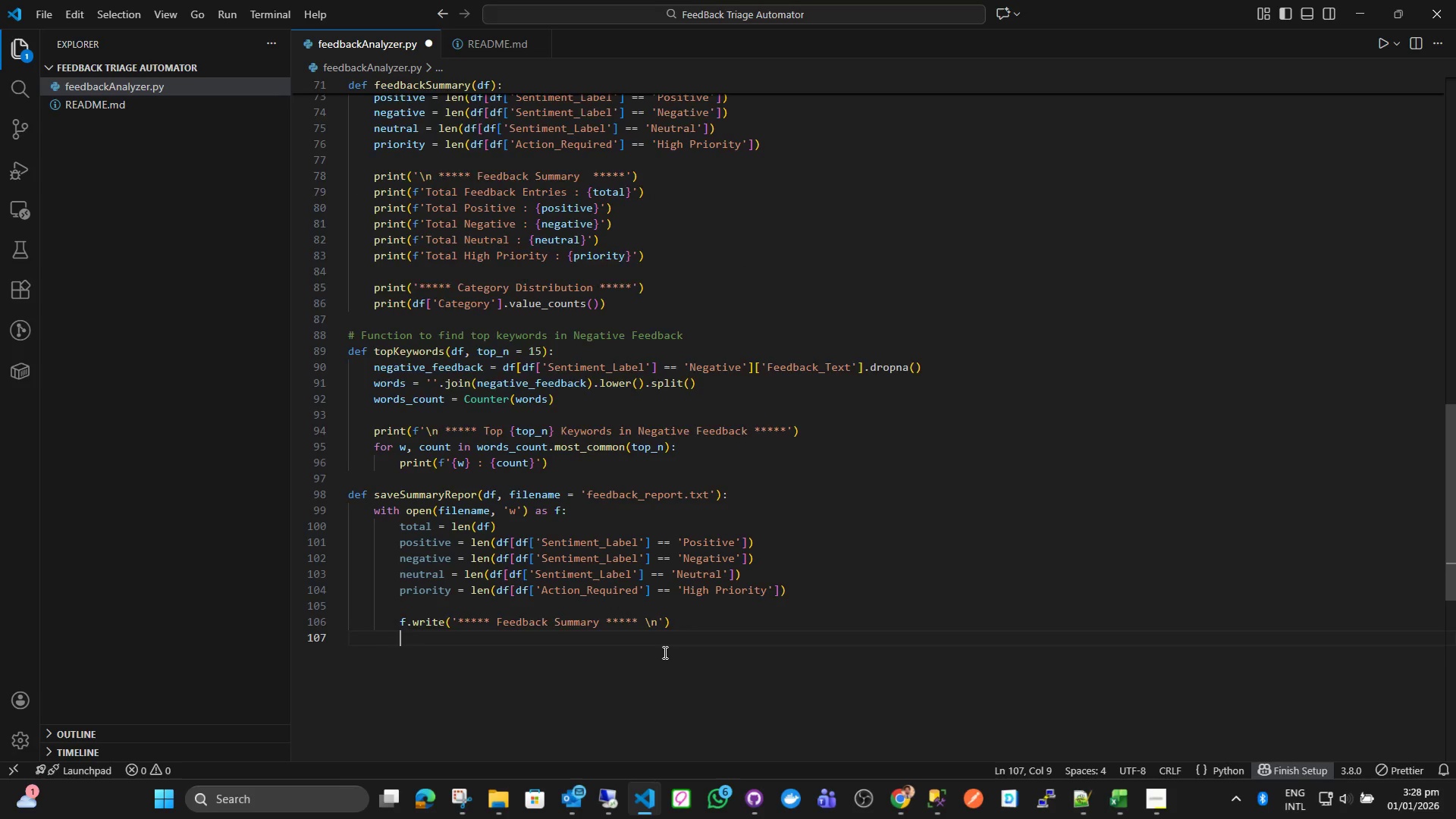 
key(Control+V)
 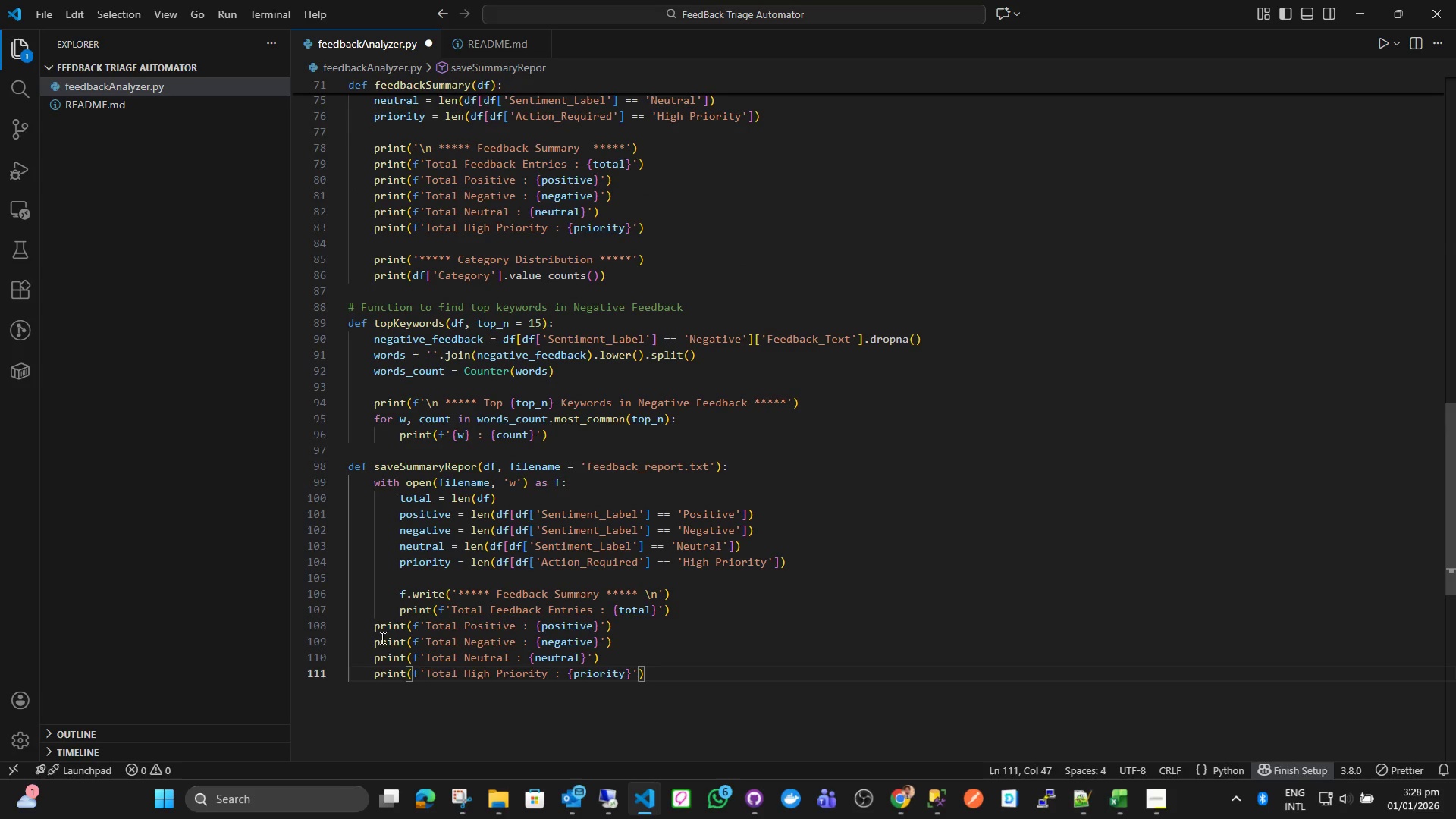 
left_click([372, 624])
 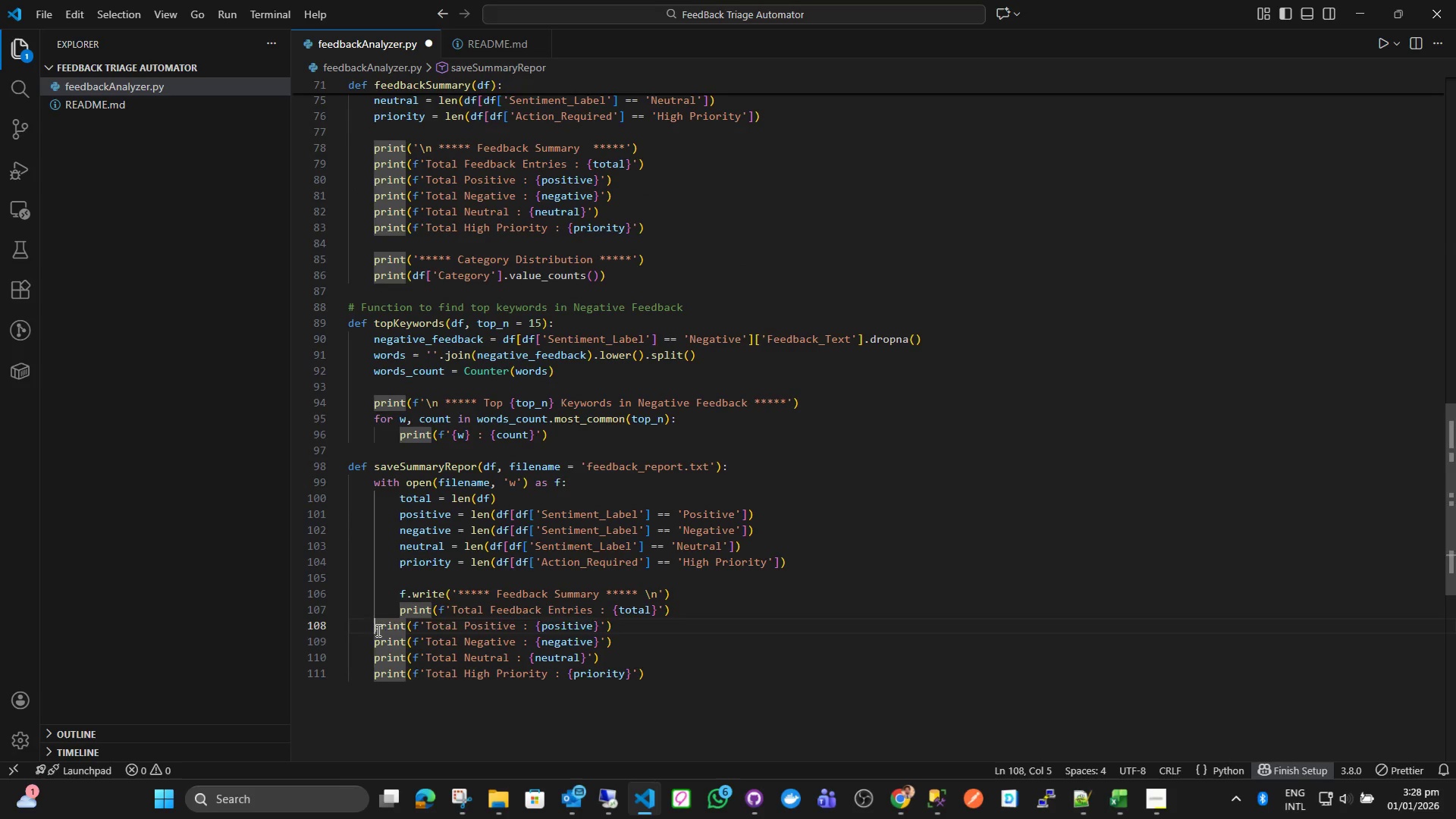 
key(Tab)
 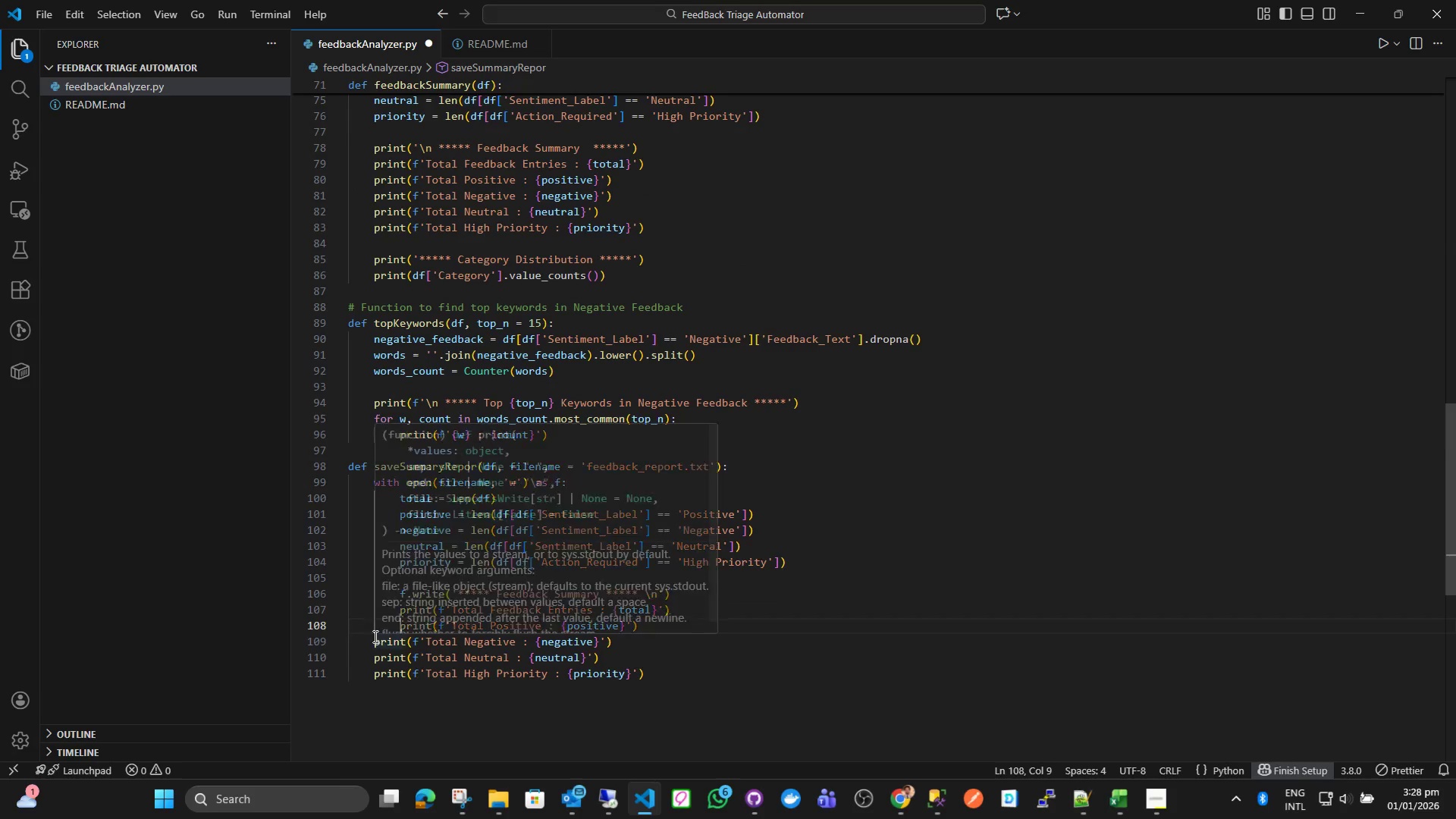 
left_click([373, 637])
 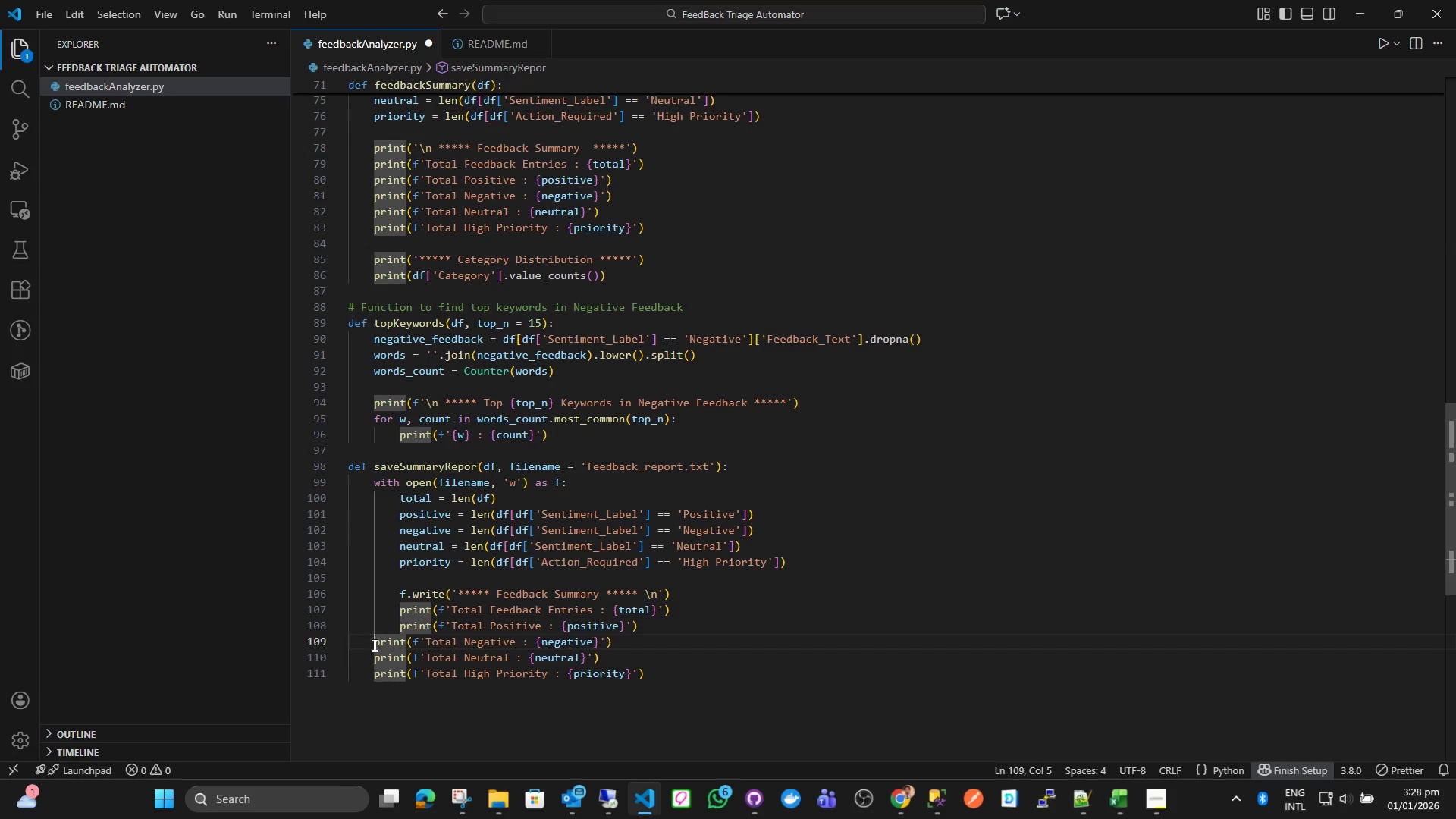 
key(Tab)
 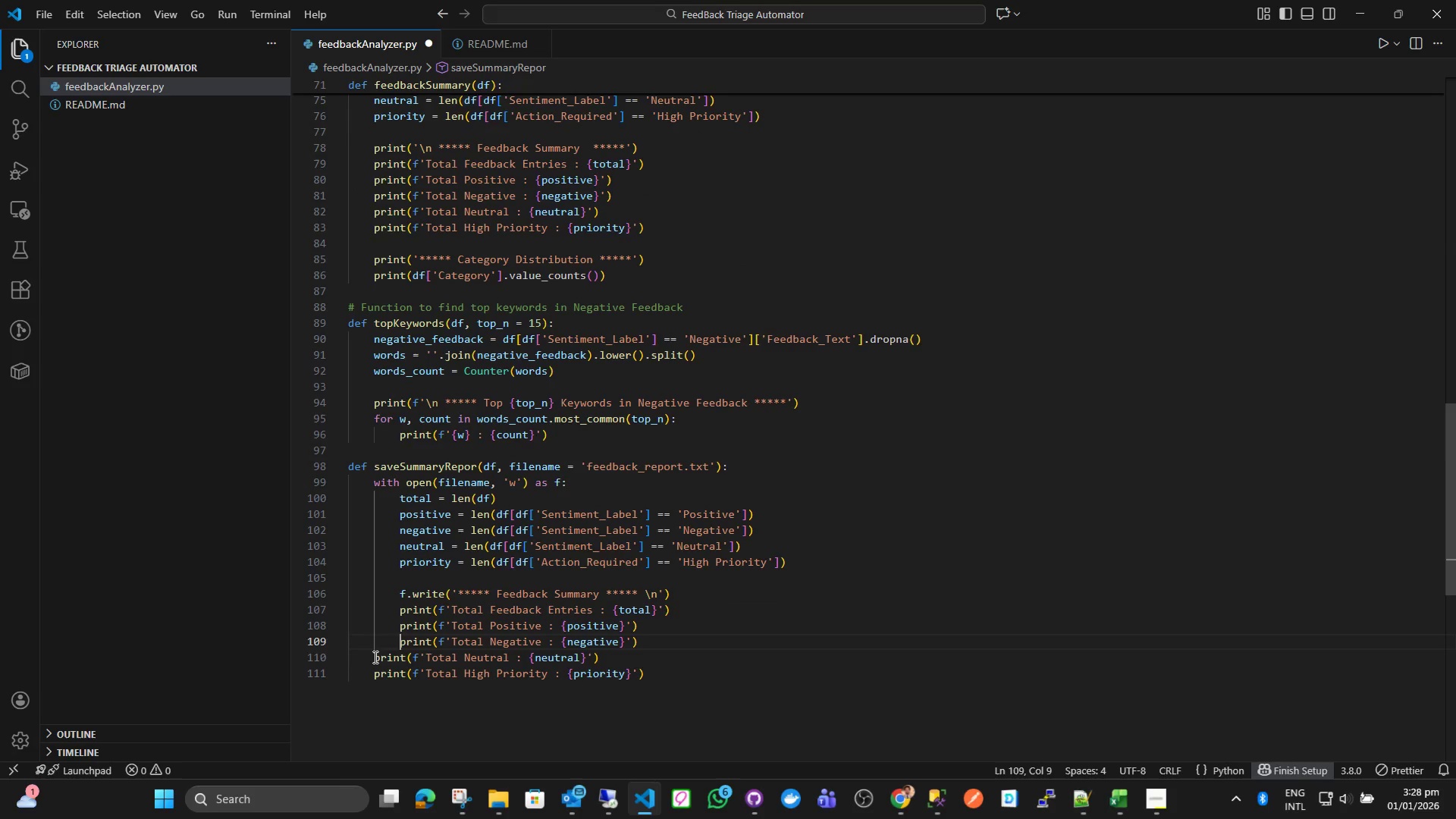 
left_click([374, 657])
 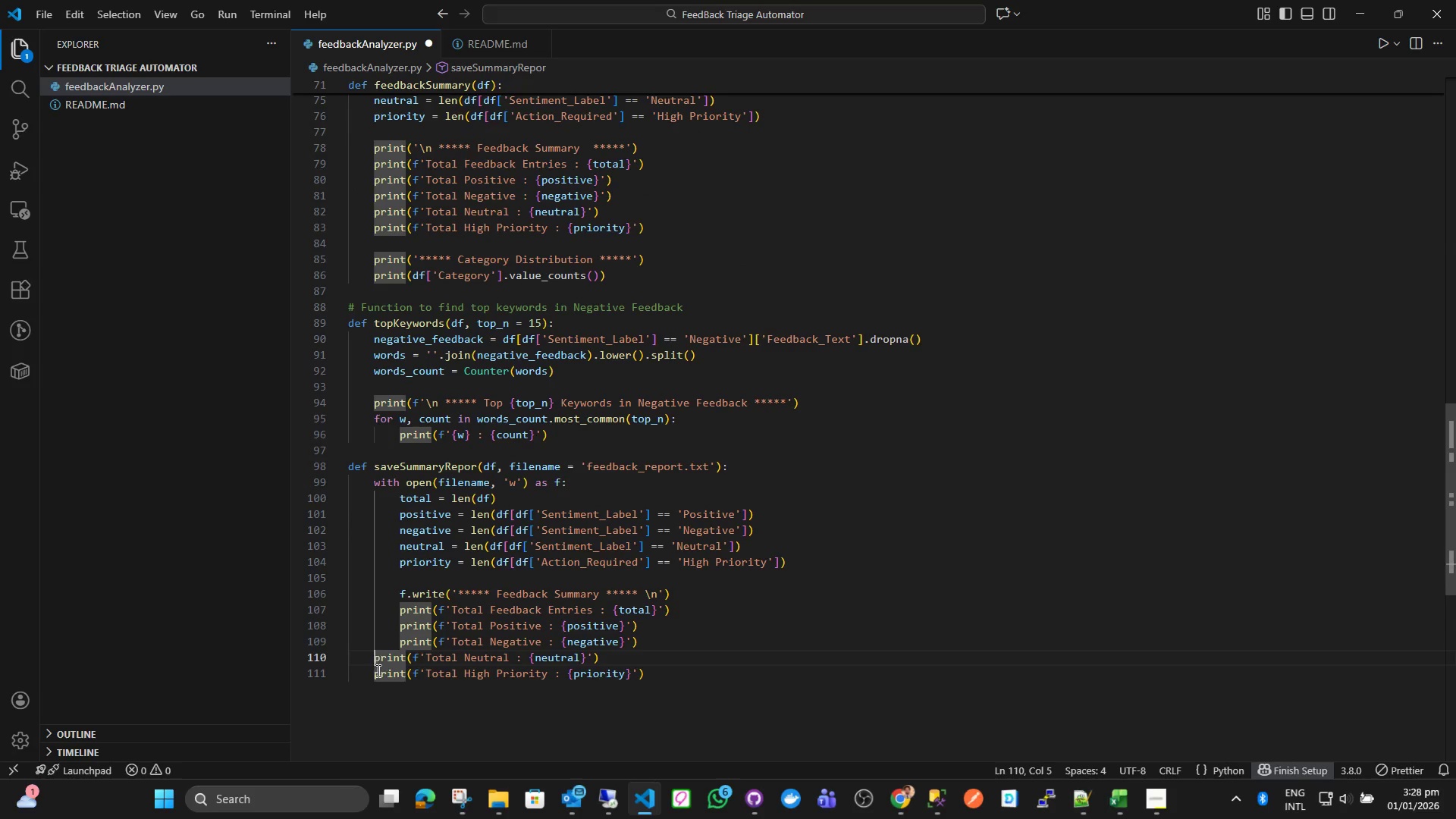 
key(Tab)
 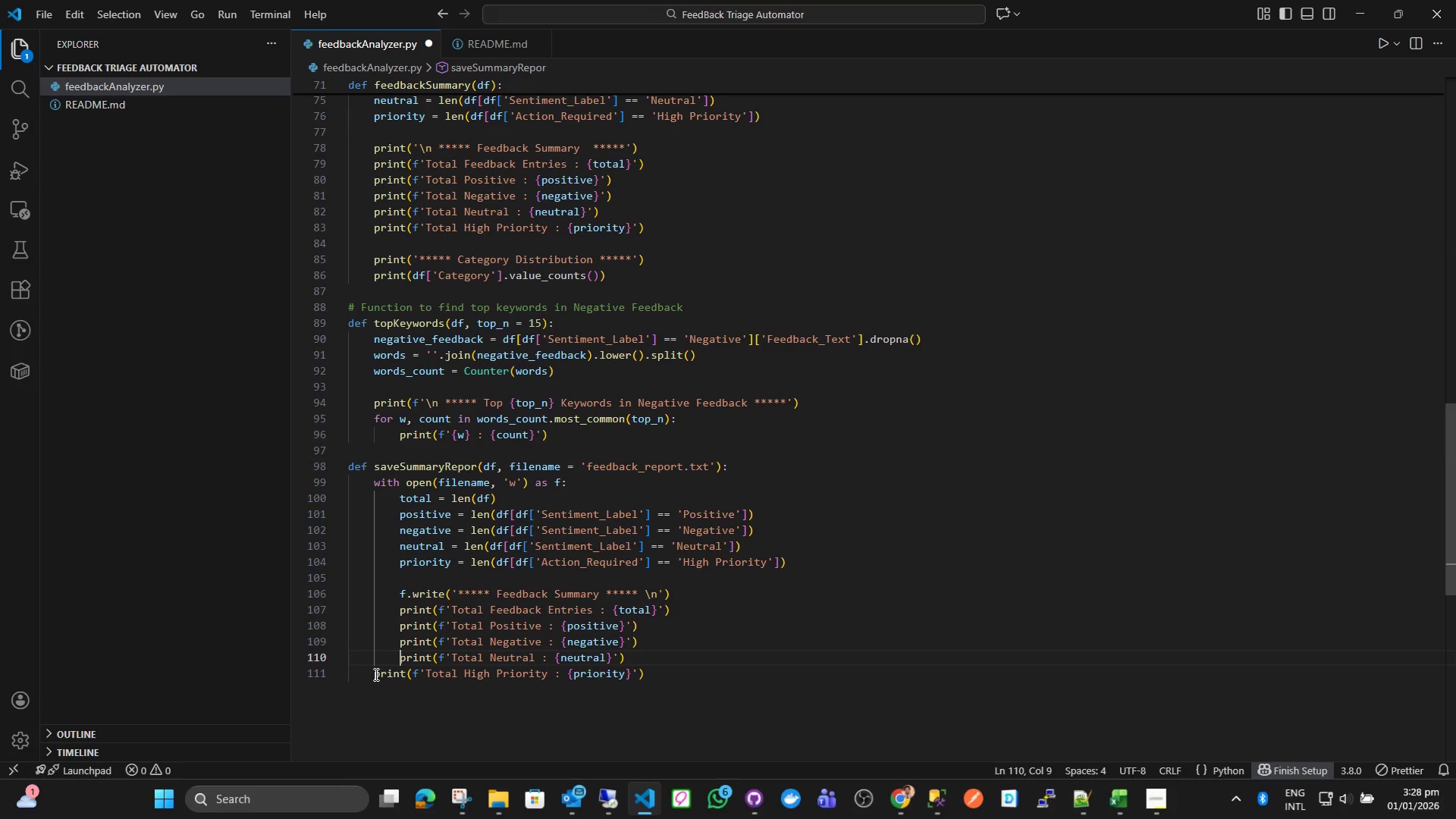 
left_click([375, 674])
 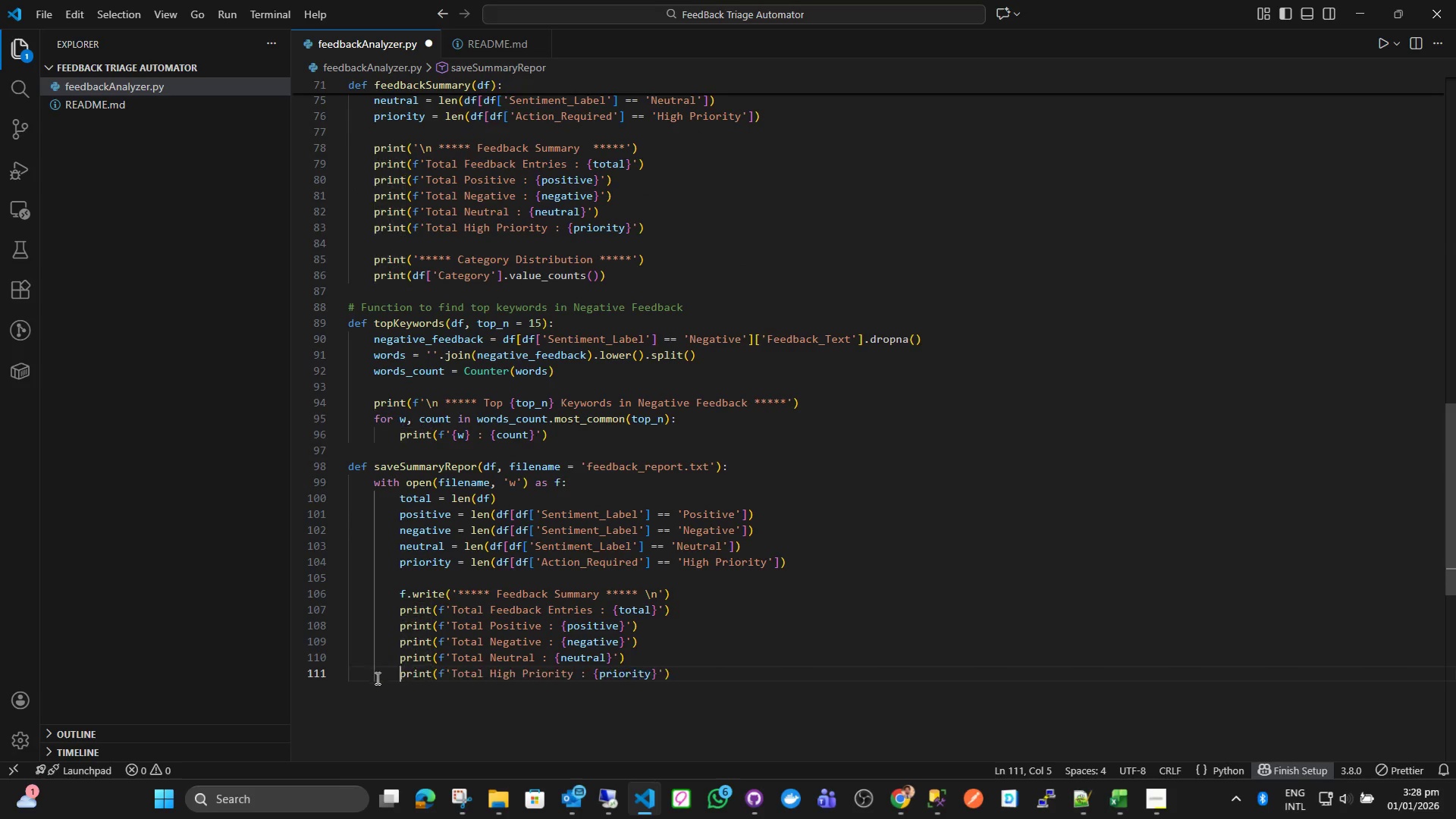 
key(Tab)
 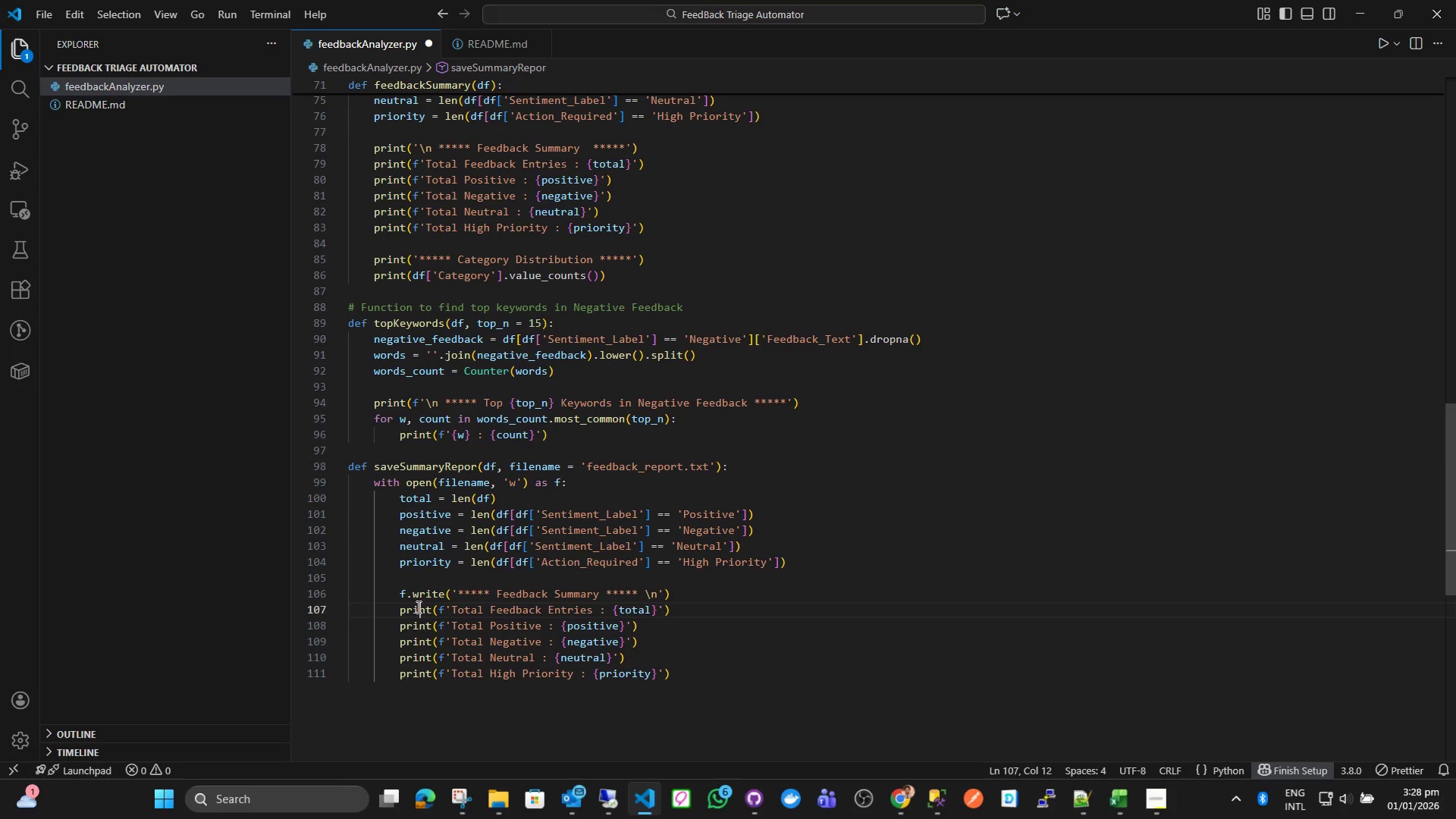 
double_click([417, 607])
 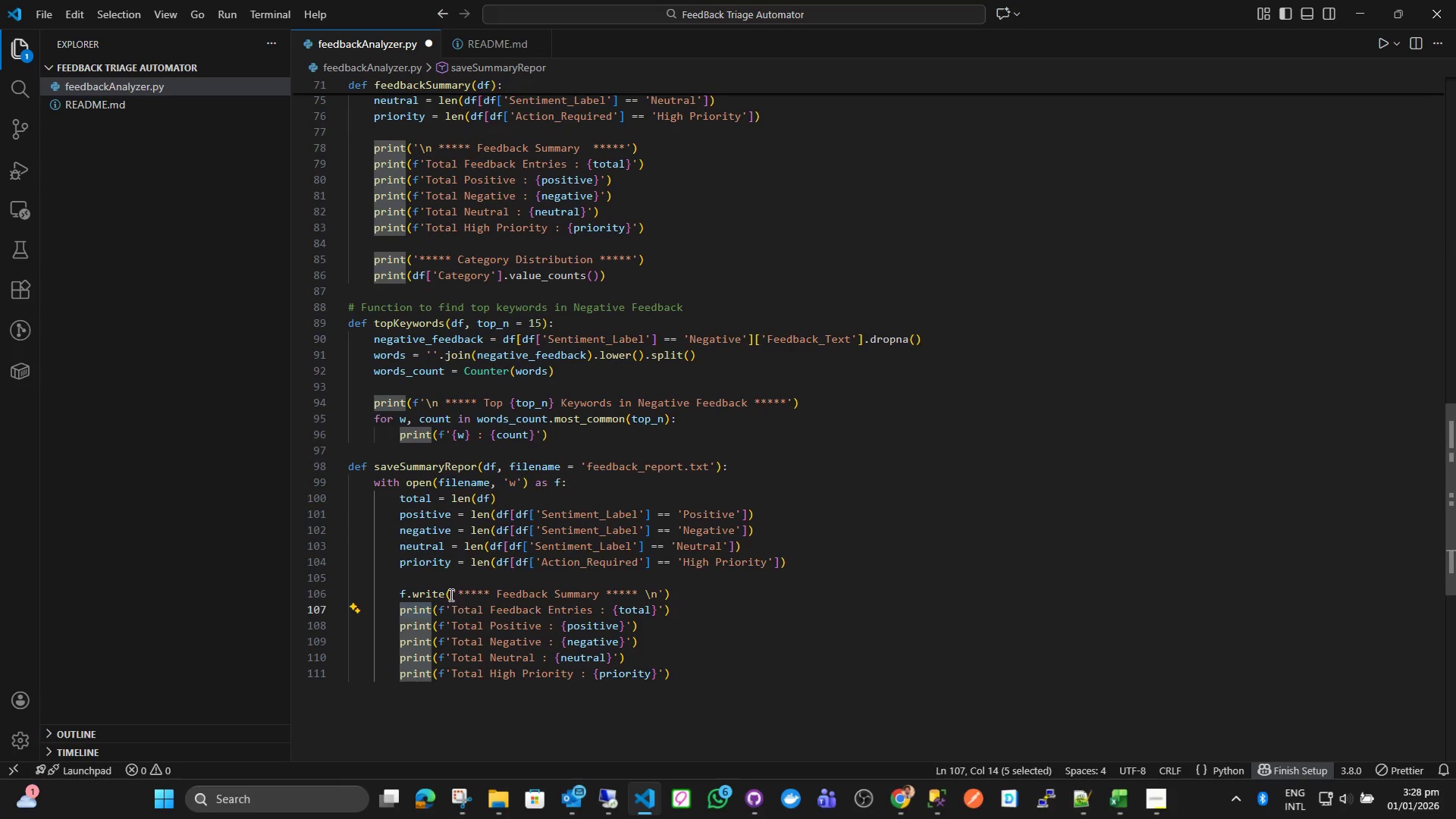 
left_click_drag(start_coordinate=[446, 593], to_coordinate=[401, 591])
 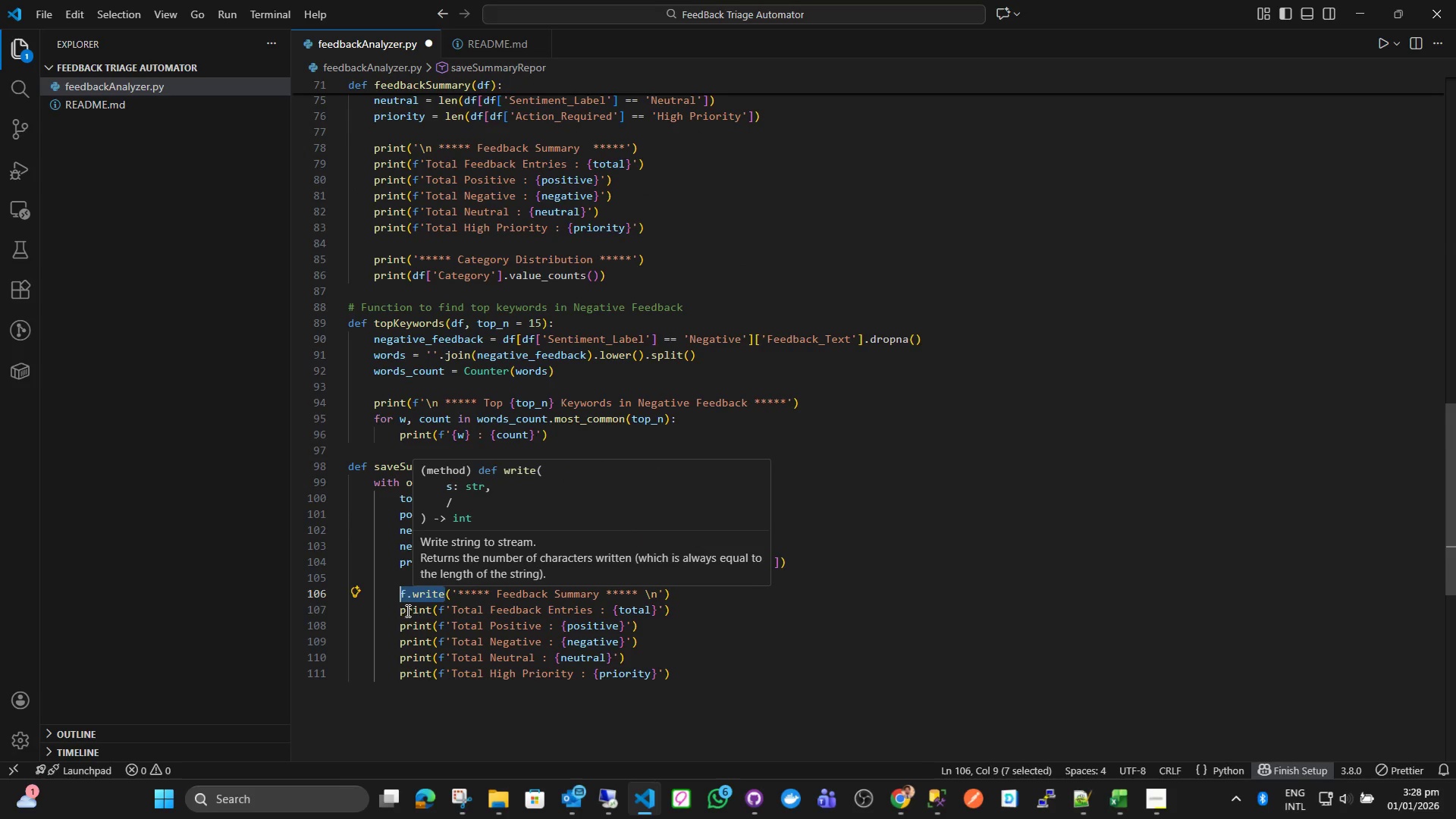 
key(Control+C)
 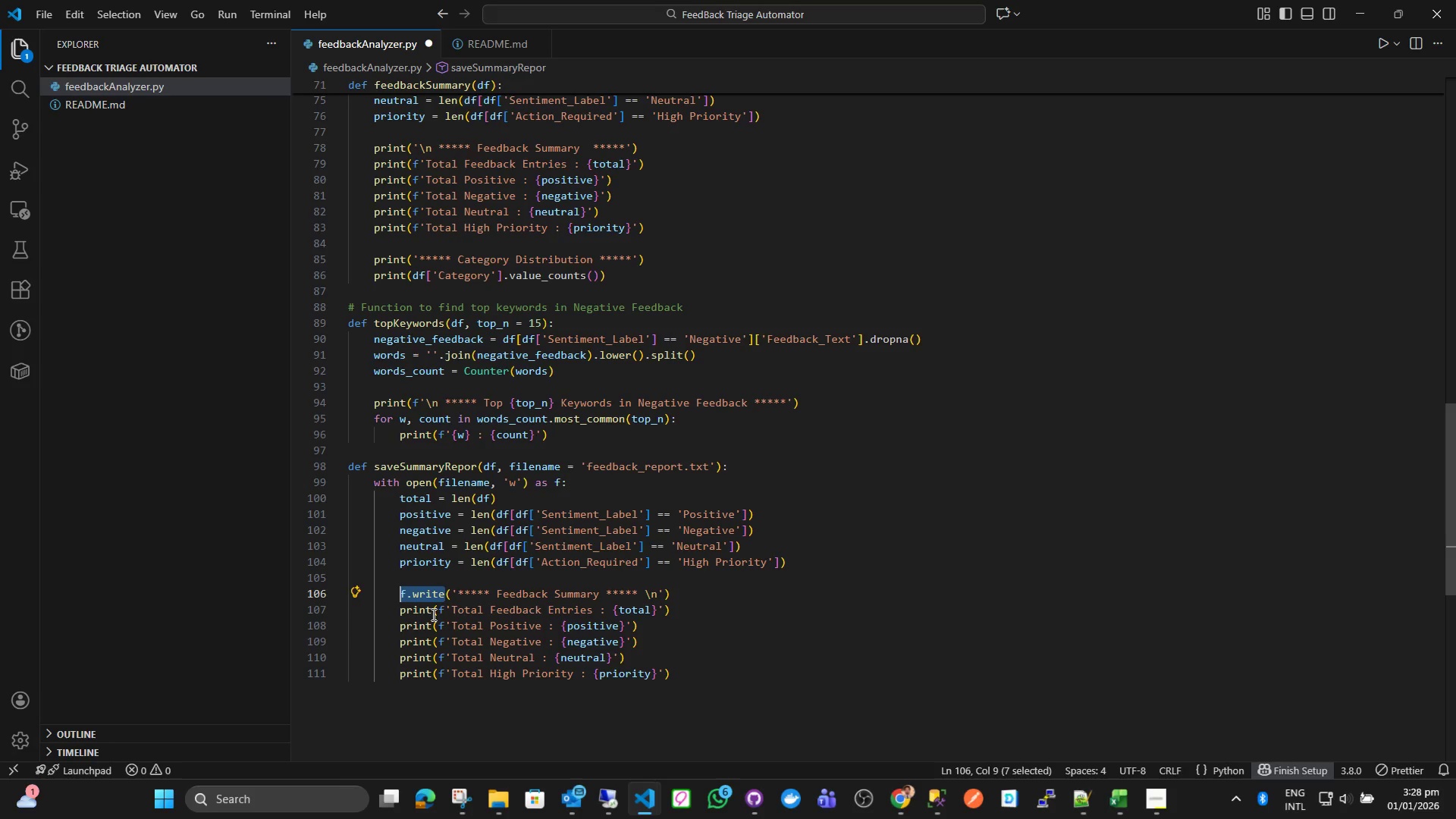 
left_click_drag(start_coordinate=[431, 613], to_coordinate=[400, 613])
 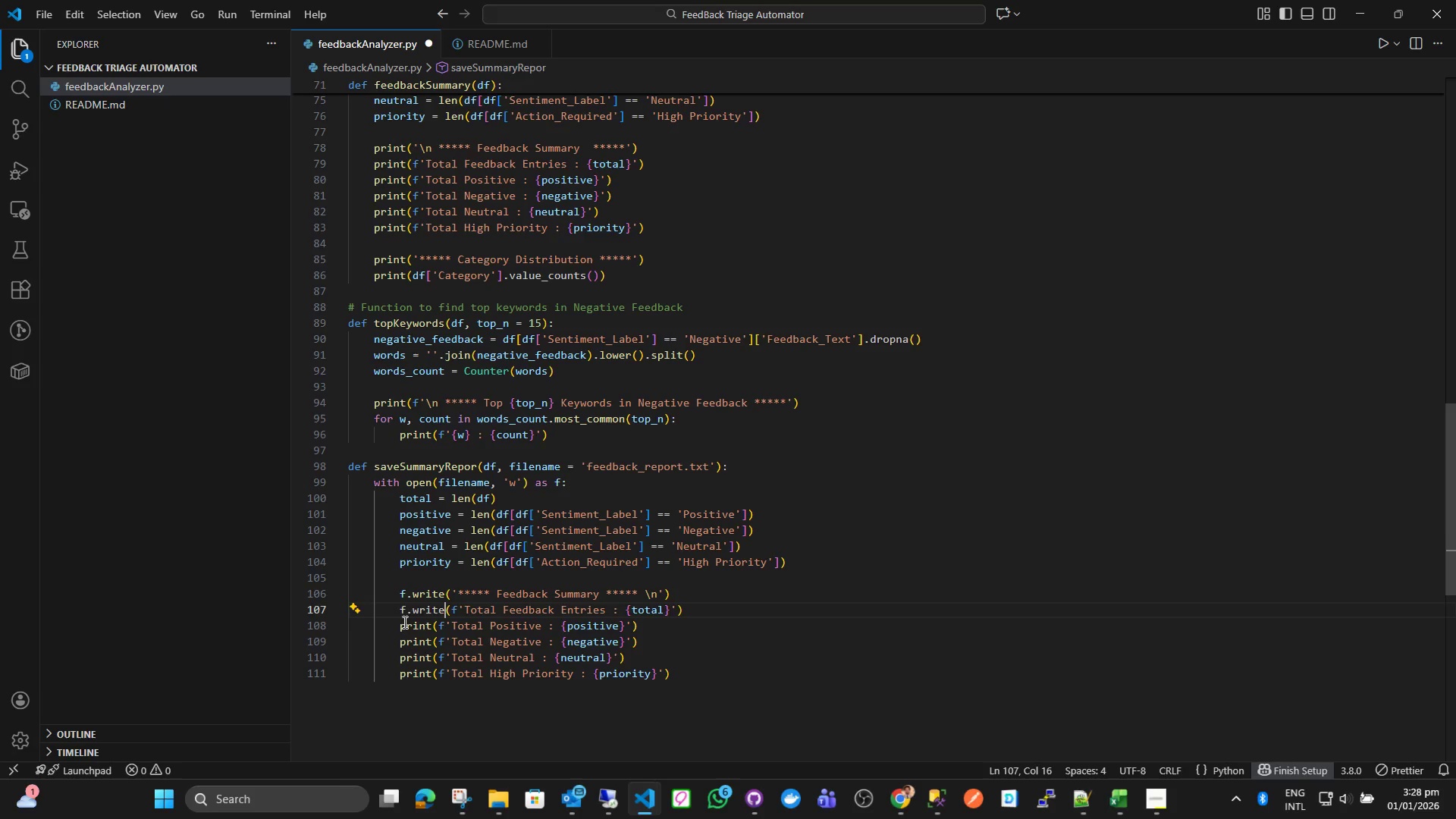 
key(Control+ControlLeft)
 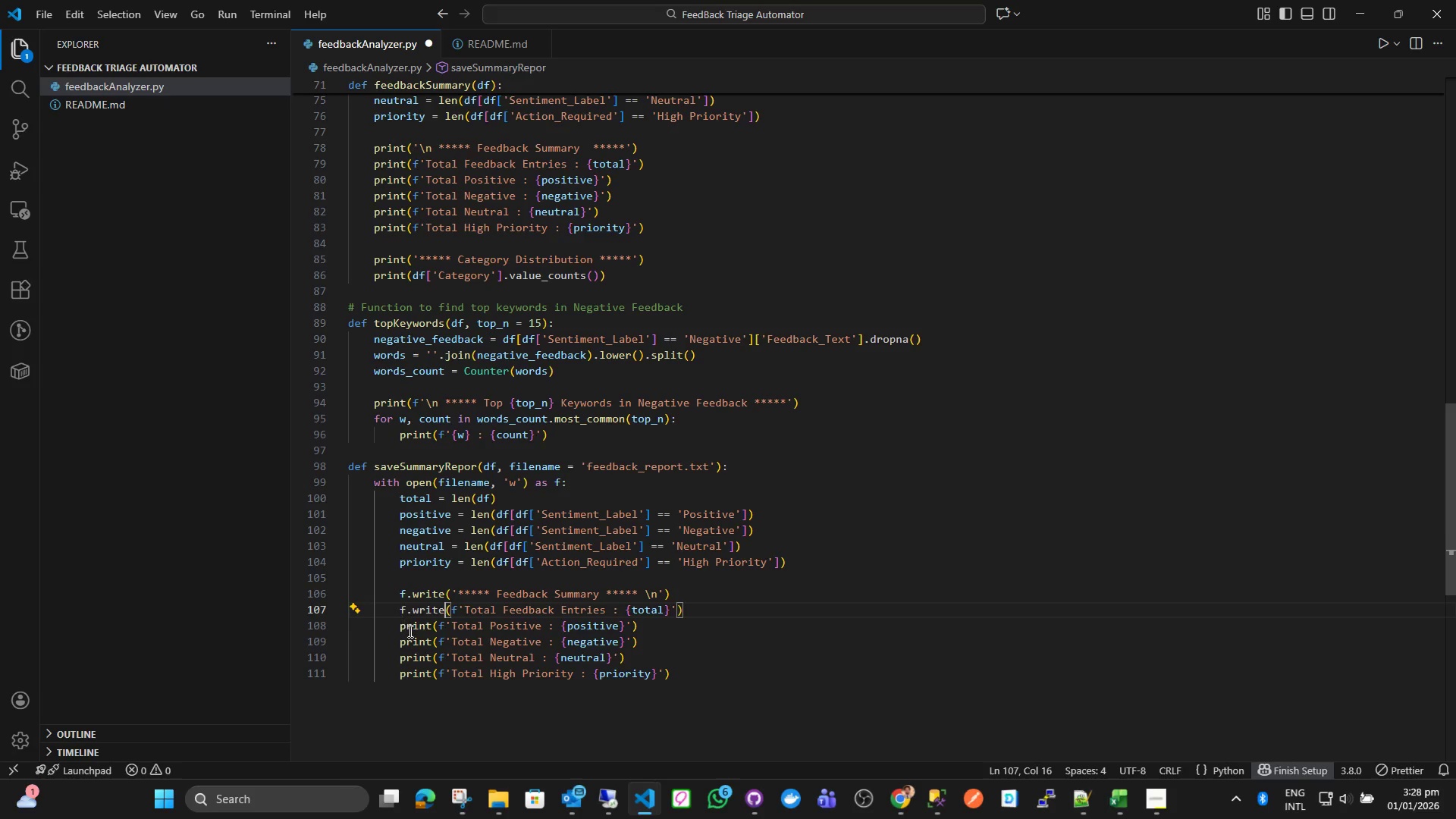 
key(Control+V)
 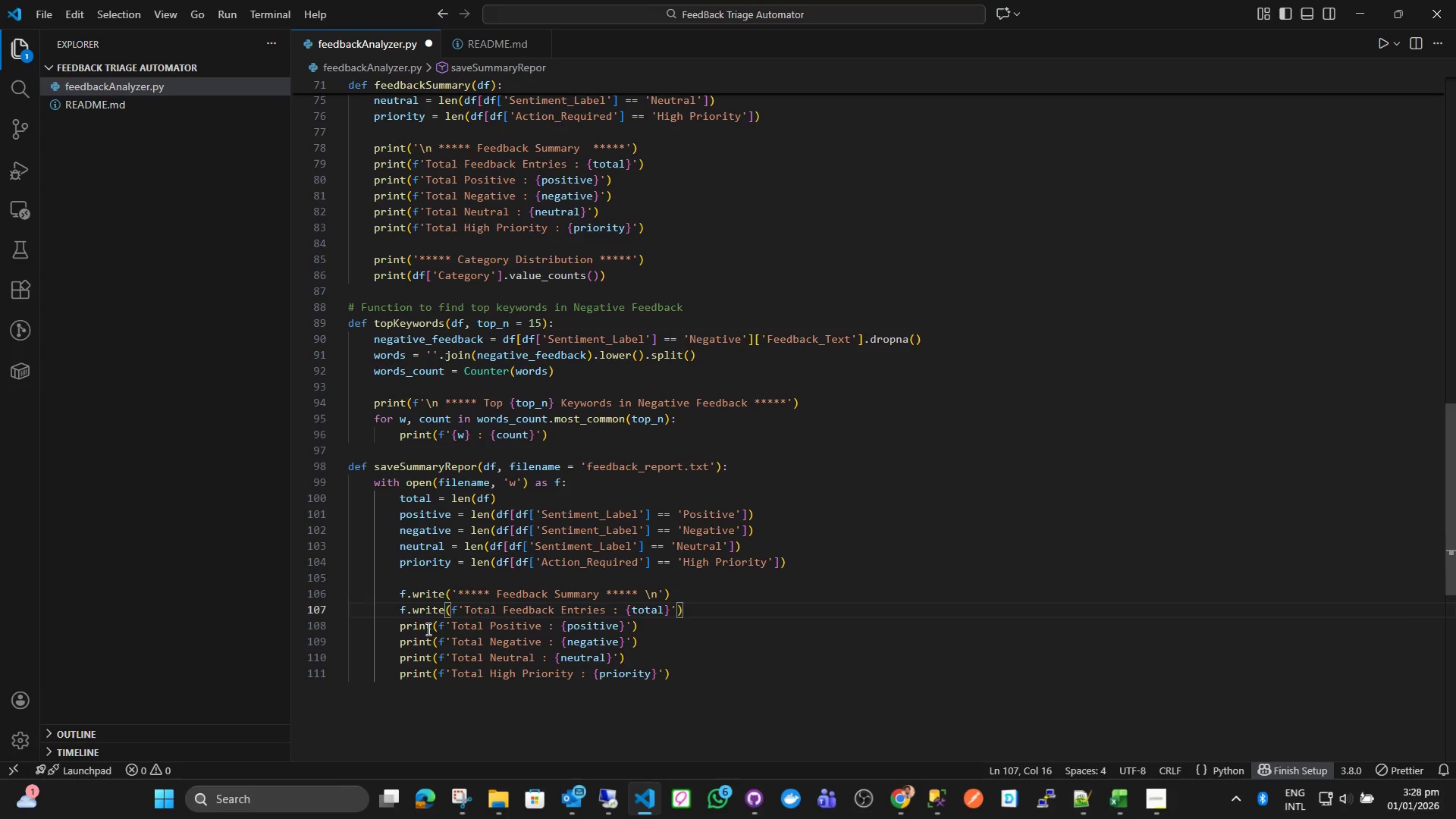 
left_click_drag(start_coordinate=[427, 628], to_coordinate=[405, 628])
 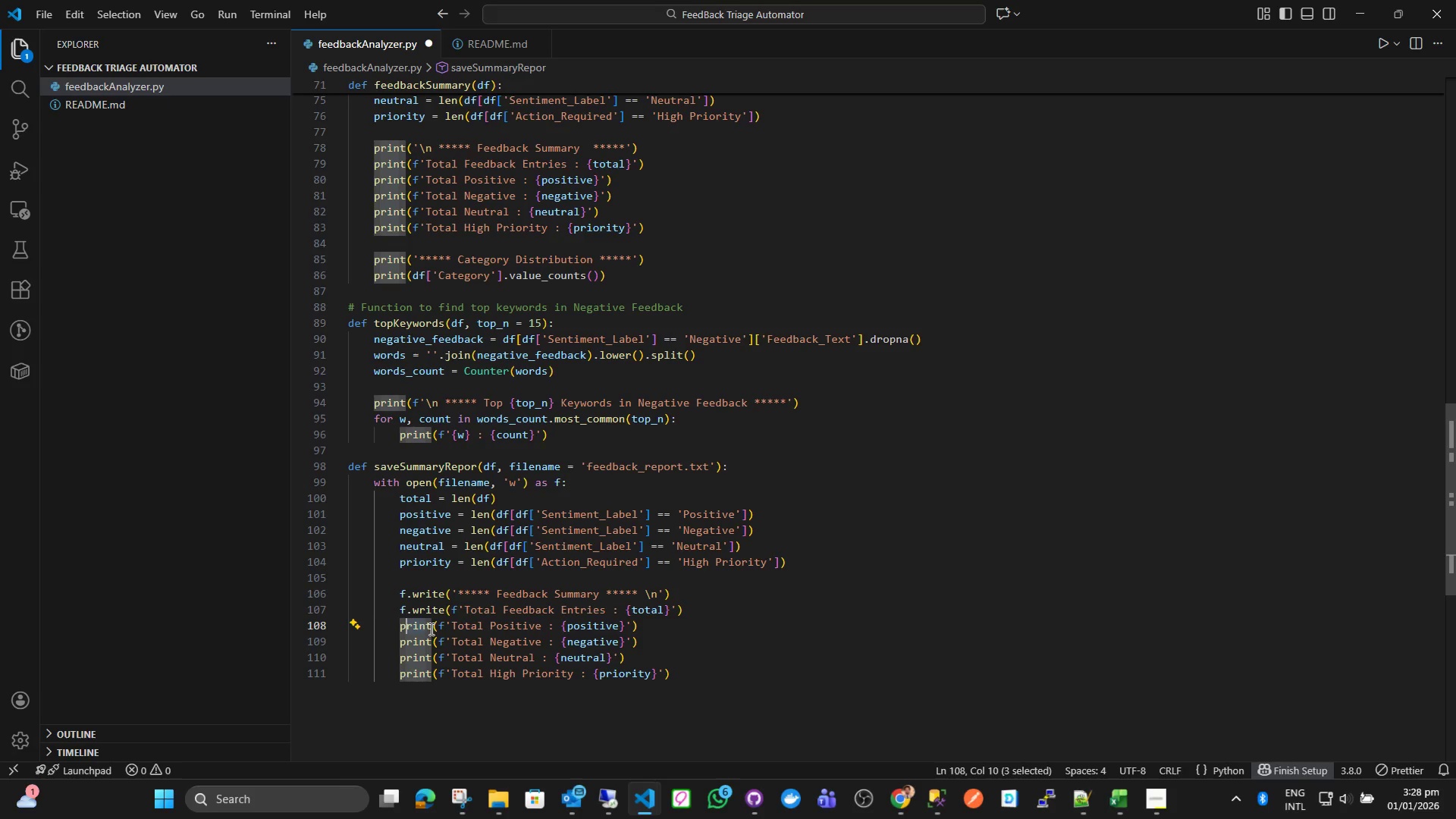 
left_click_drag(start_coordinate=[431, 629], to_coordinate=[400, 629])
 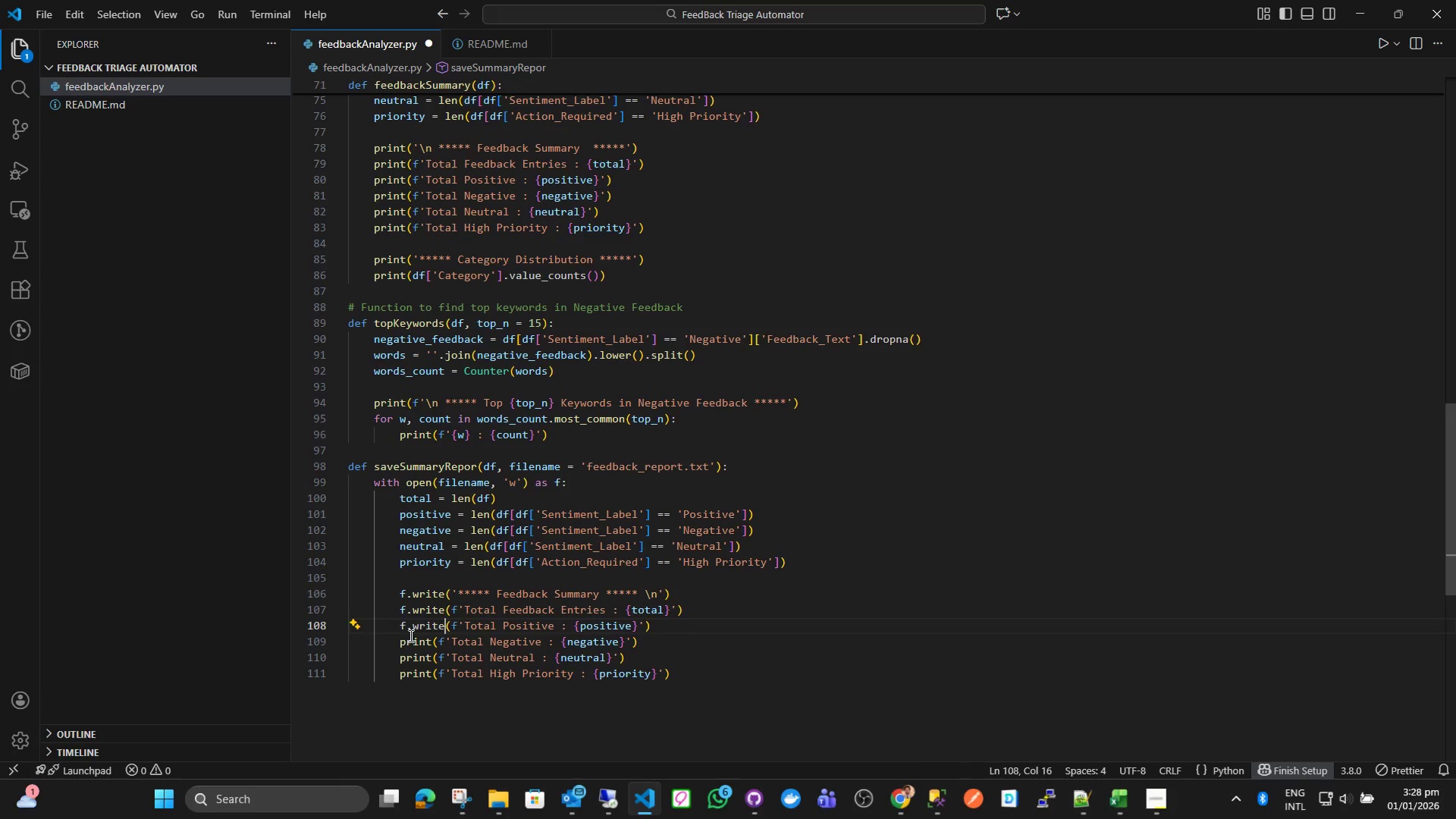 
key(Control+ControlLeft)
 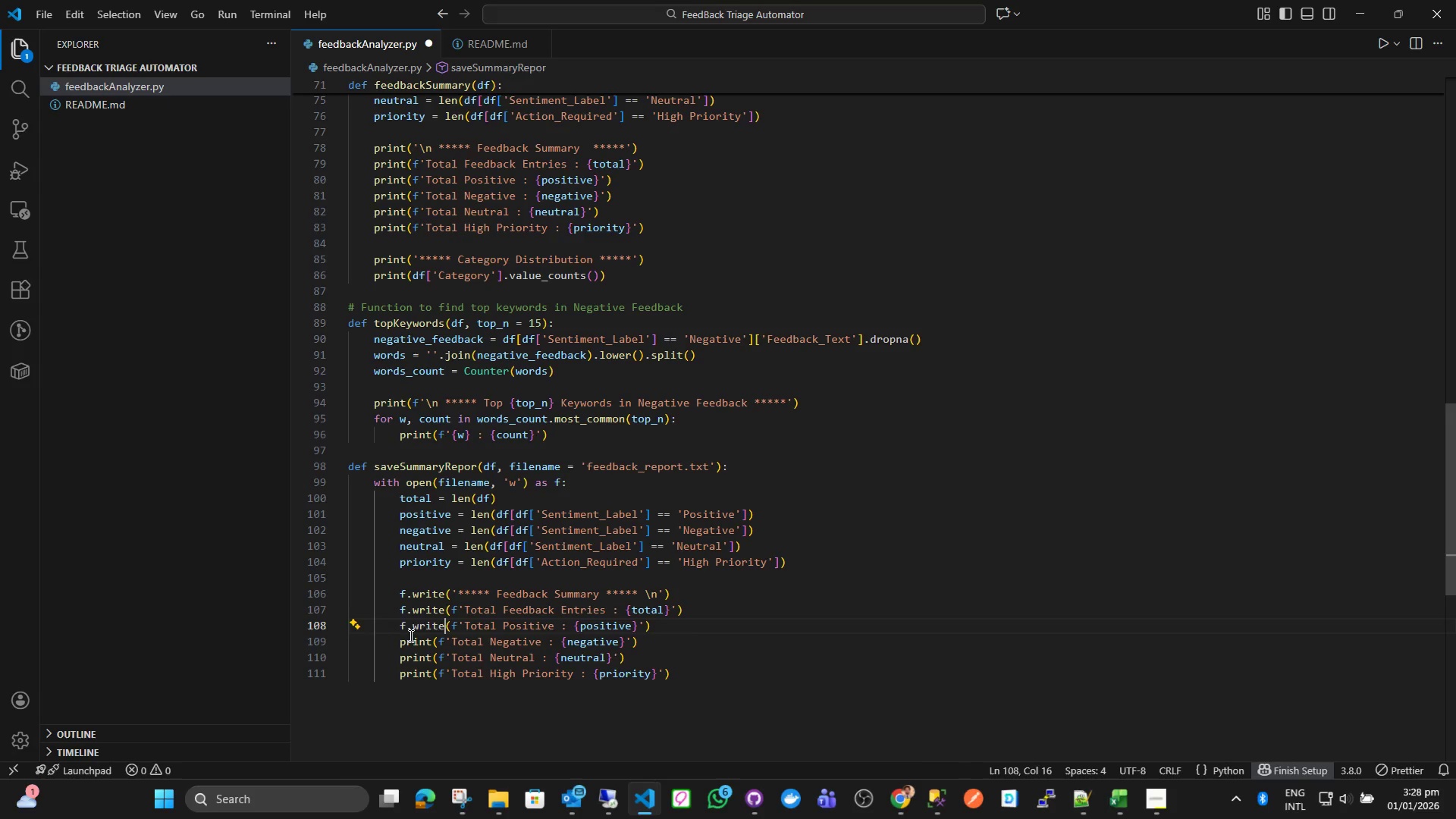 
key(Control+V)
 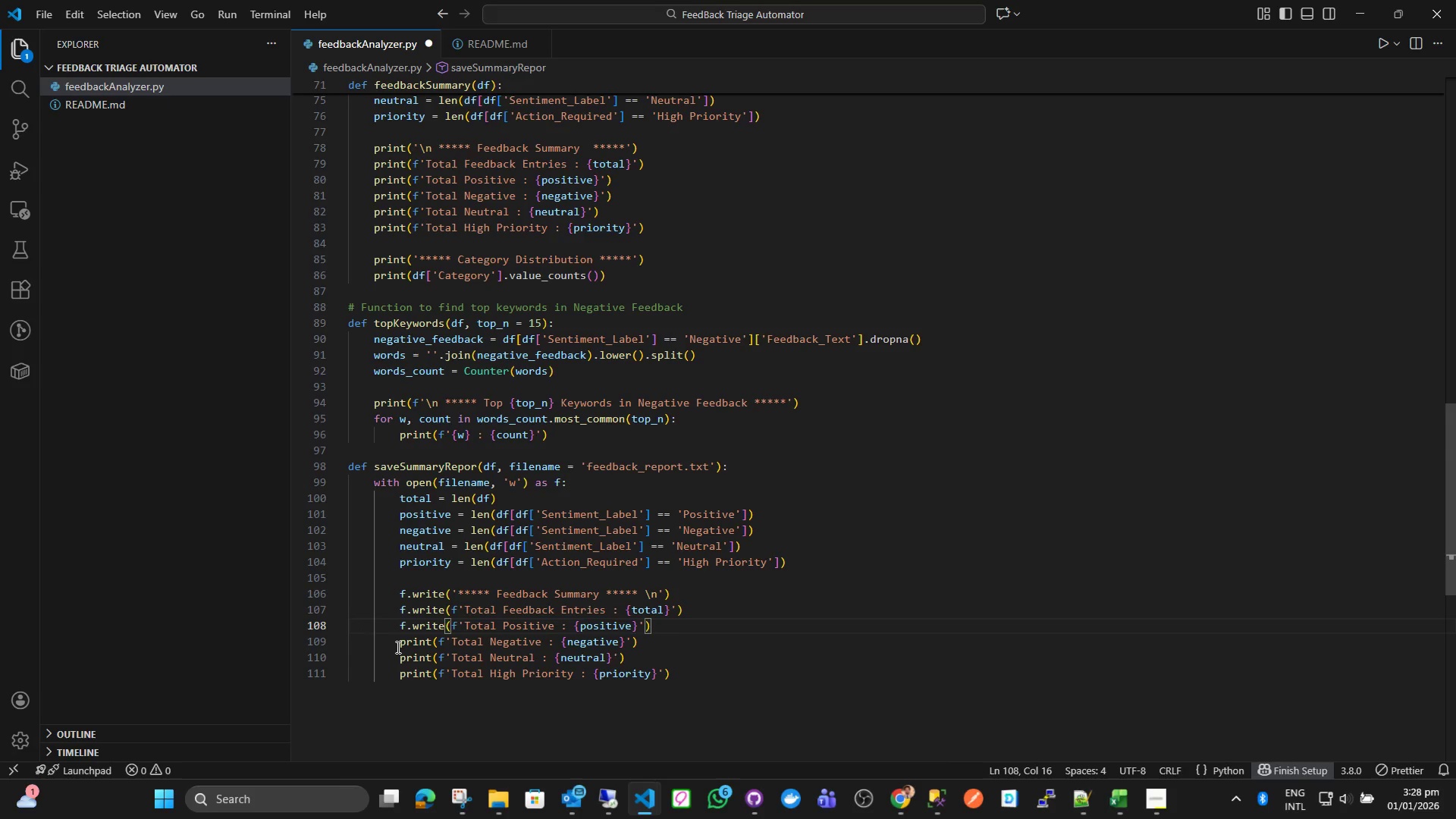 
left_click_drag(start_coordinate=[397, 647], to_coordinate=[431, 645])
 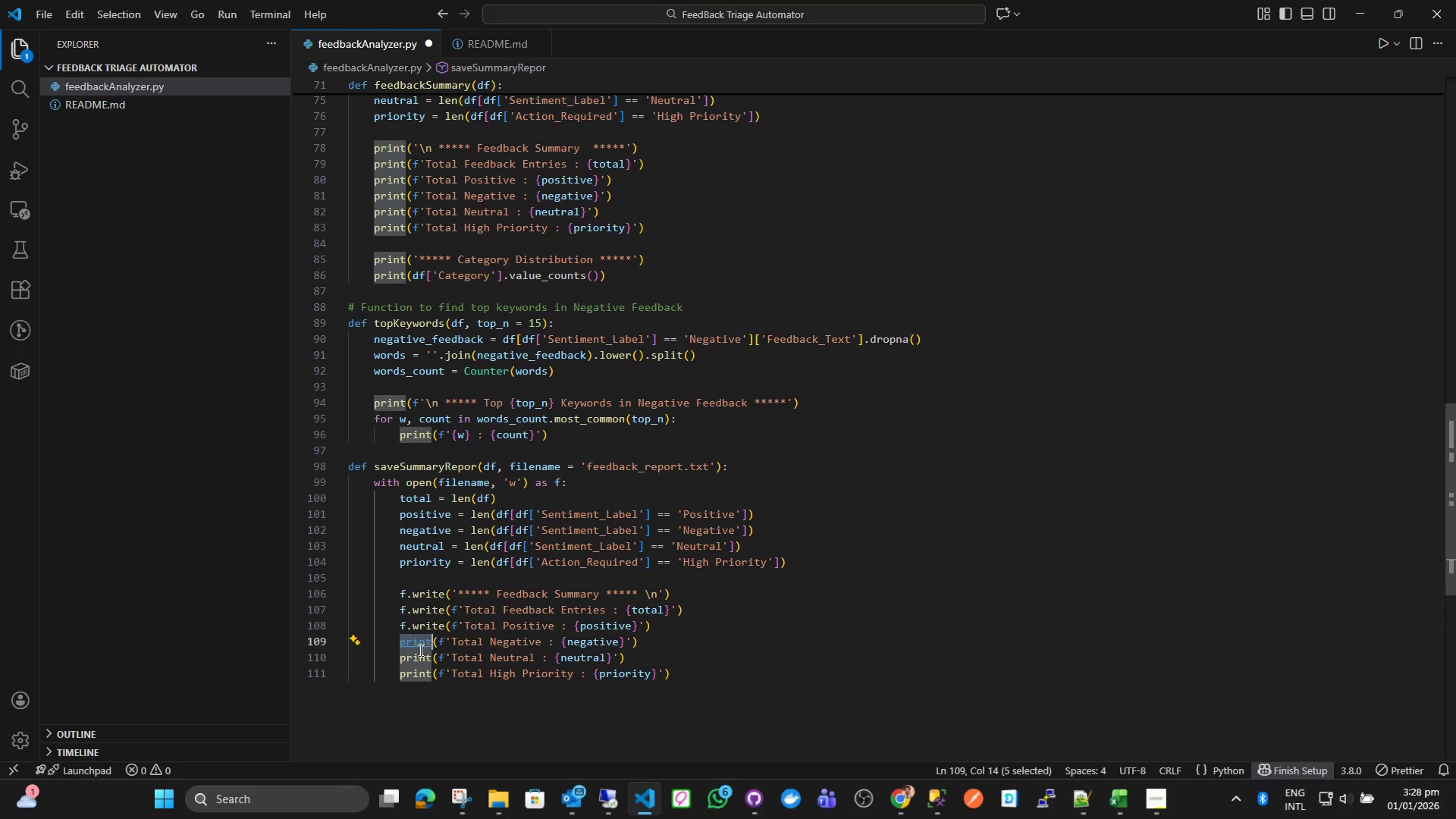 
key(Control+ControlLeft)
 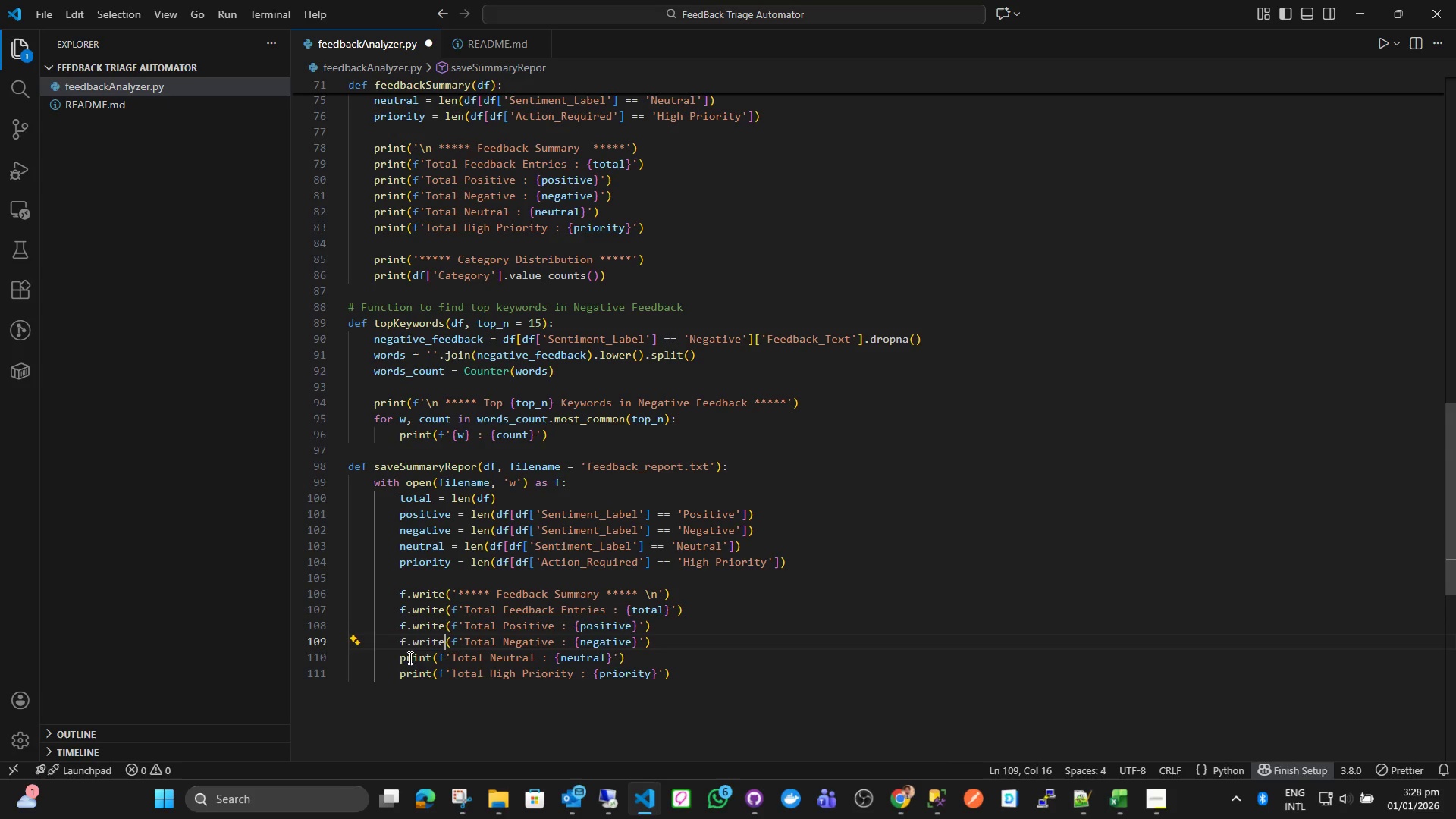 
key(Control+V)
 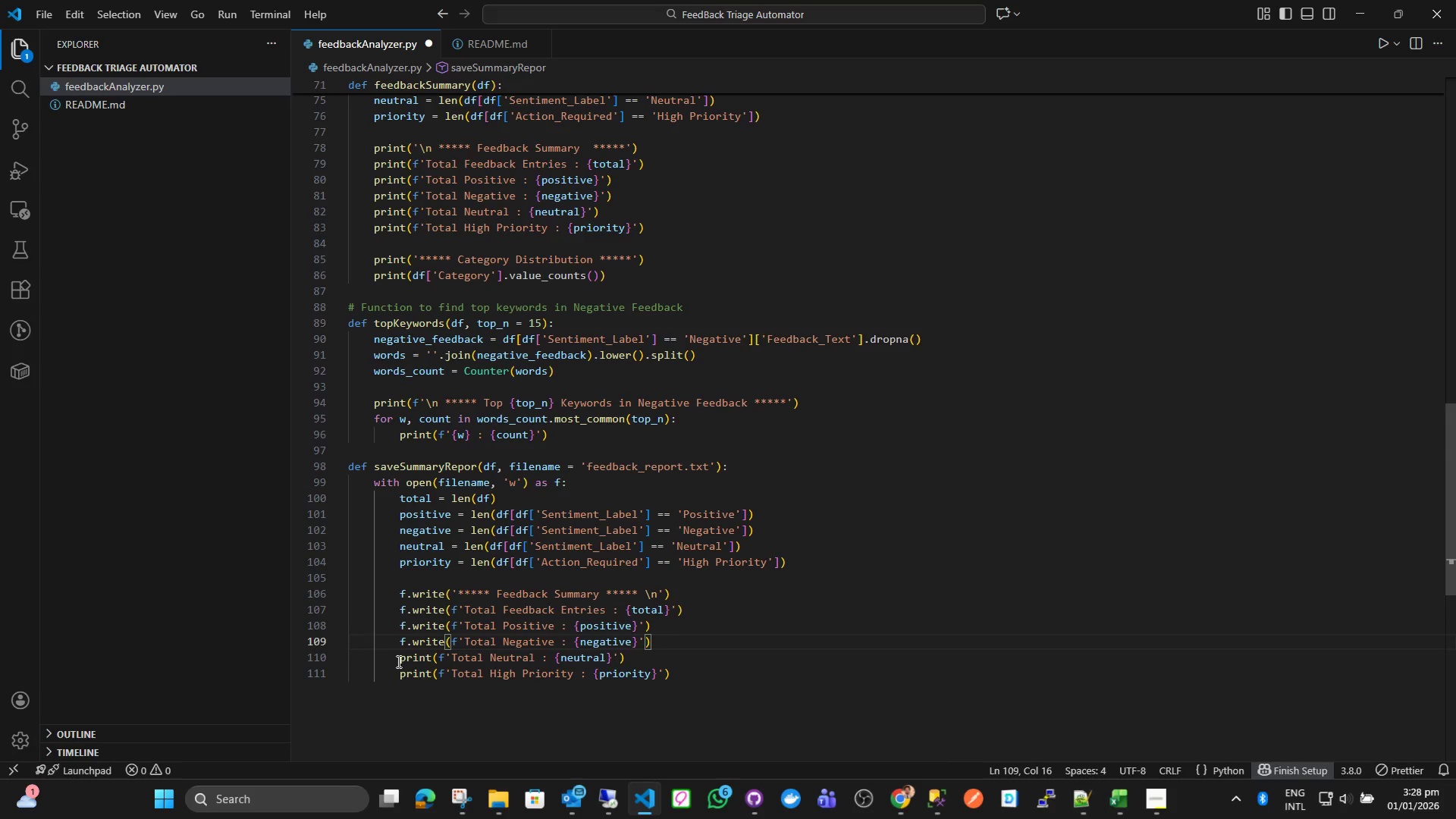 
left_click_drag(start_coordinate=[398, 661], to_coordinate=[431, 664])
 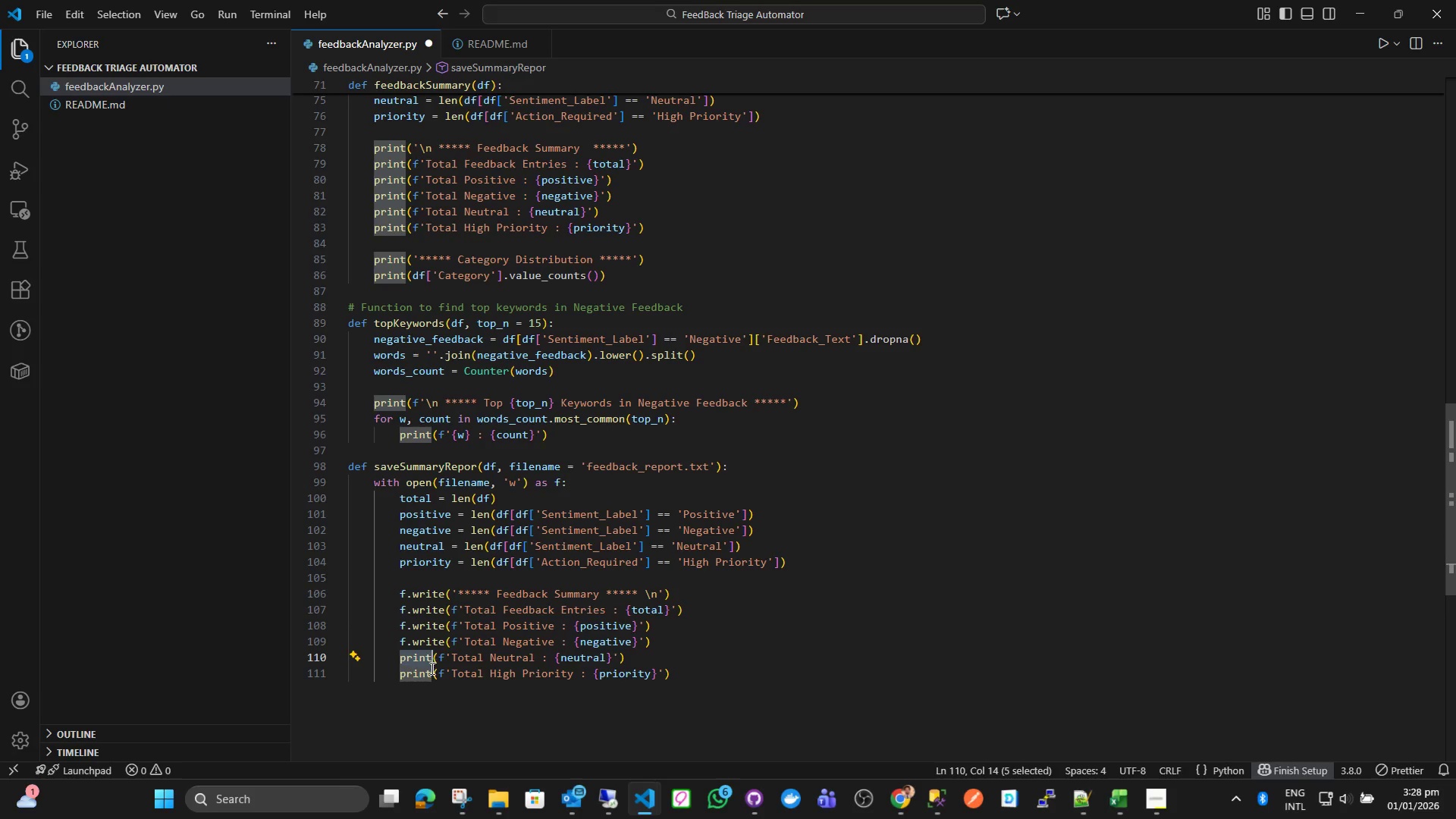 
key(Control+ControlLeft)
 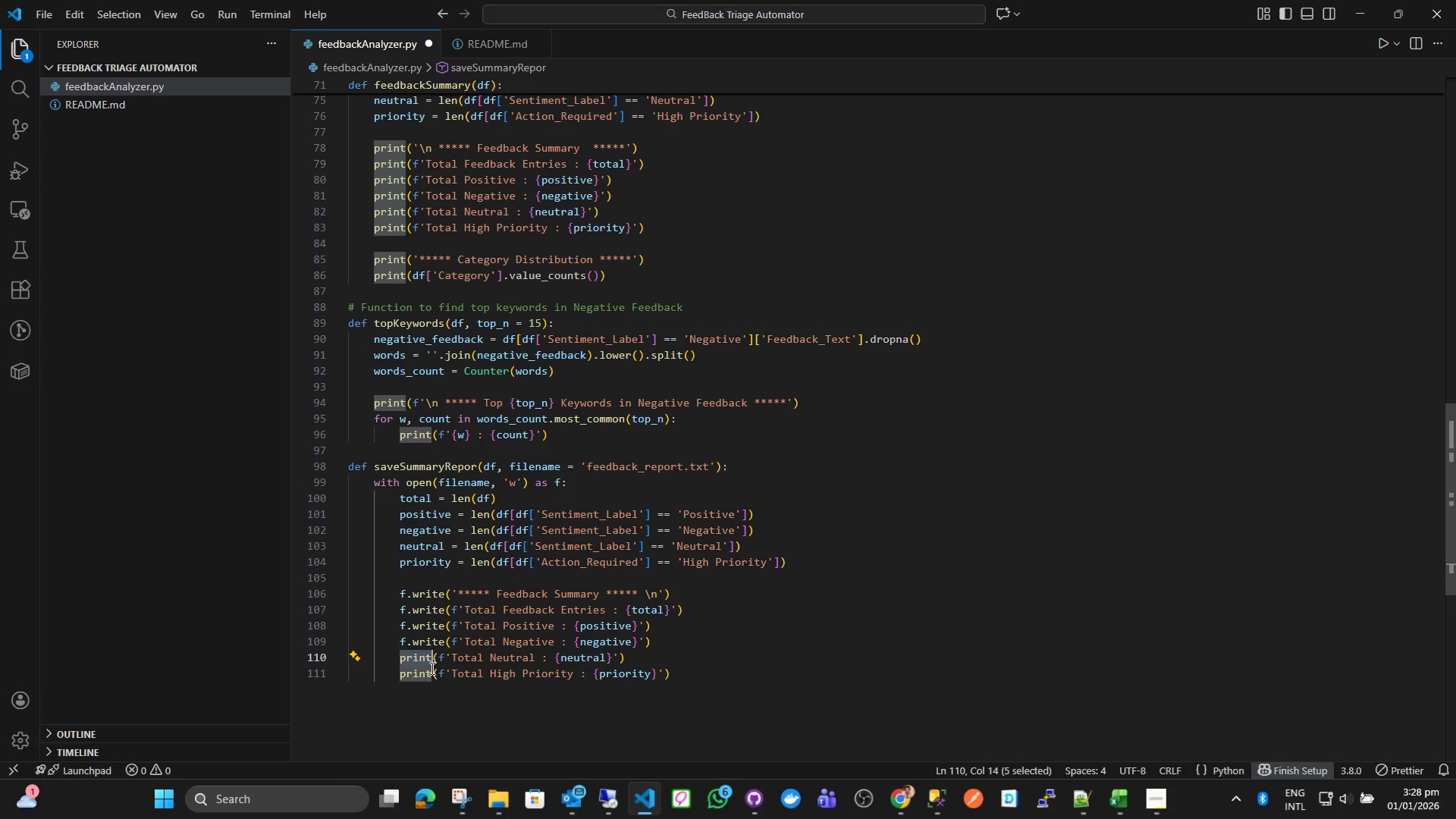 
key(Control+V)
 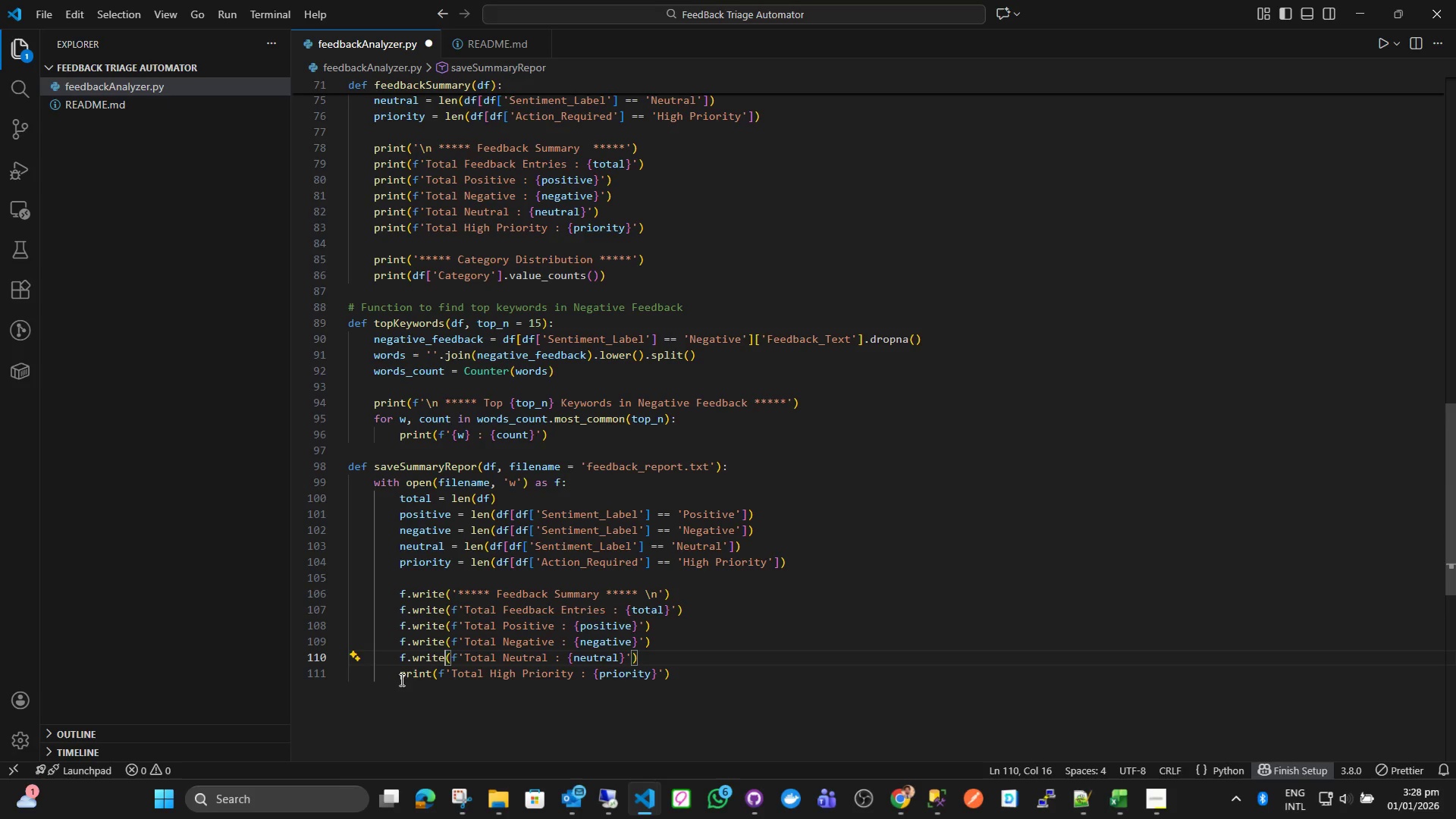 
left_click_drag(start_coordinate=[400, 675], to_coordinate=[435, 673])
 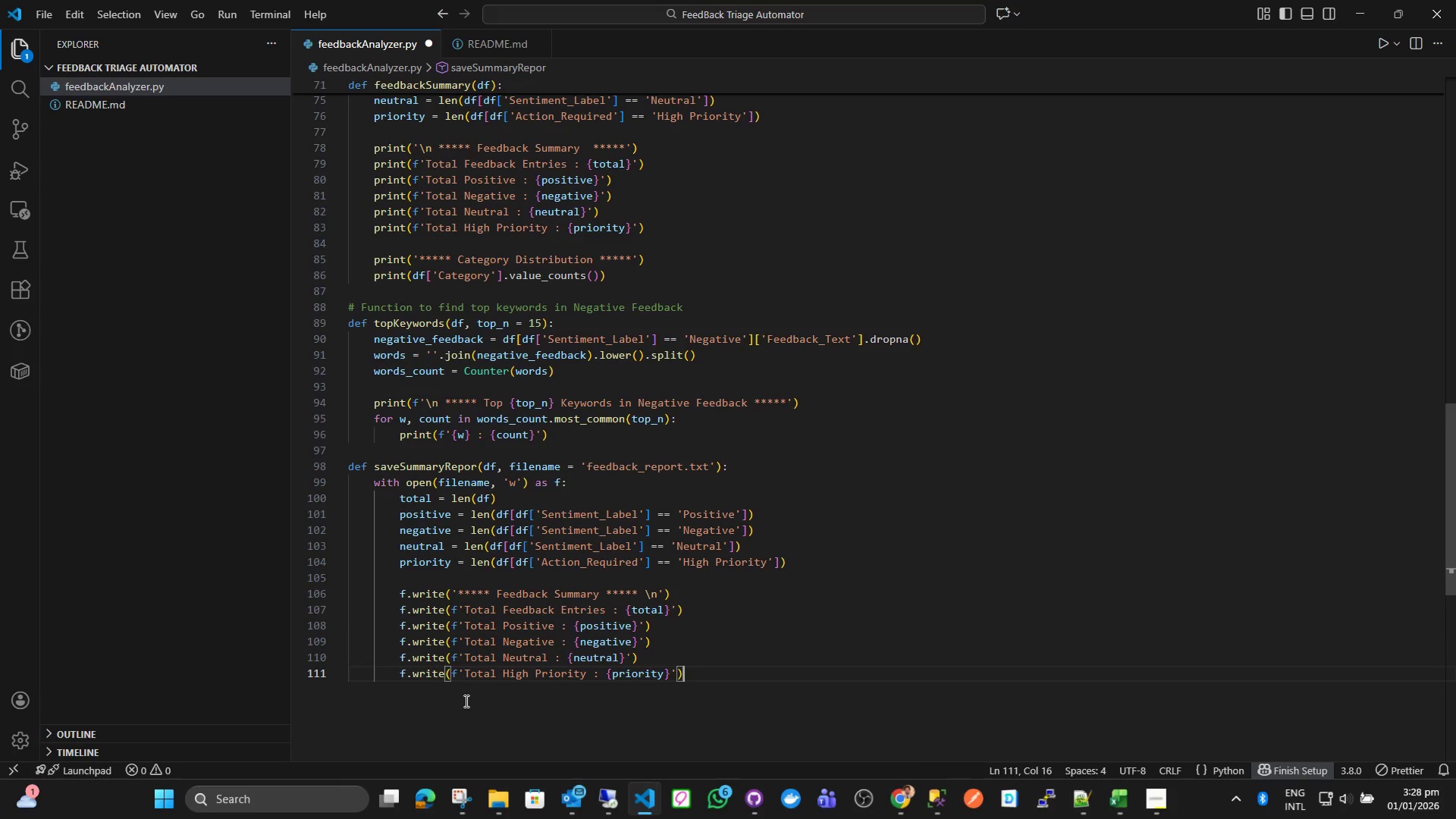 
key(Control+ControlLeft)
 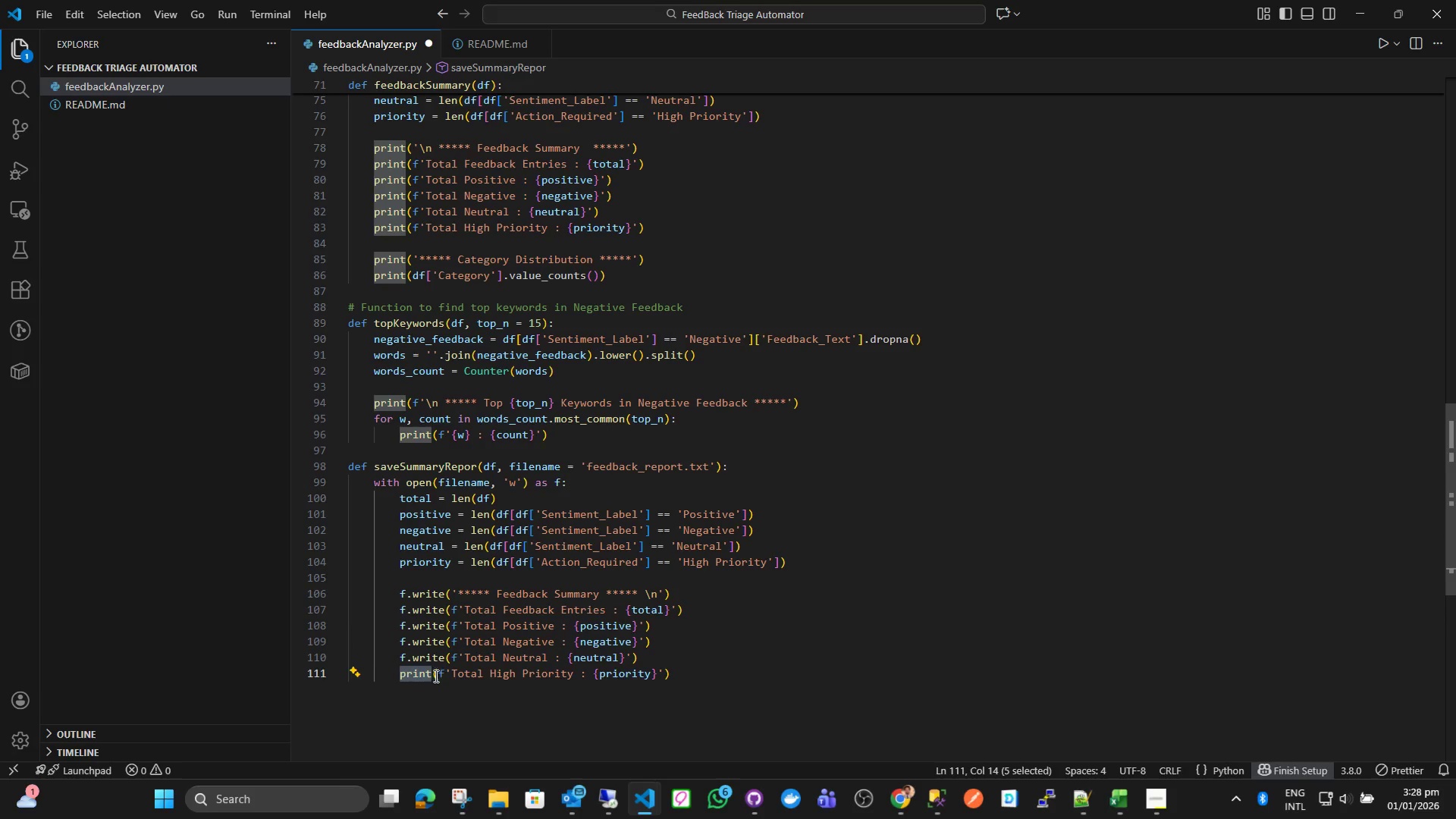 
key(Control+V)
 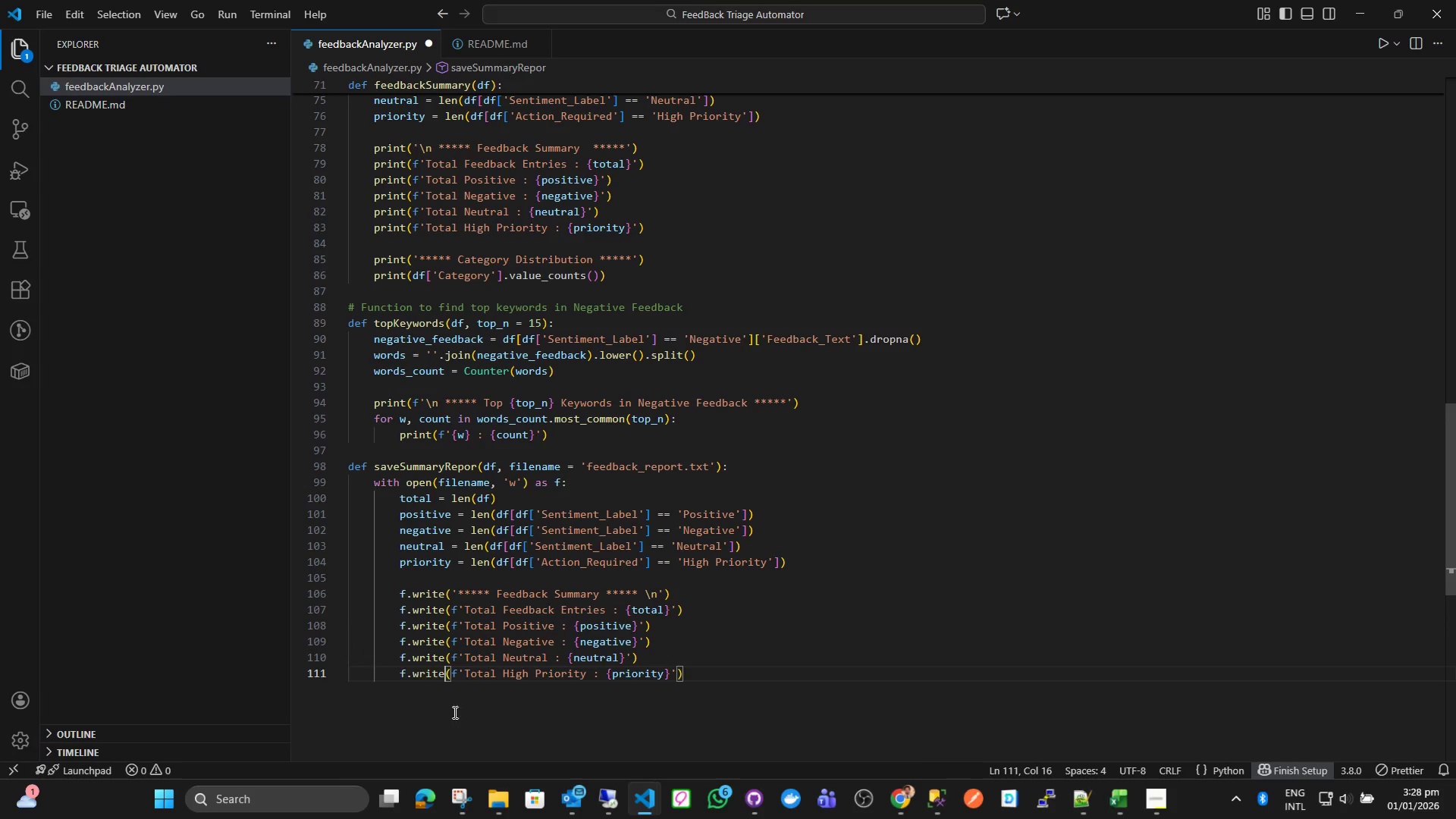 
left_click([465, 701])
 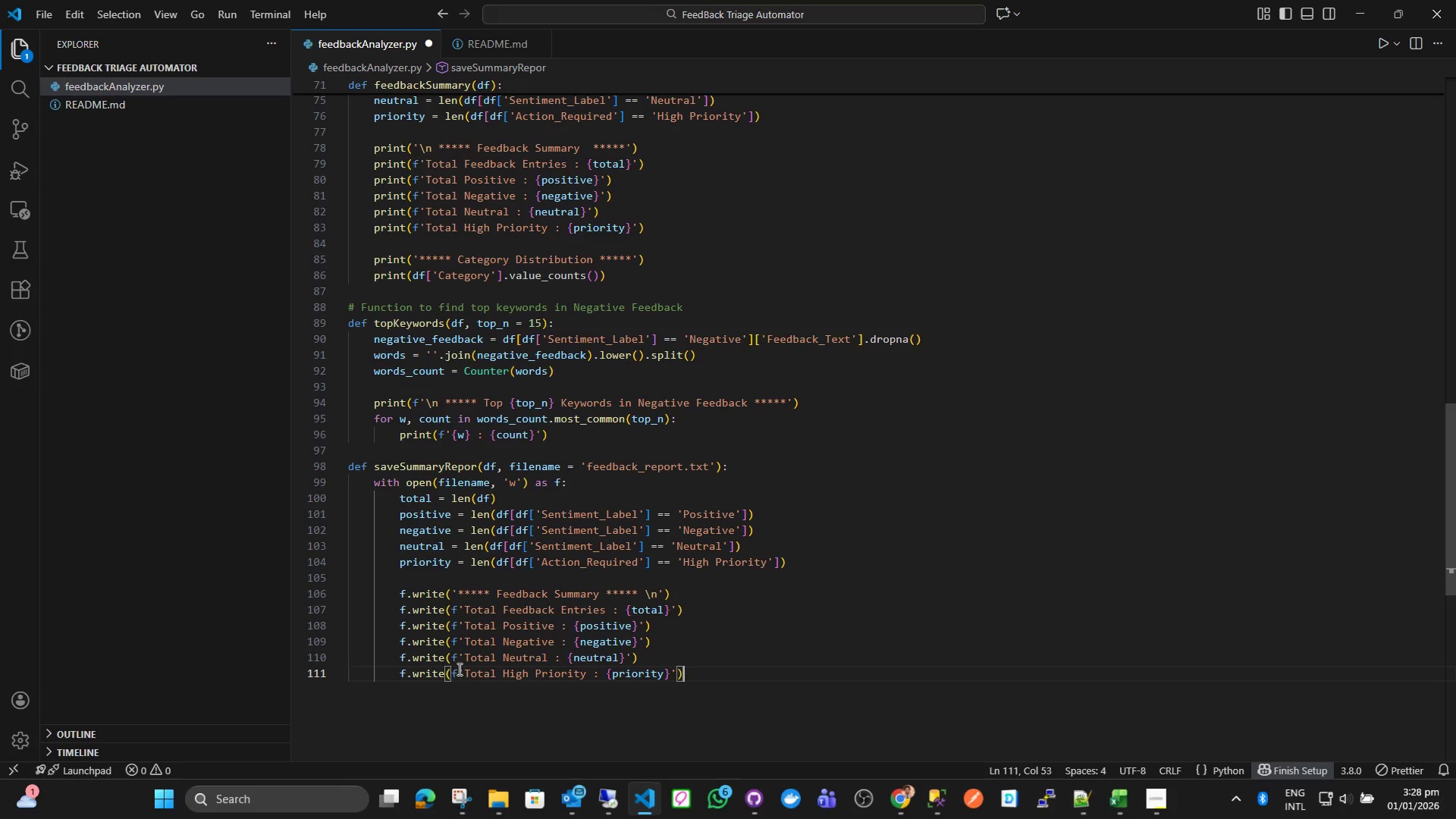 
mouse_move([470, 650])
 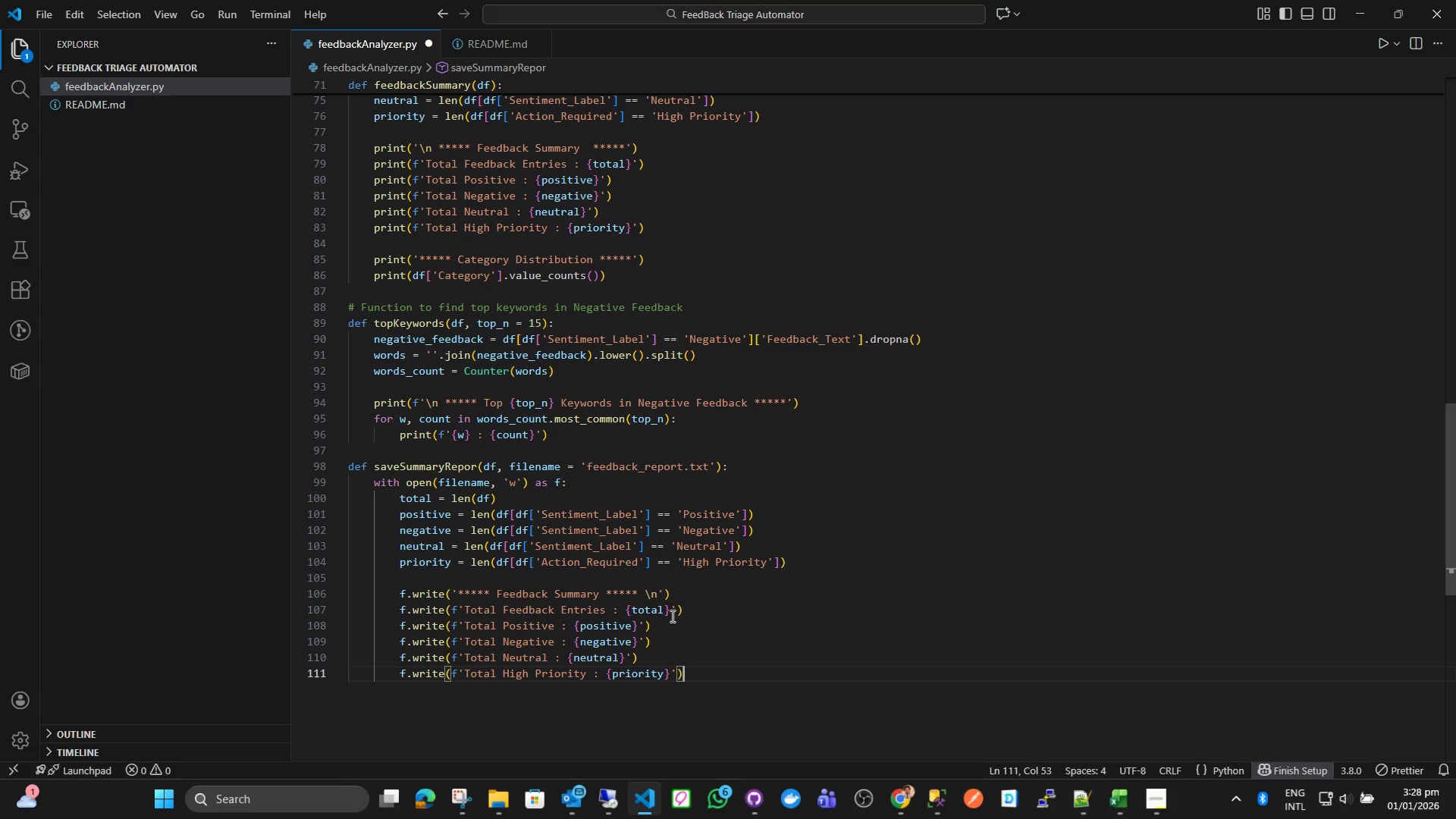 
left_click([671, 614])
 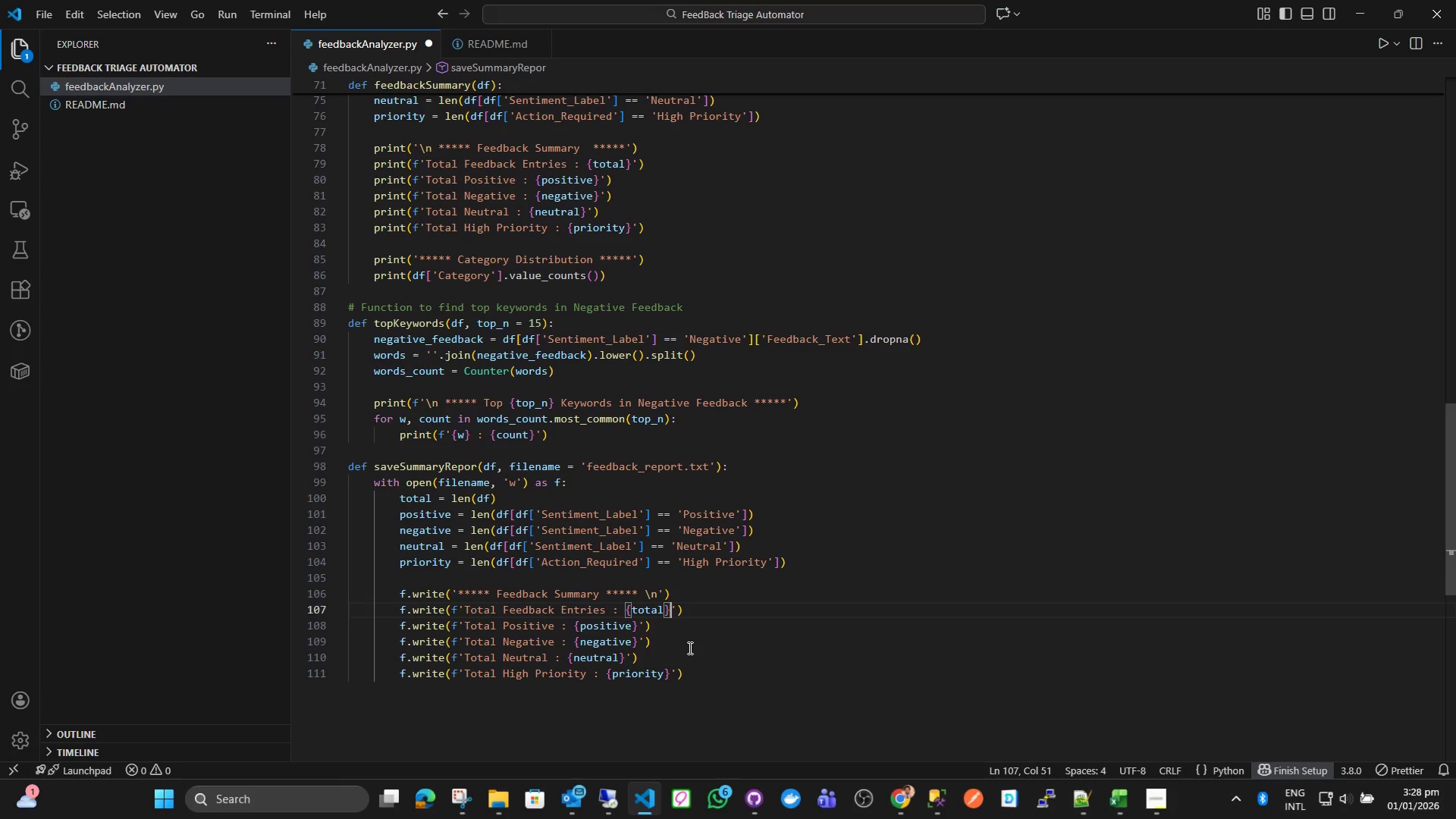 
key(Space)
 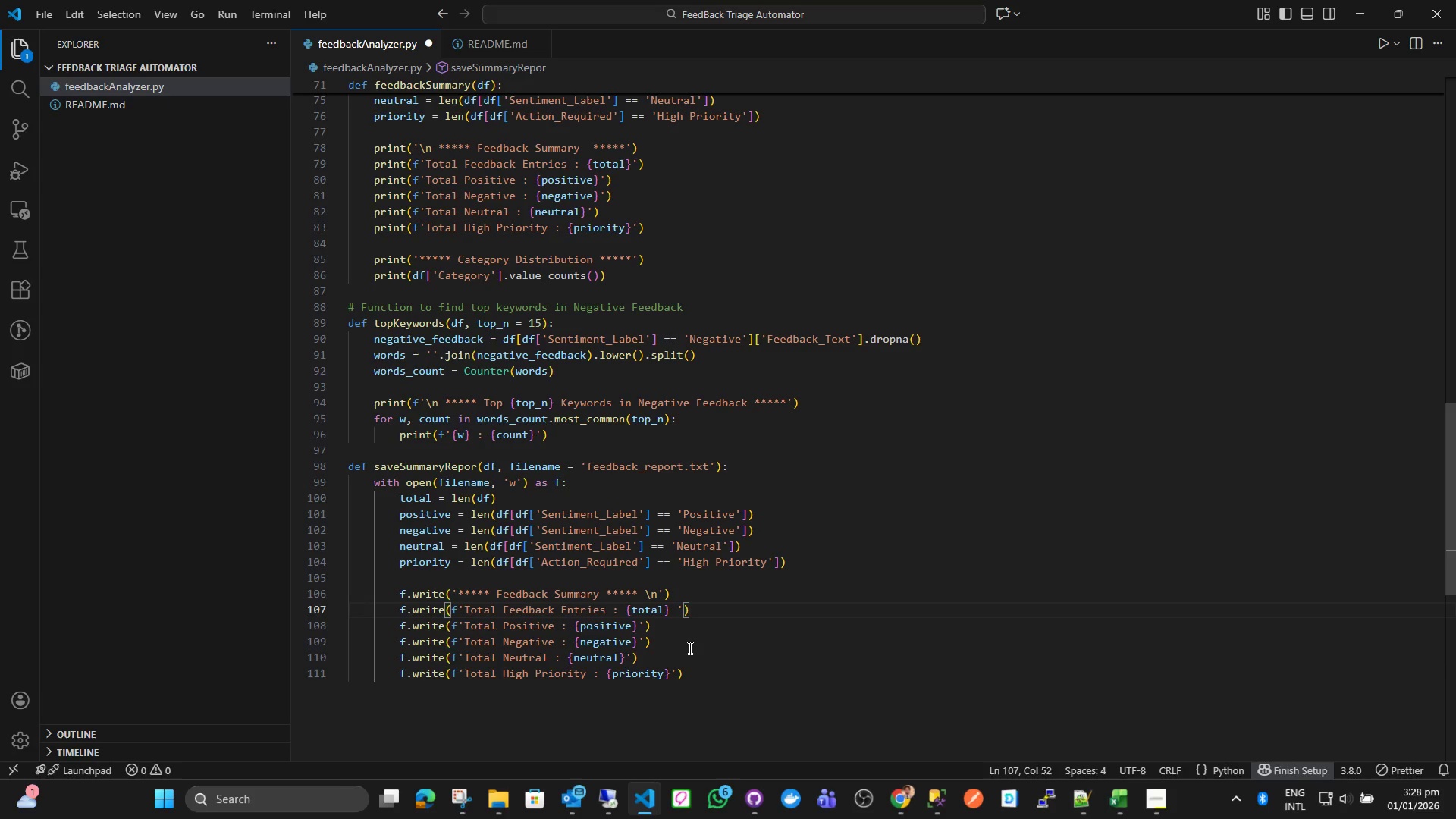 
key(Backslash)
 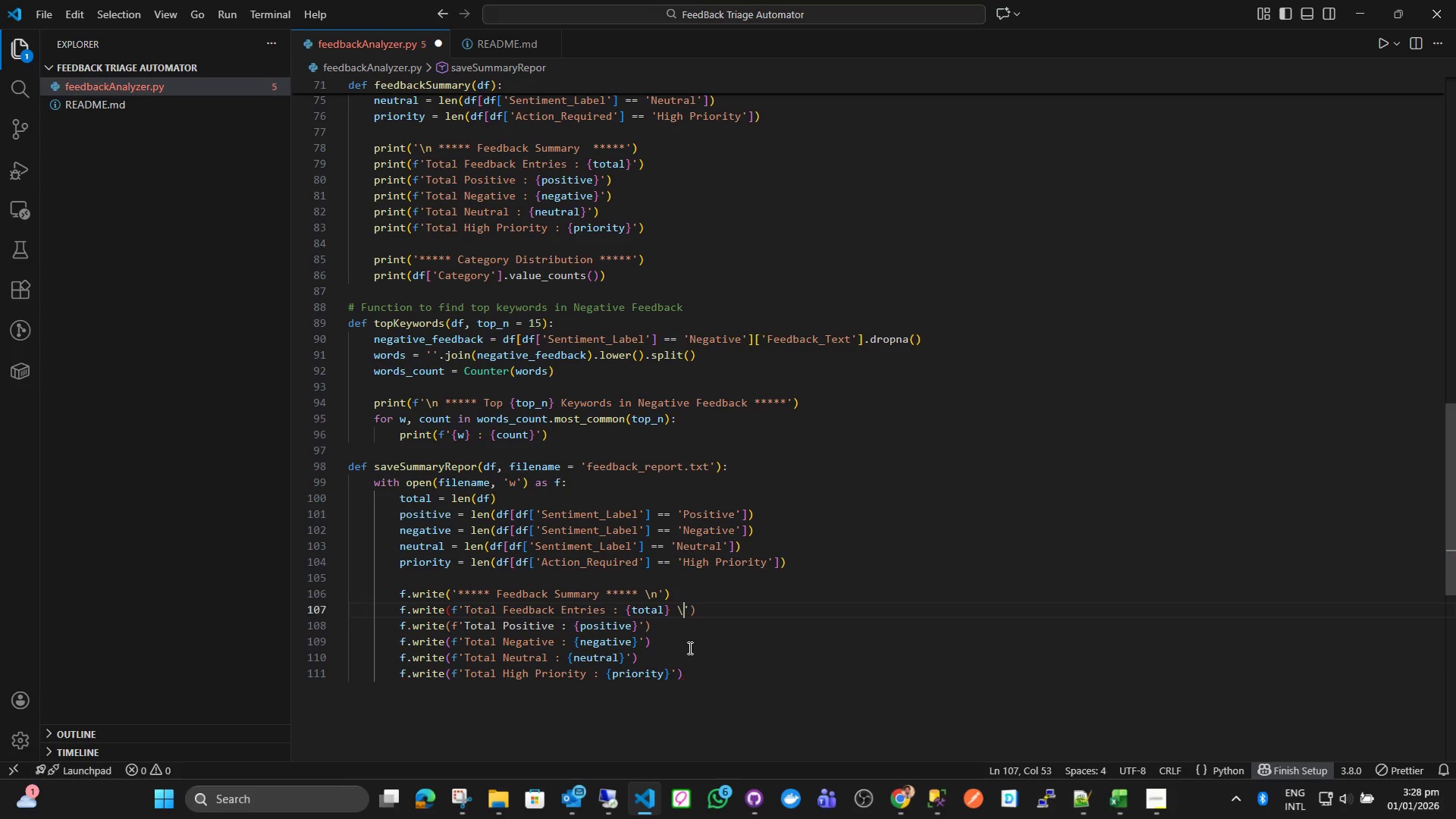 
key(N)
 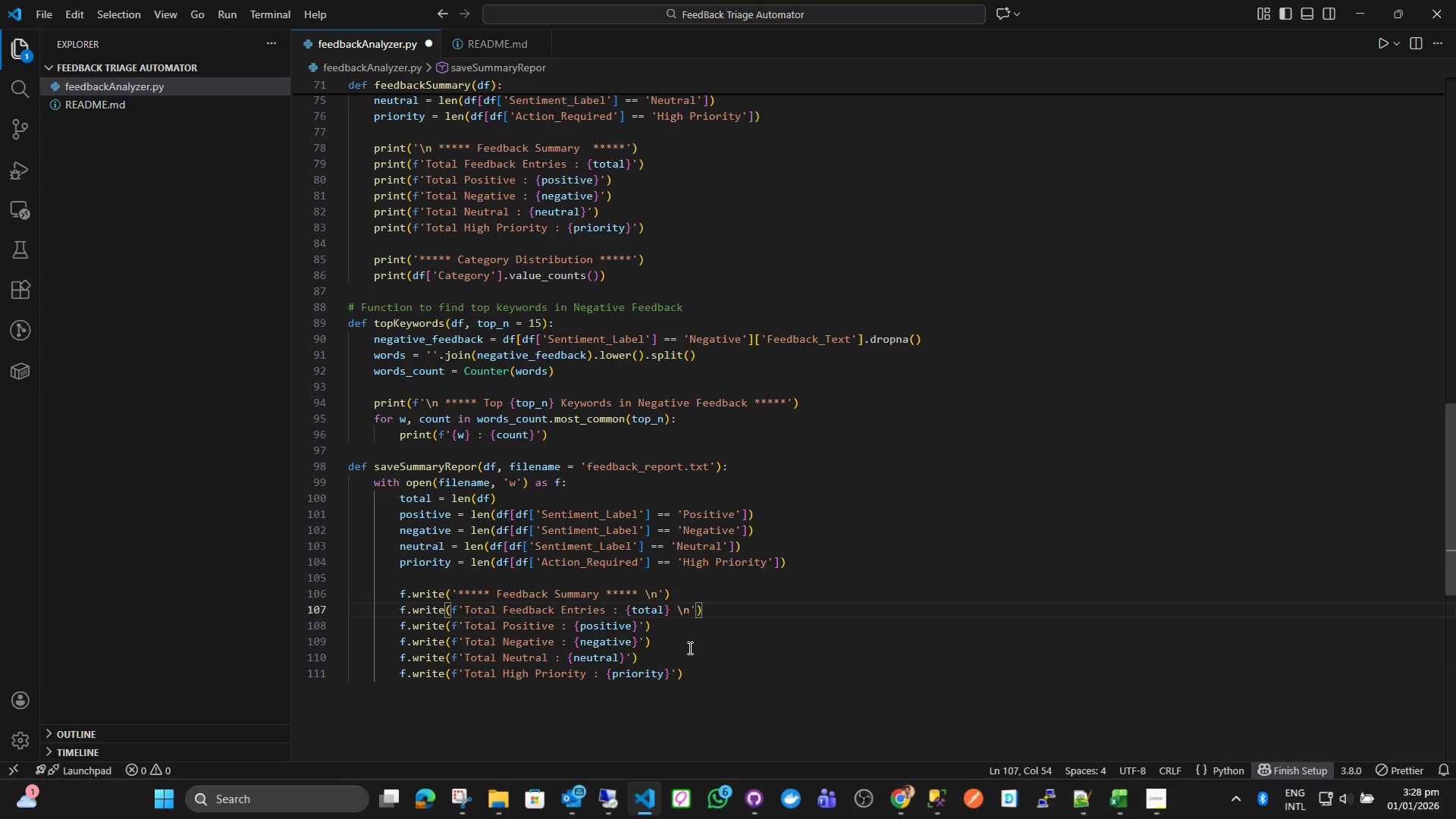 
key(ArrowDown)
 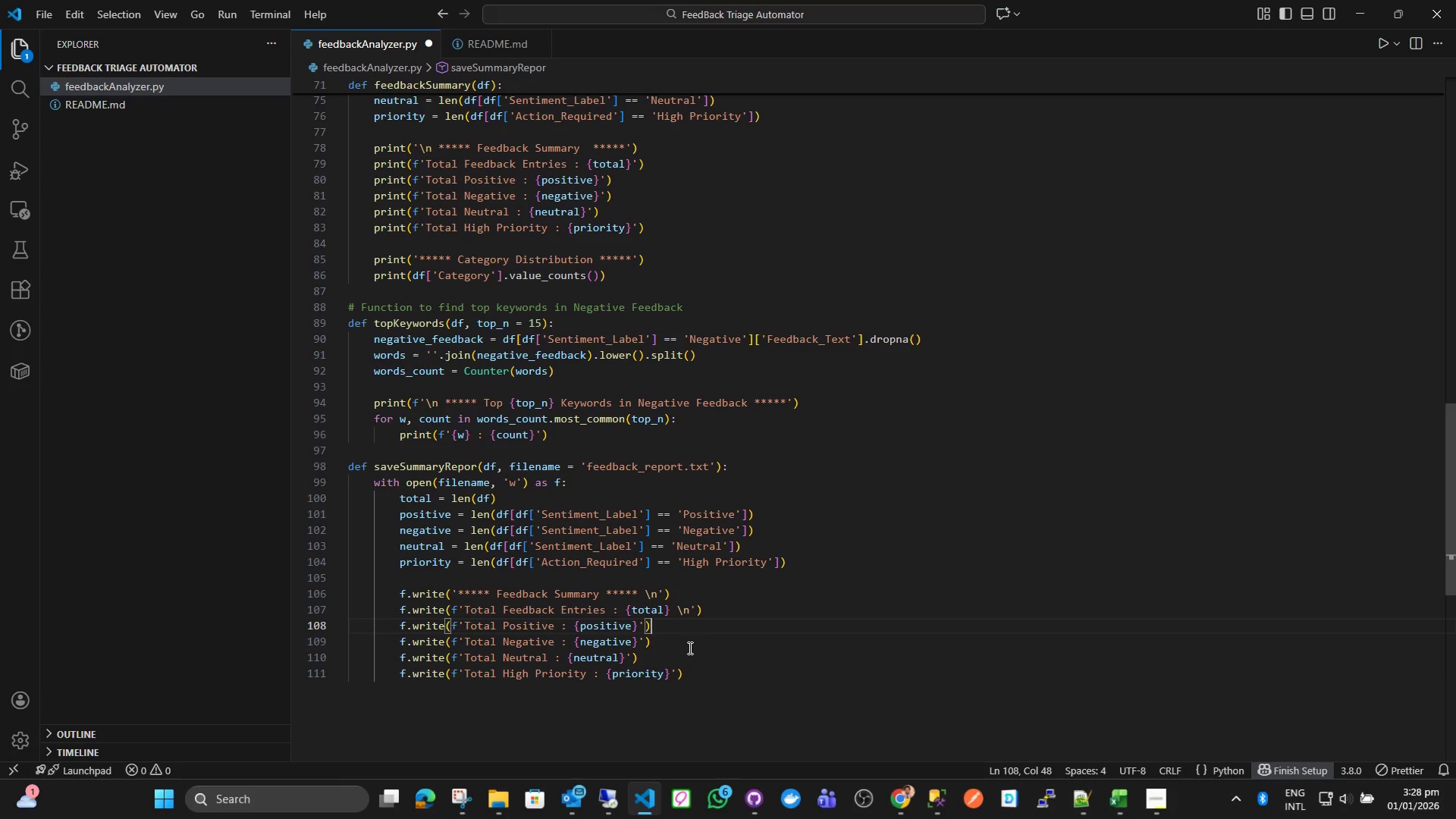 
key(ArrowLeft)
 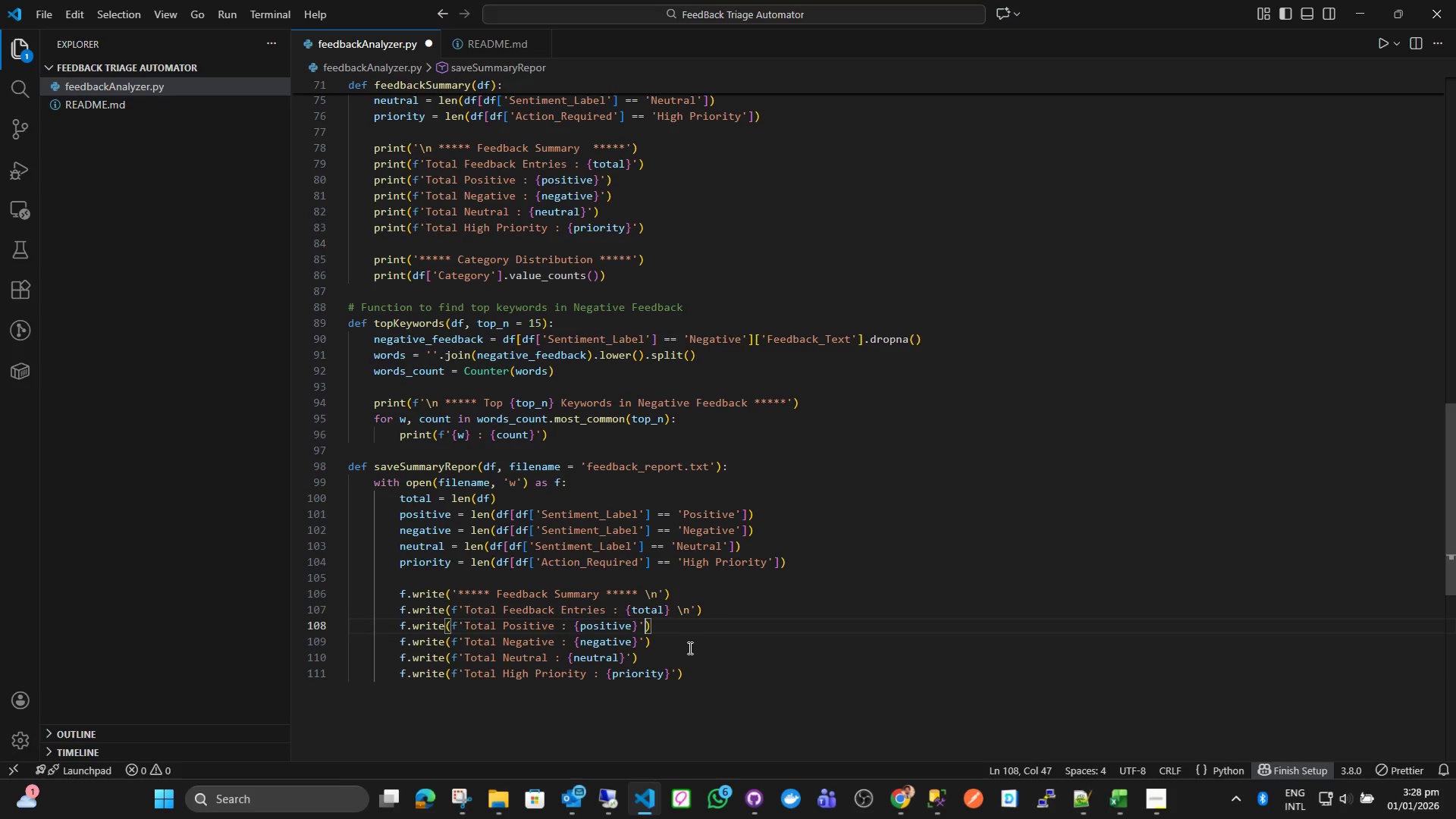 
key(ArrowLeft)
 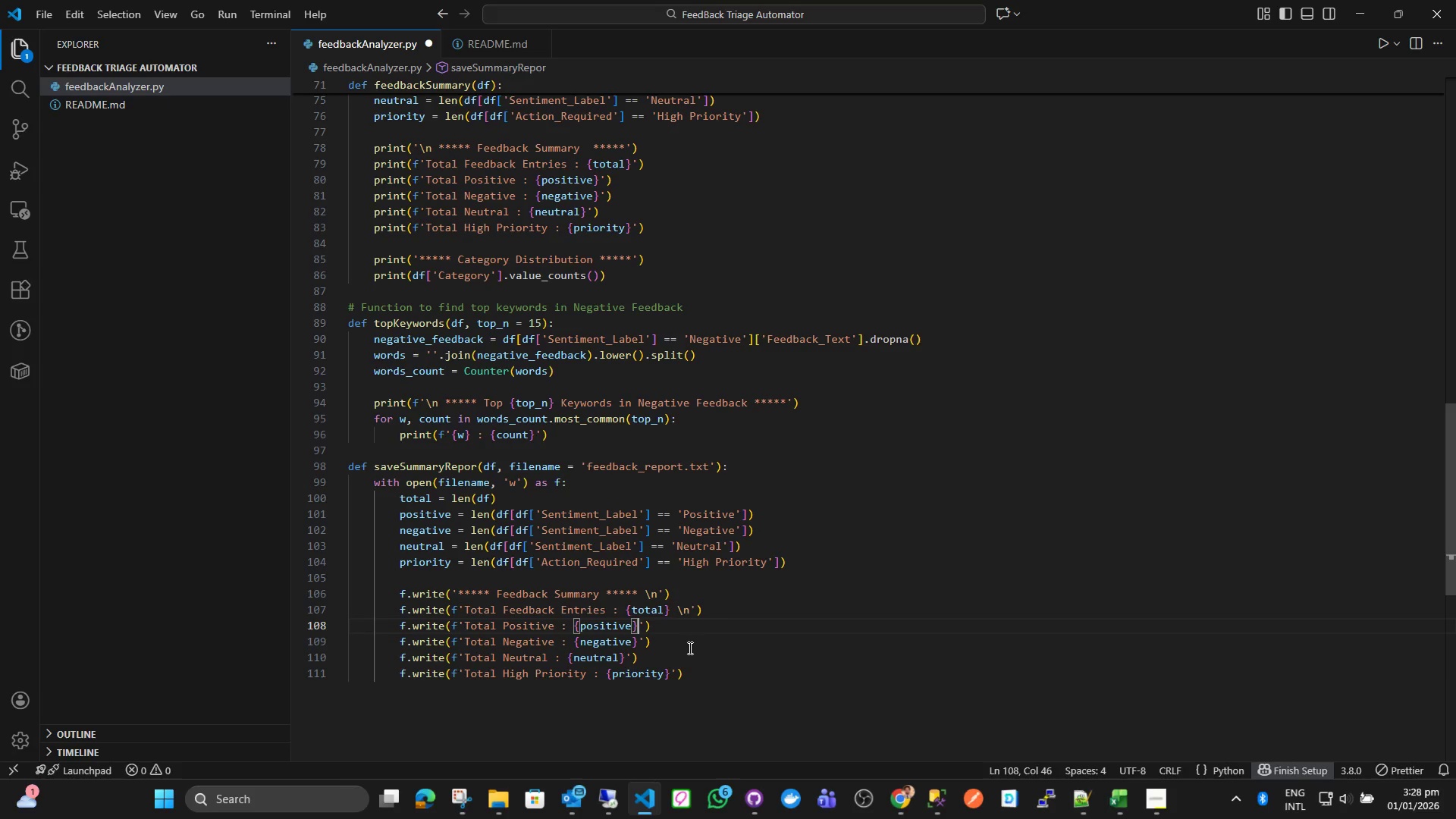 
key(Space)
 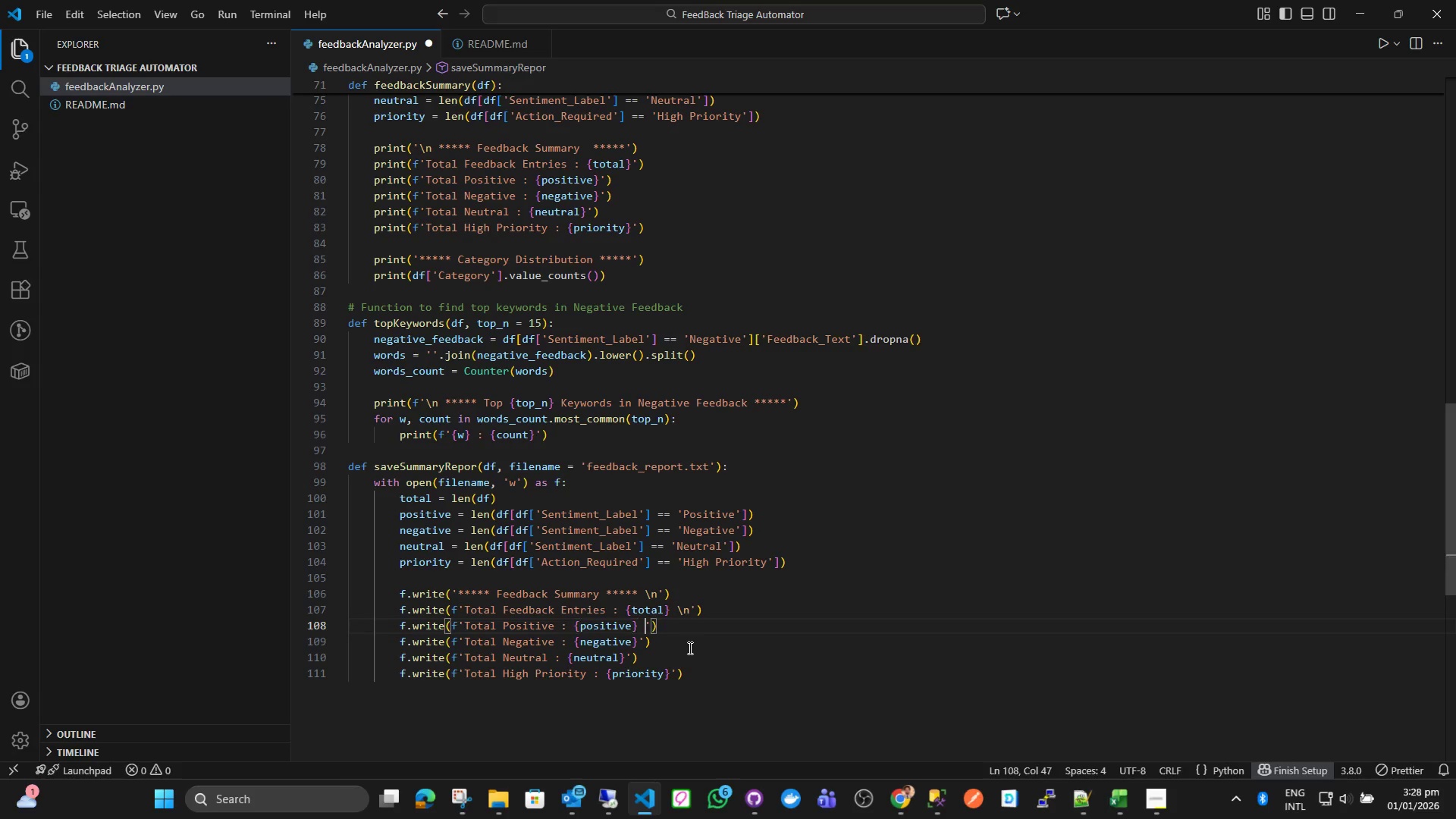 
key(Backslash)
 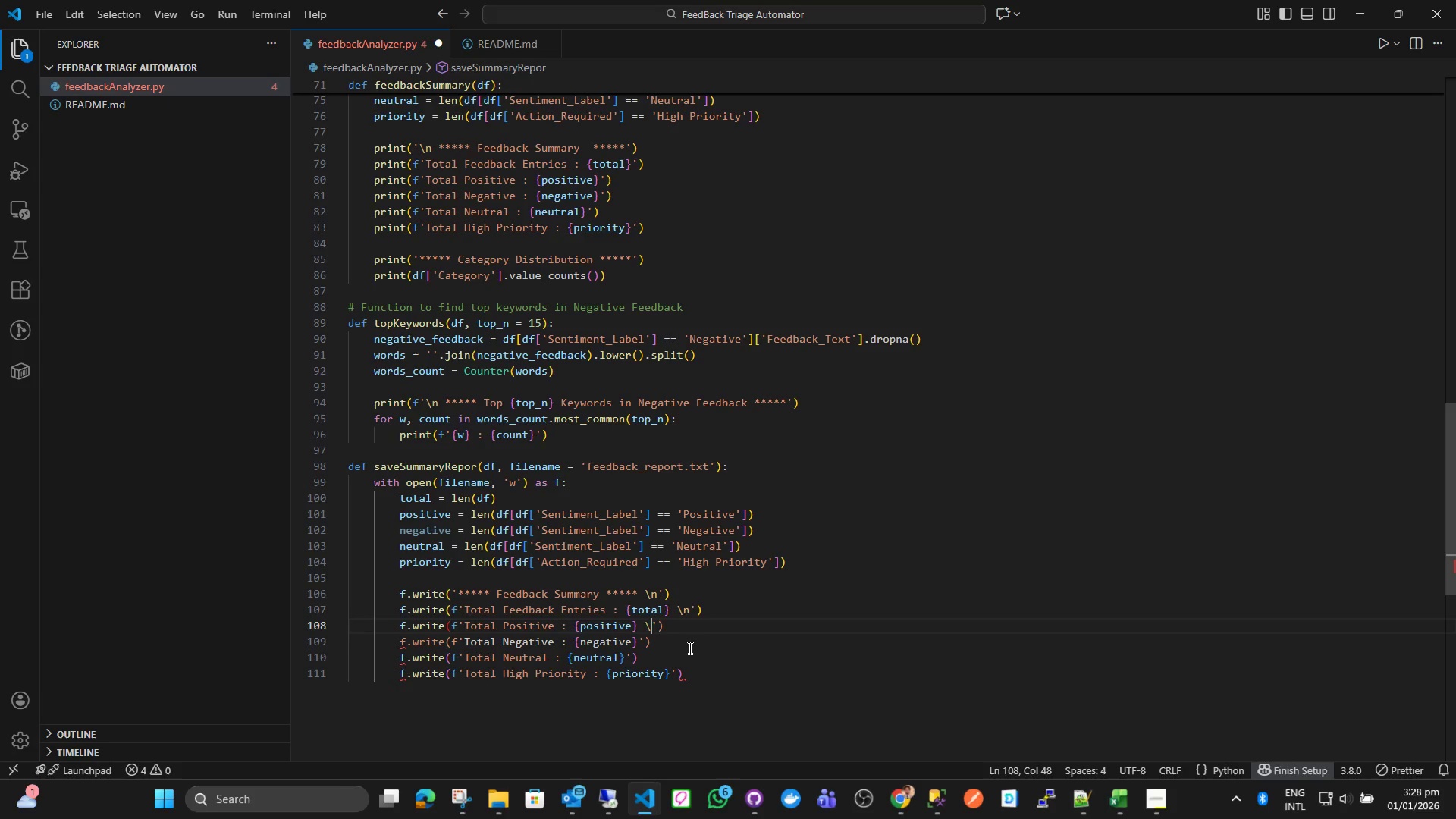 
key(M)
 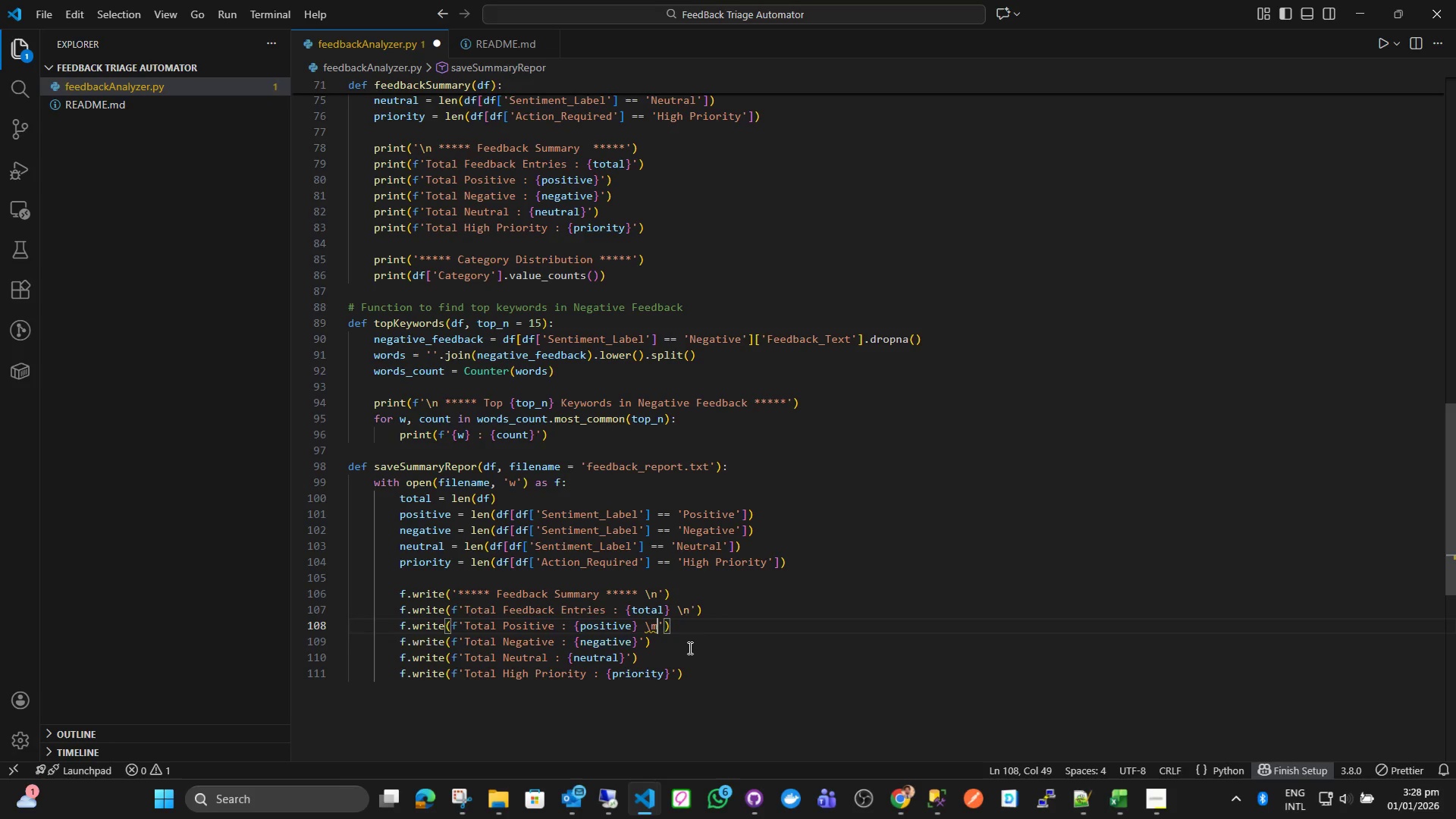 
key(Backspace)
 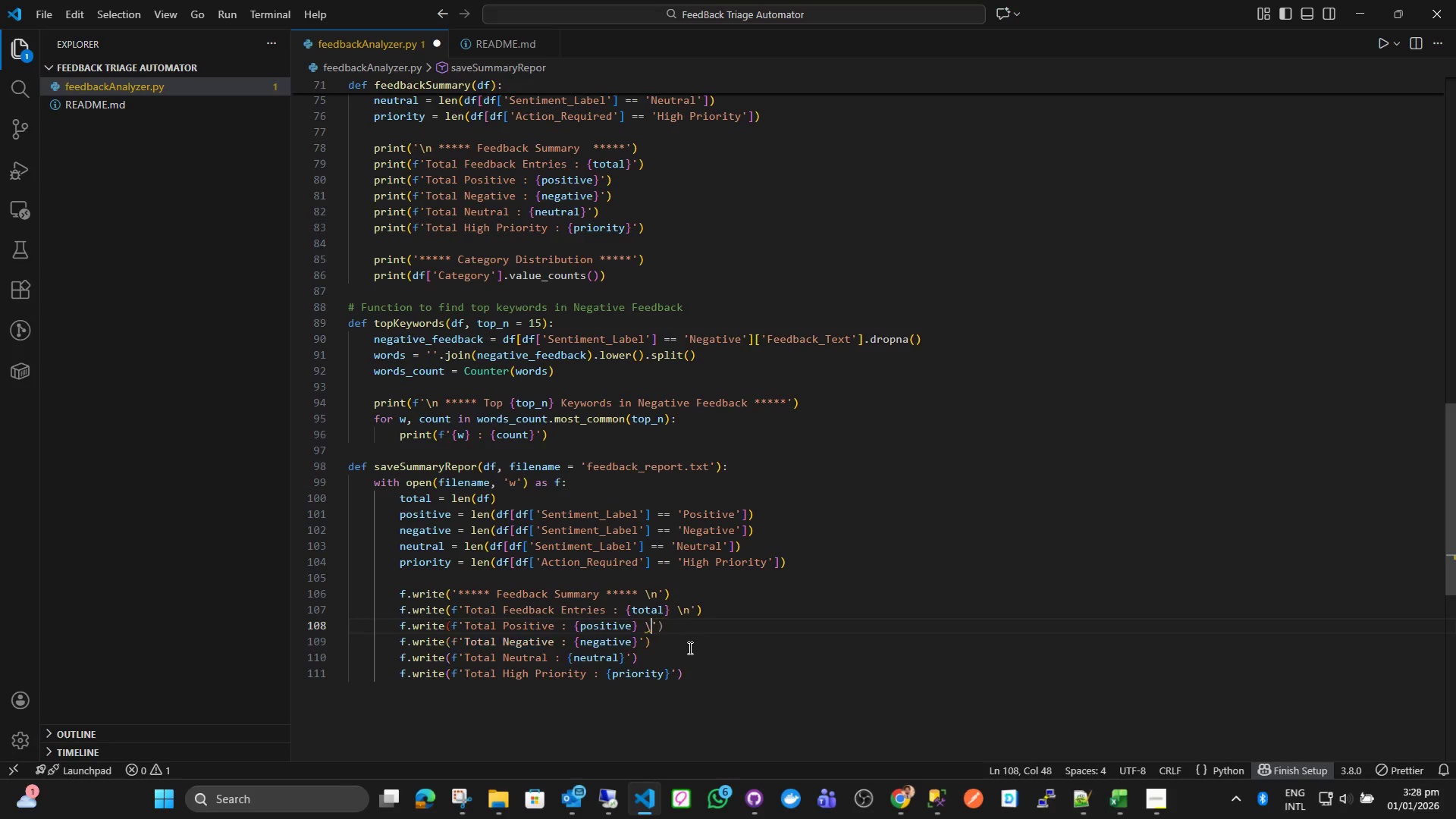 
key(N)
 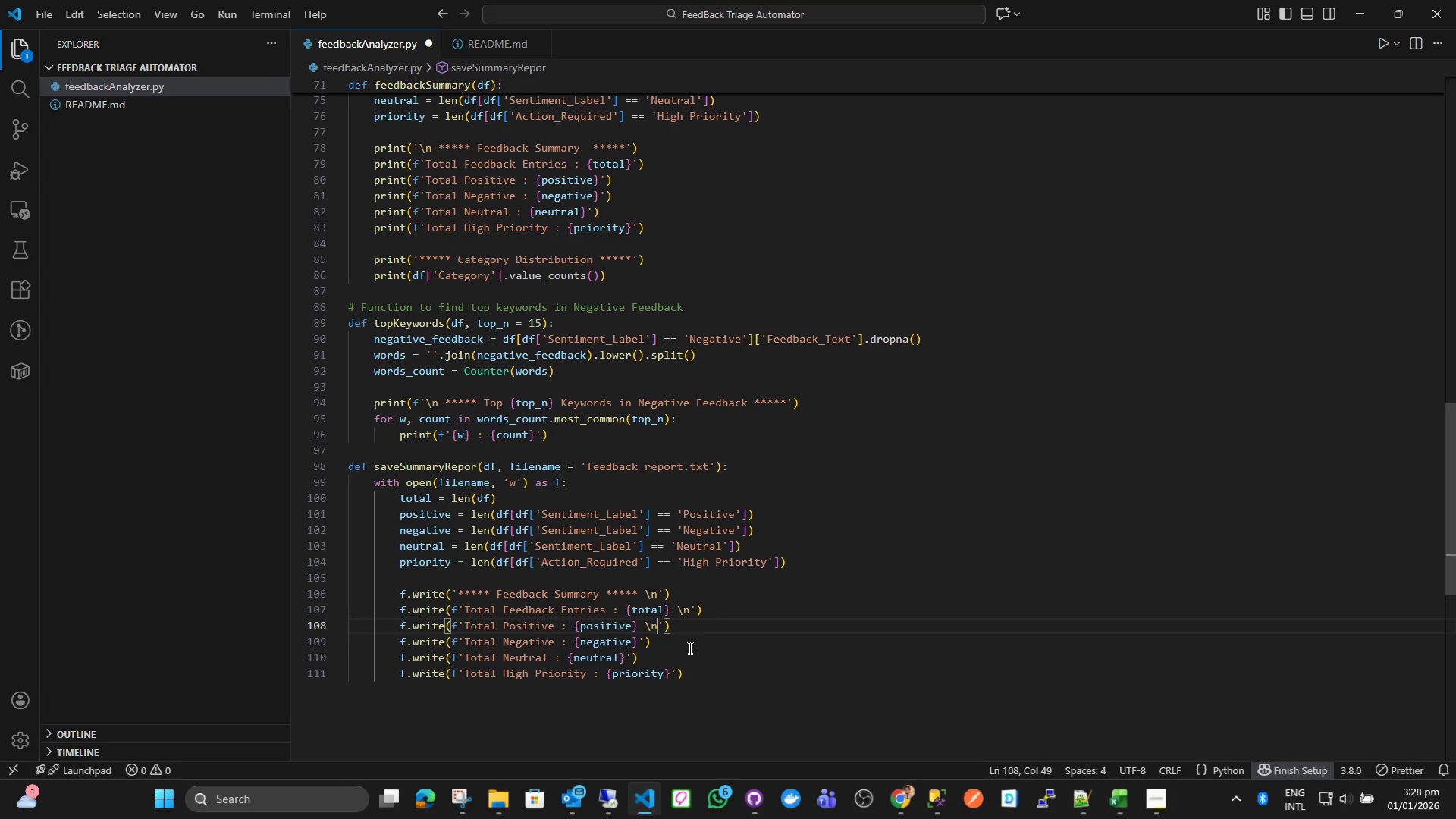 
key(ArrowDown)
 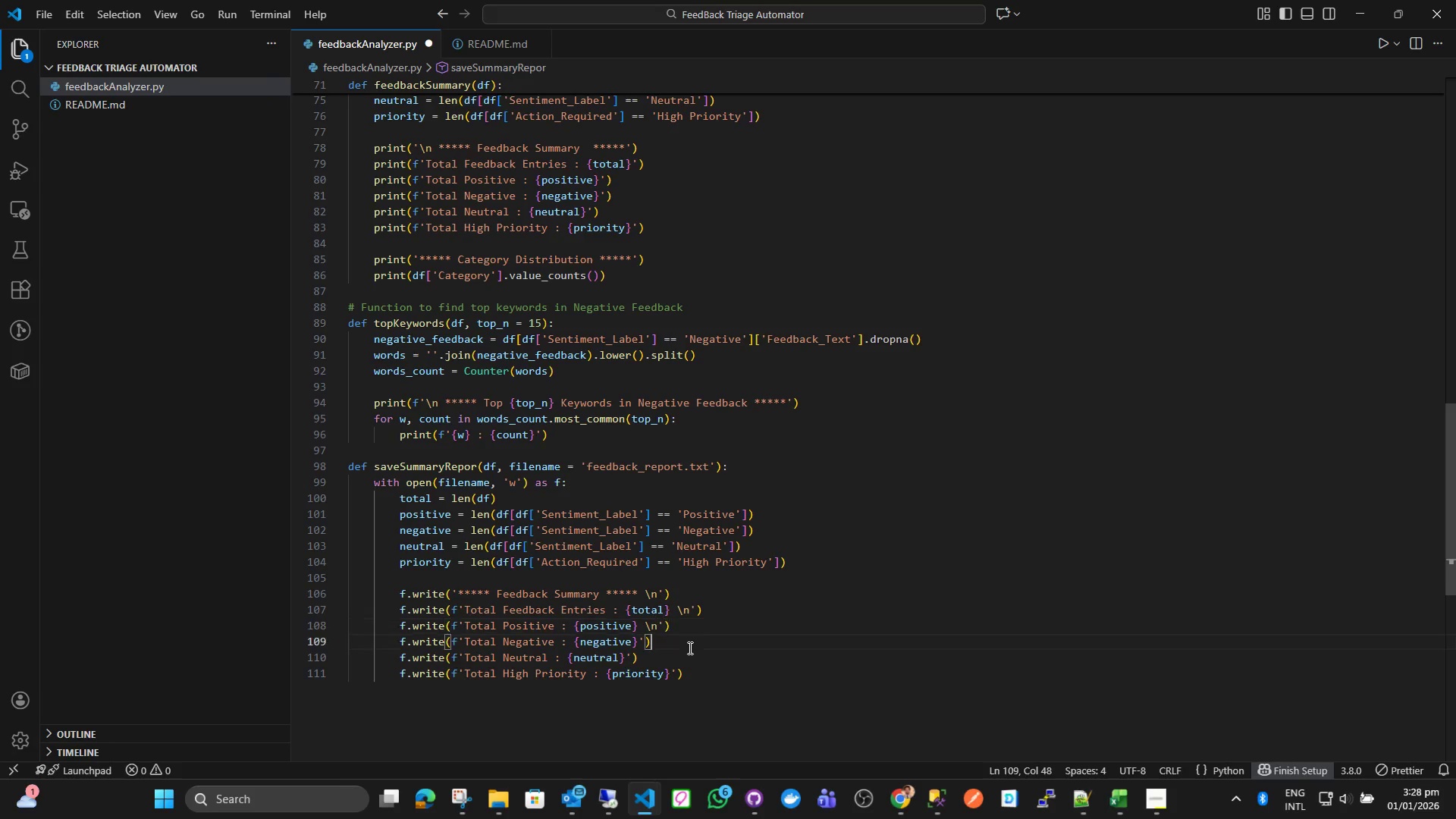 
key(ArrowLeft)
 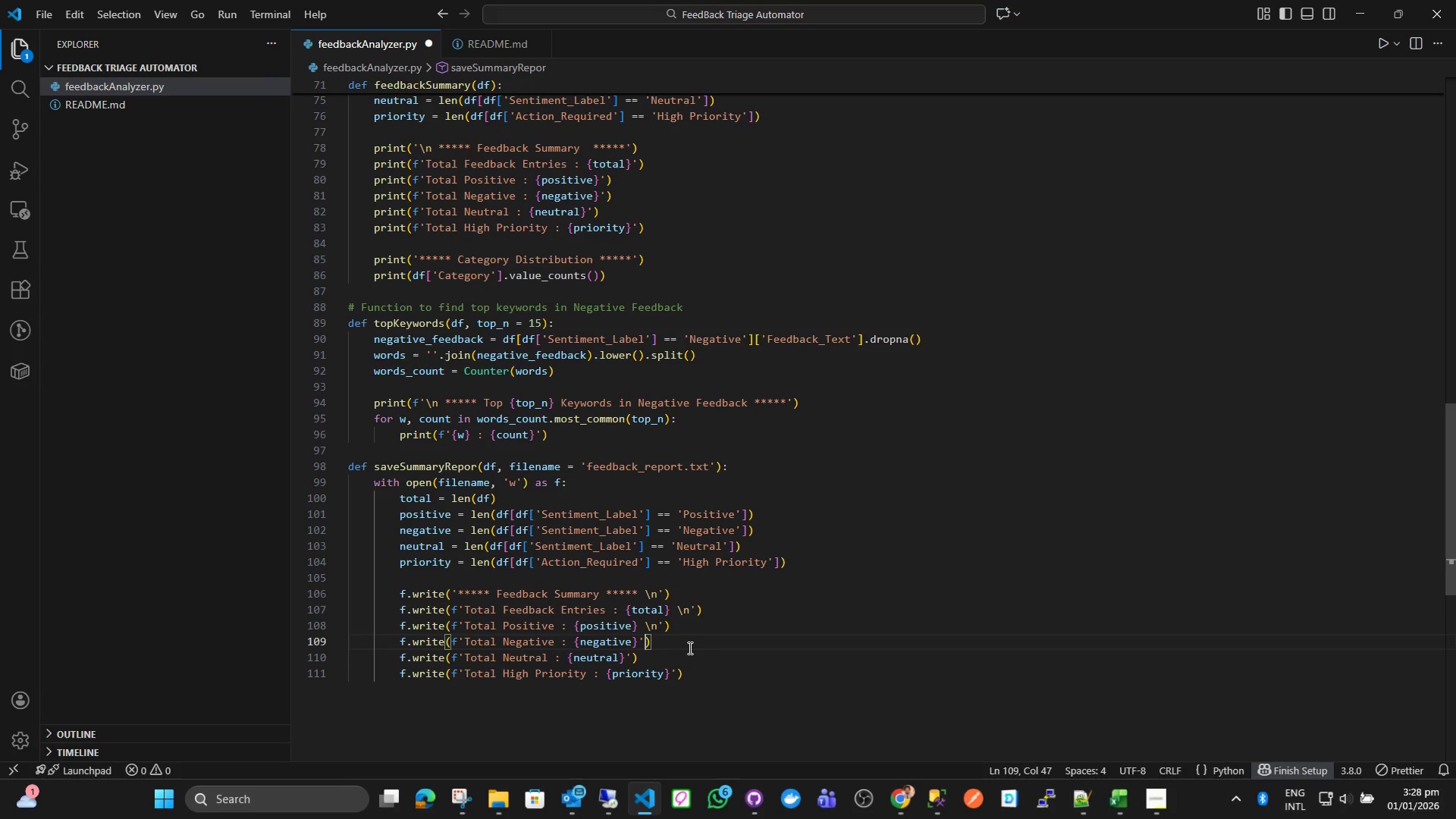 
key(ArrowLeft)
 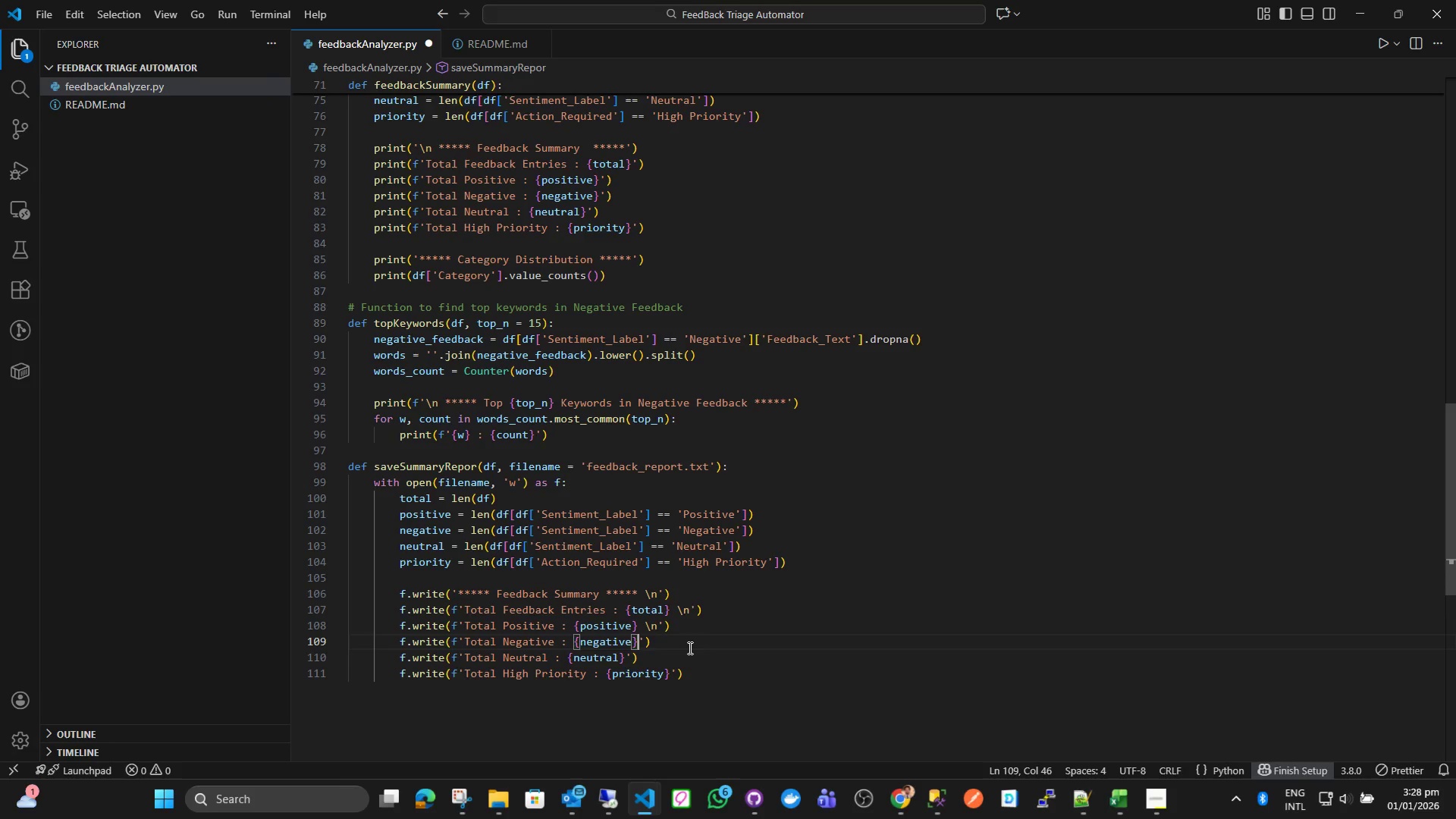 
key(Space)
 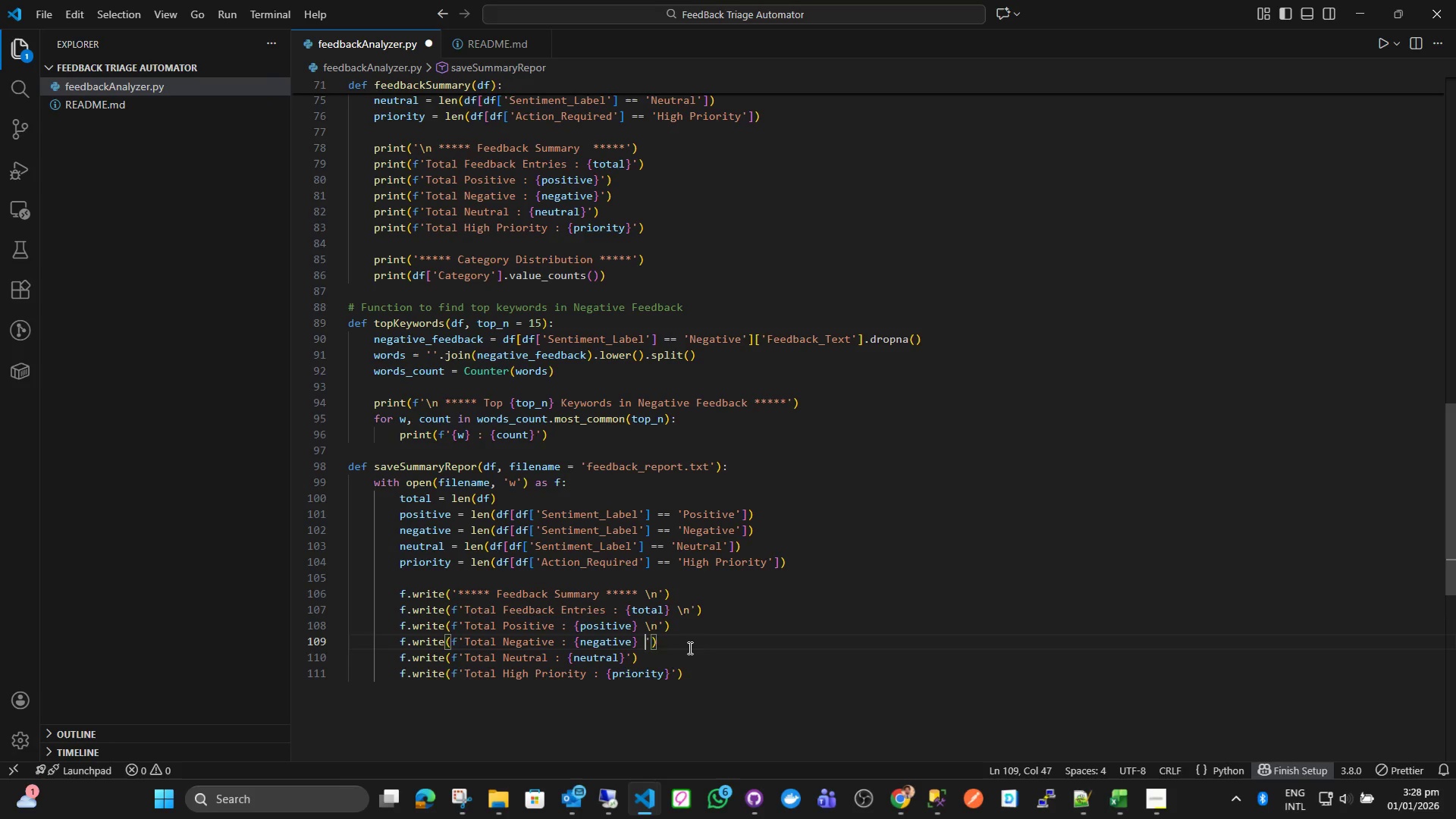 
key(Backslash)
 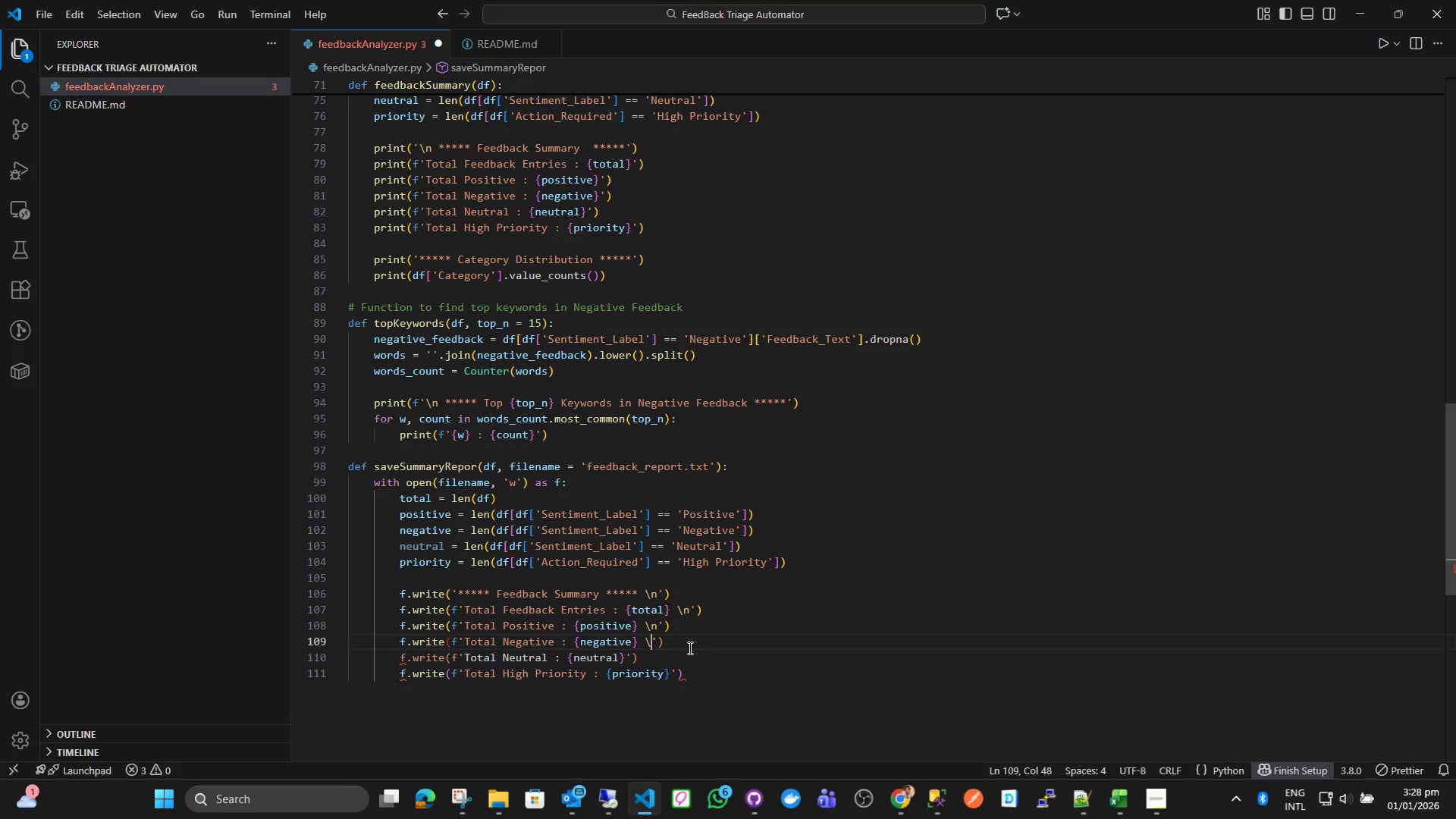 
key(N)
 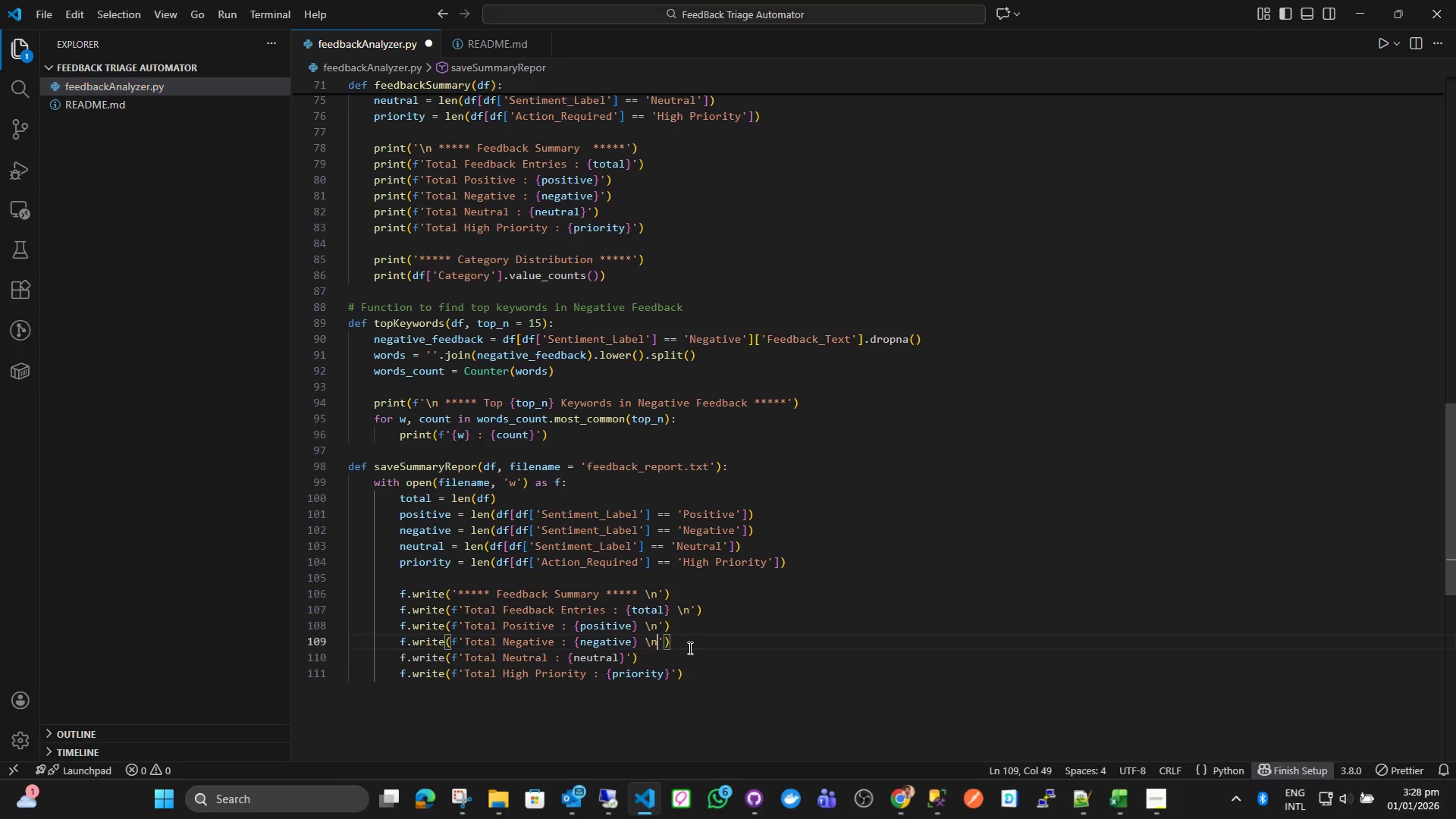 
key(ArrowDown)
 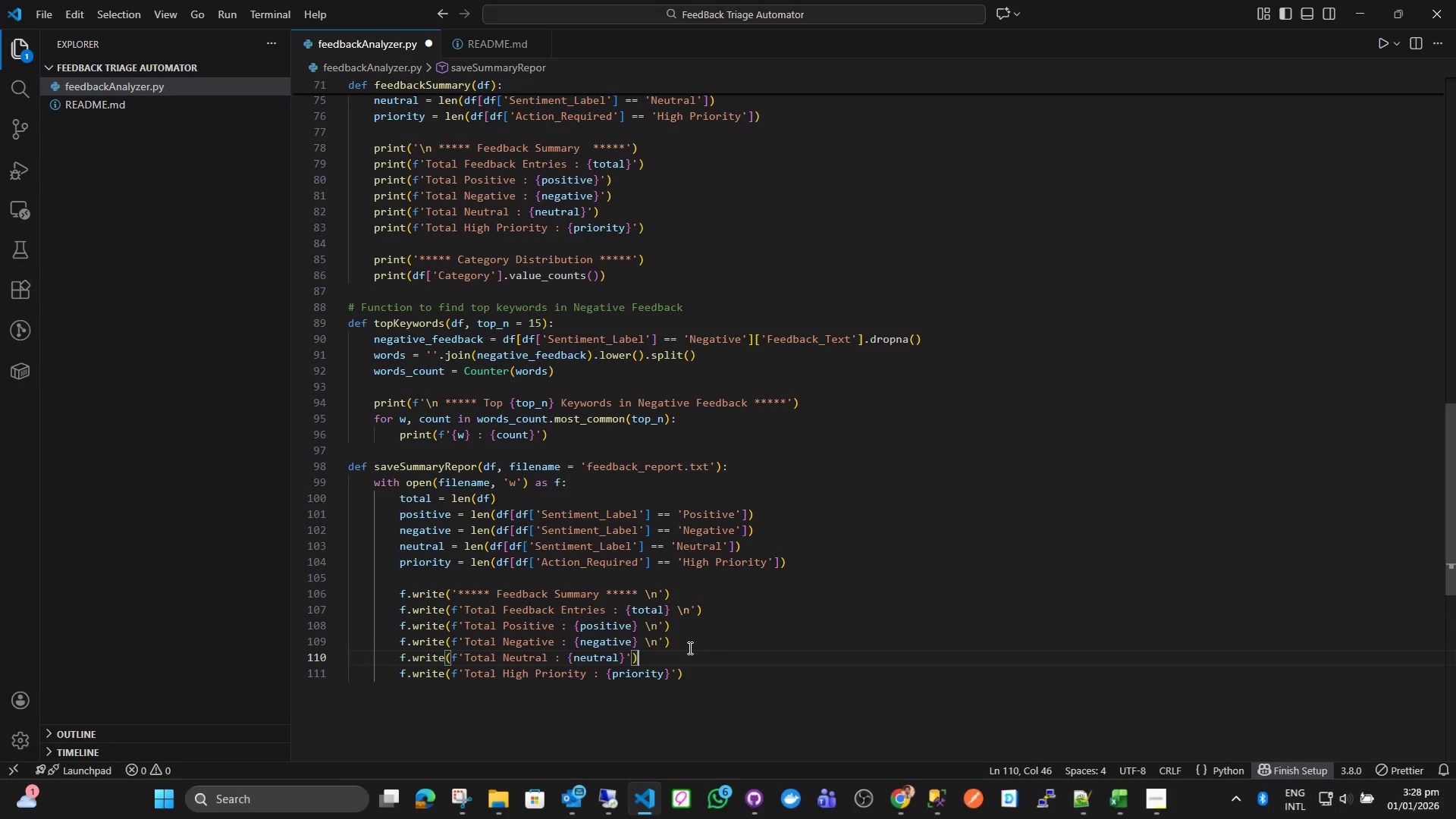 
key(ArrowLeft)
 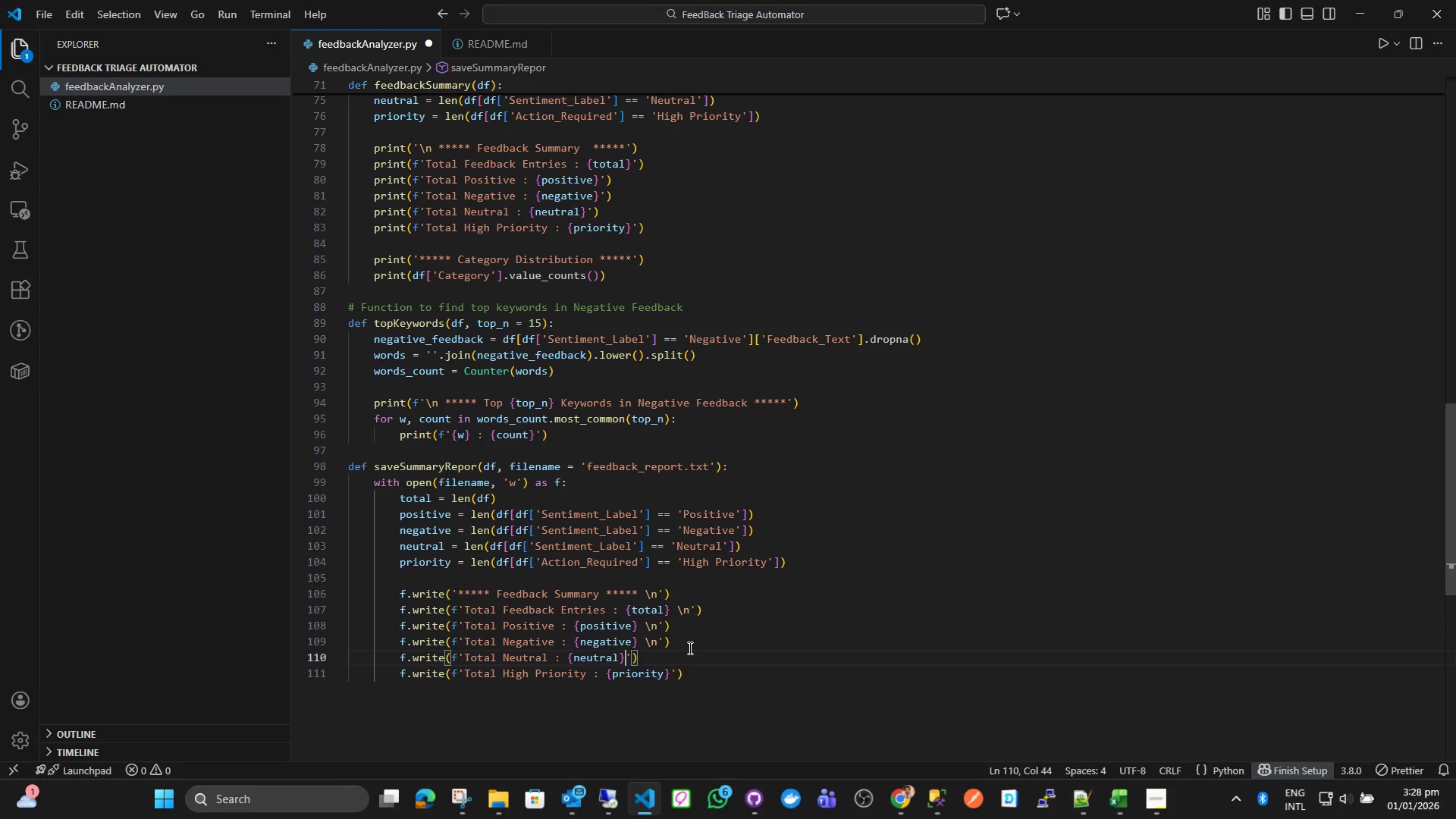 
key(ArrowLeft)
 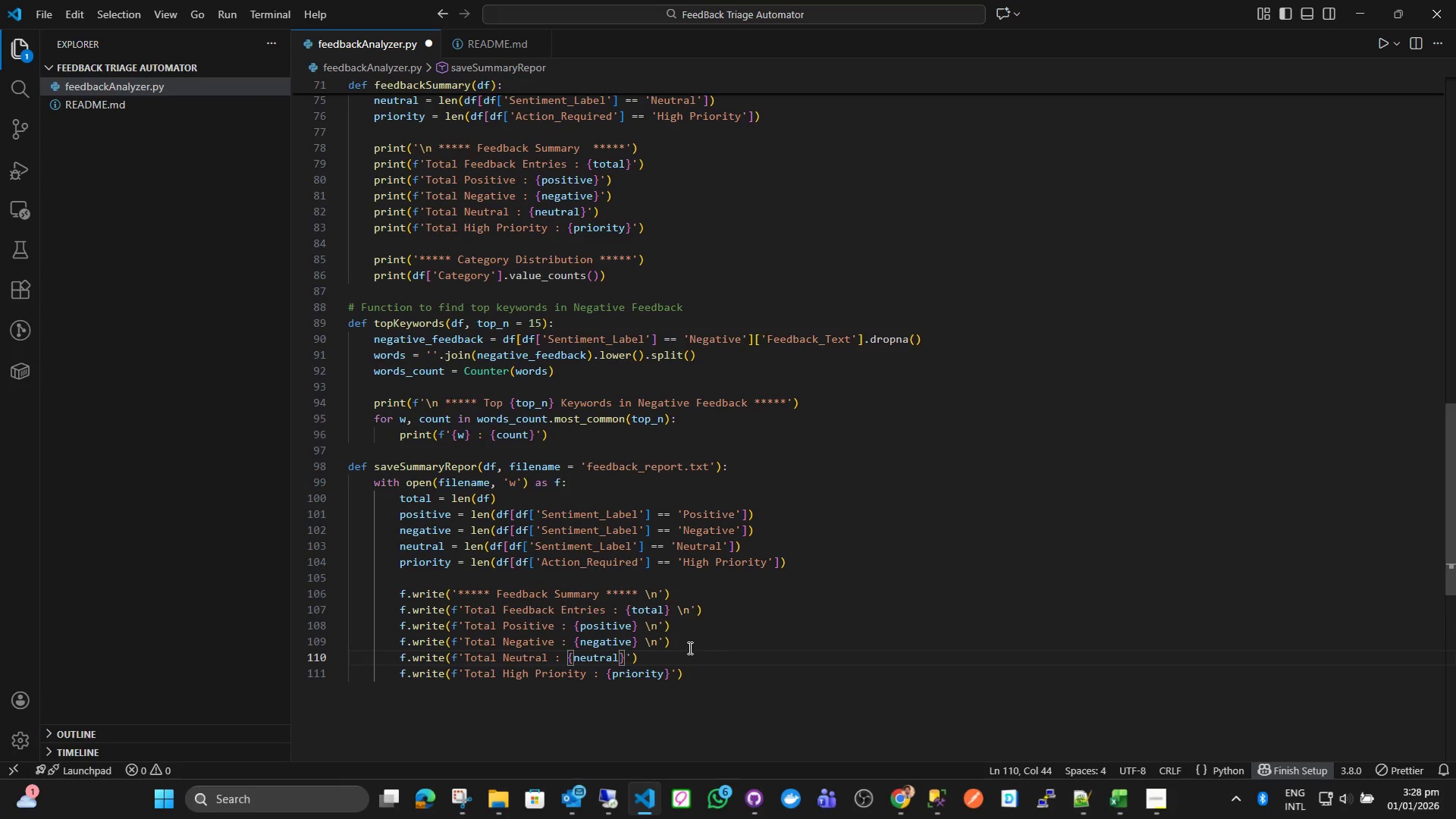 
key(Space)
 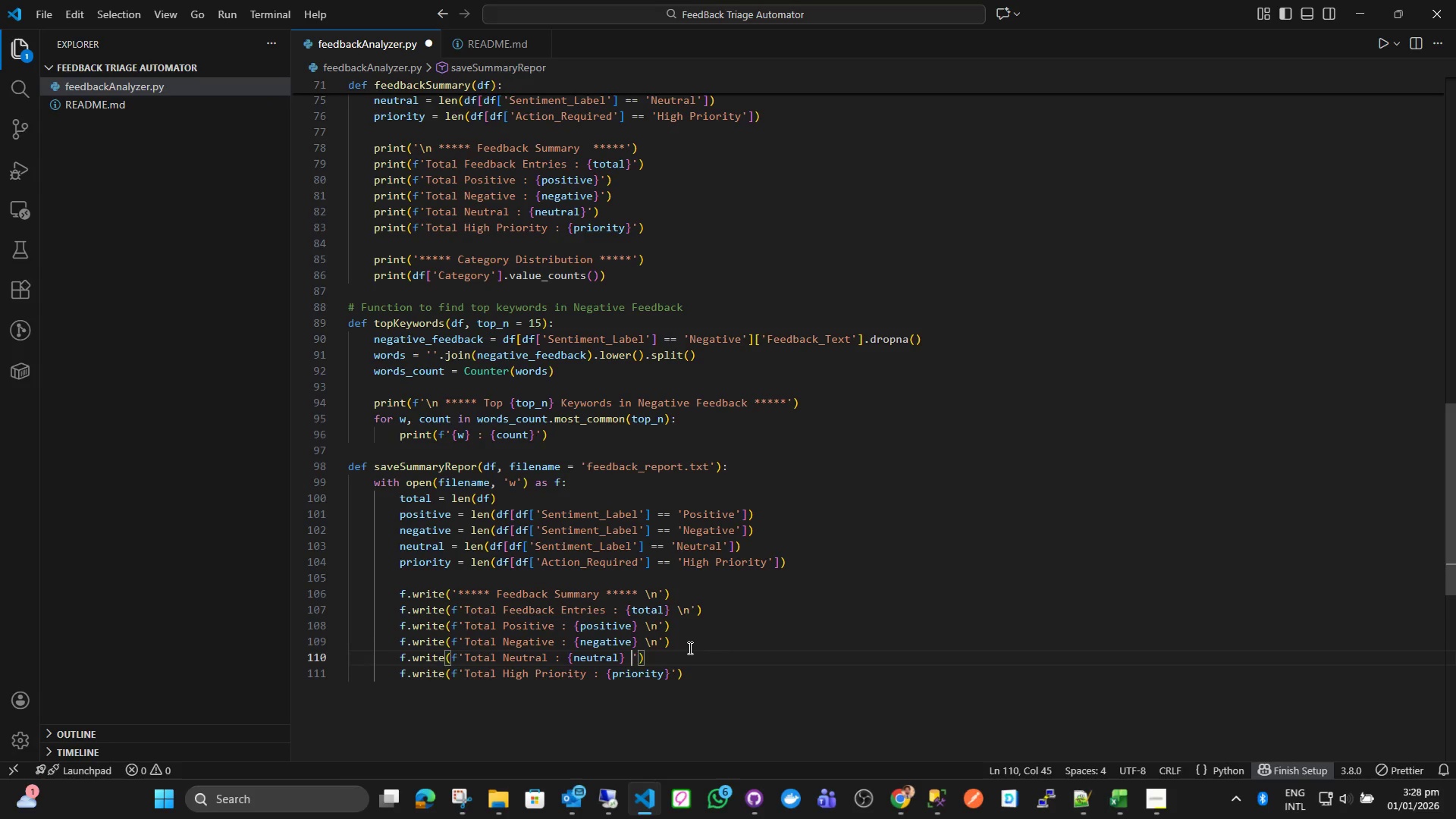 
key(Backslash)
 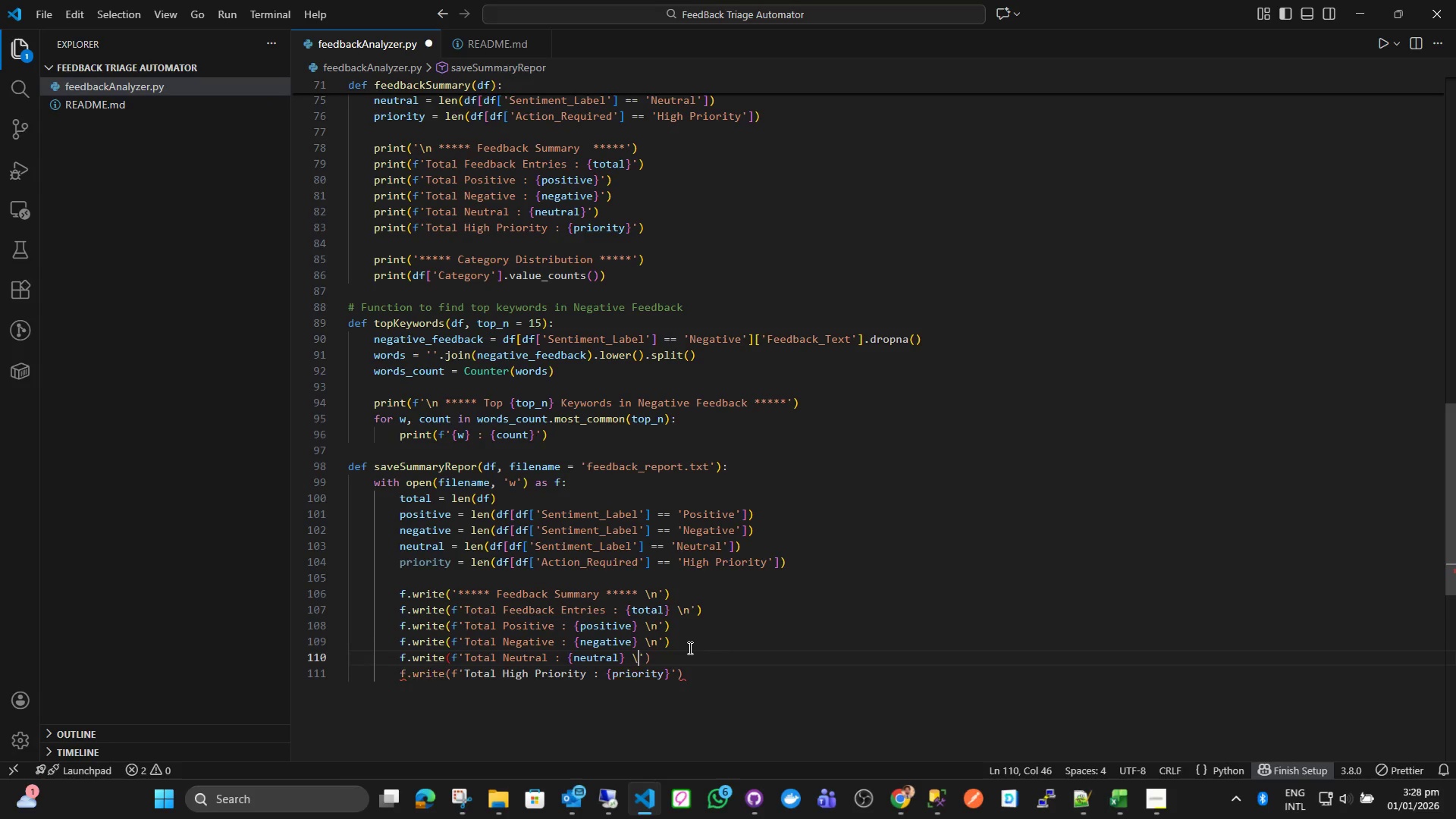 
key(N)
 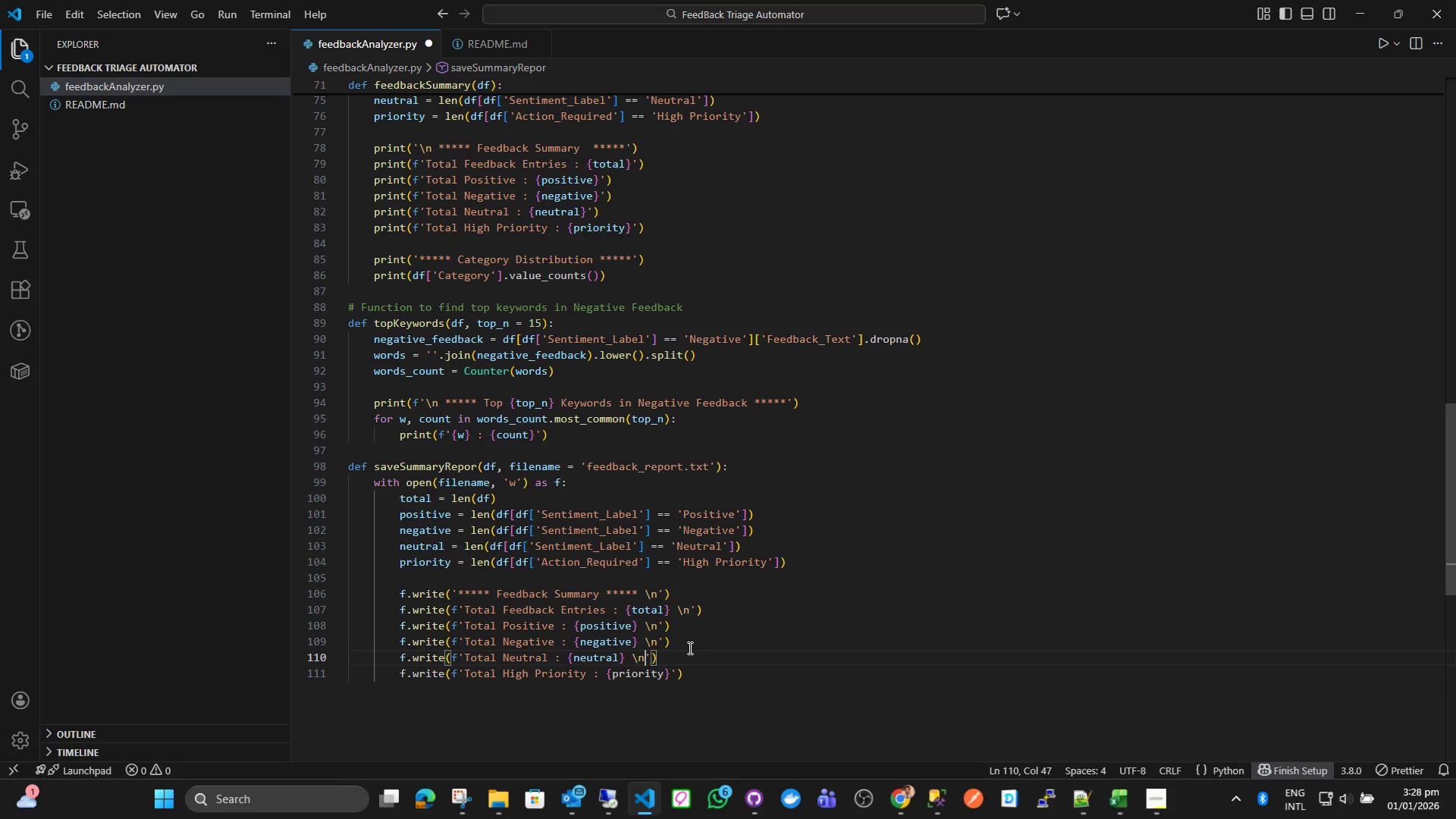 
key(ArrowDown)
 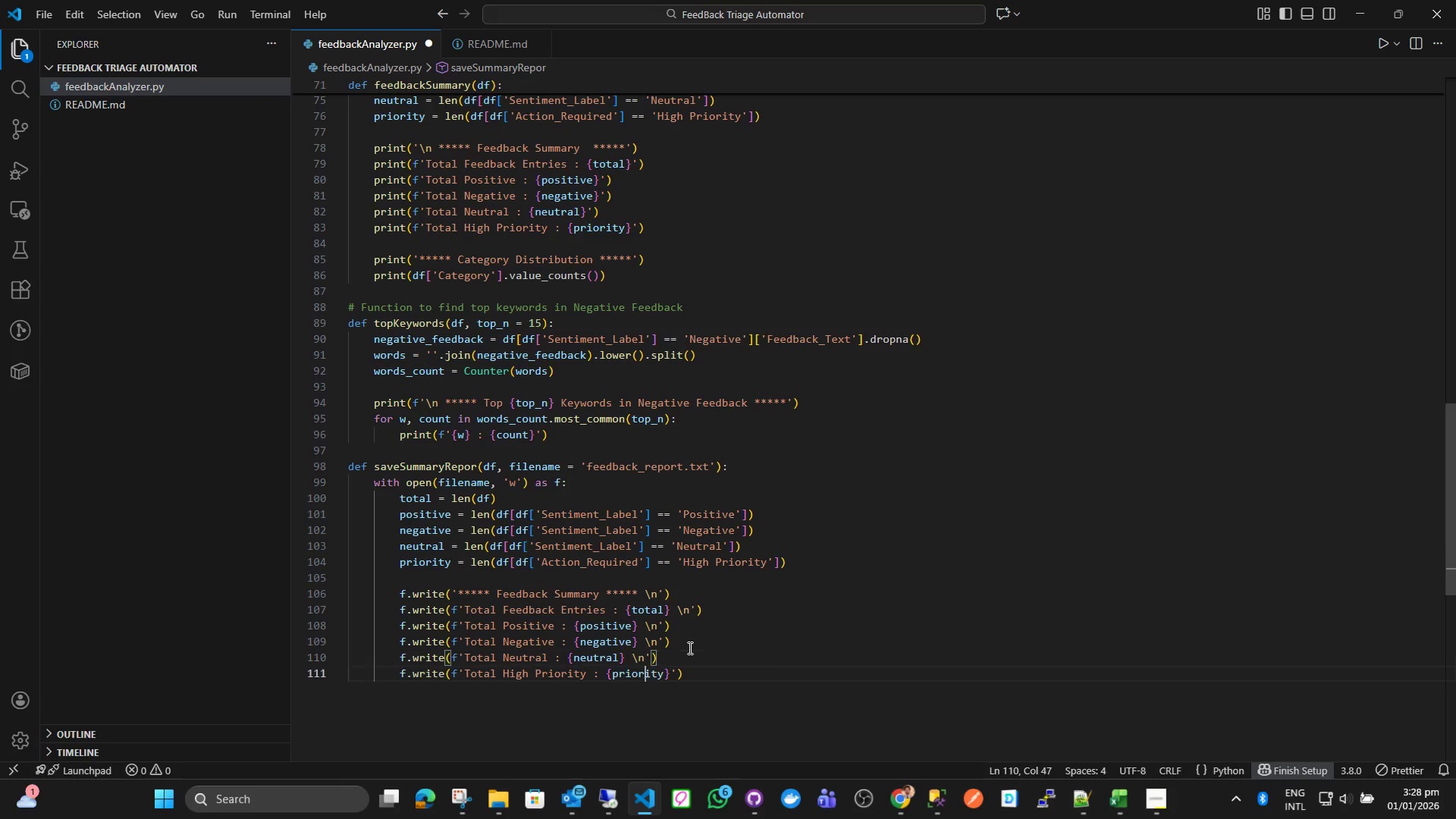 
key(ArrowRight)
 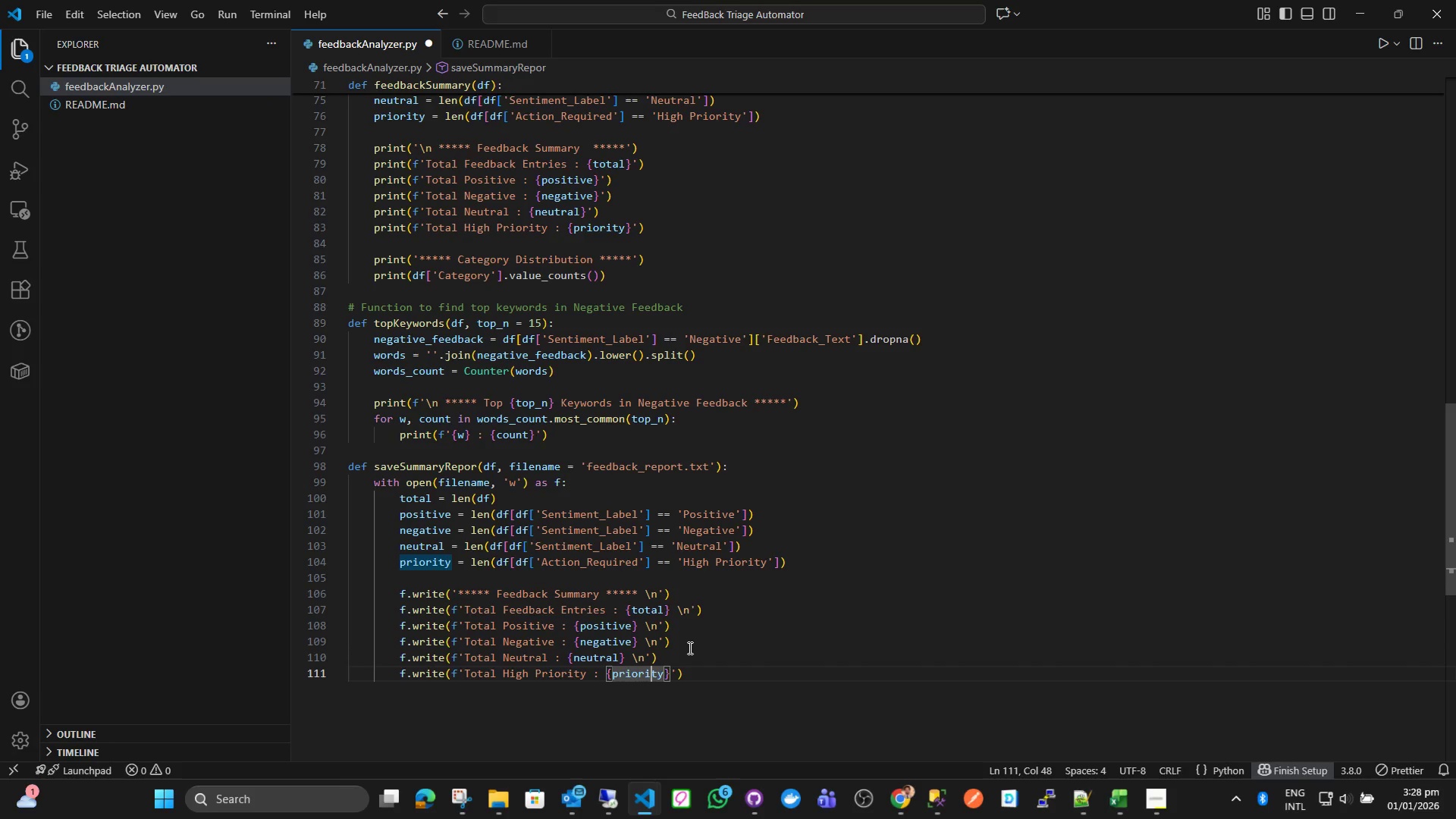 
key(ArrowRight)
 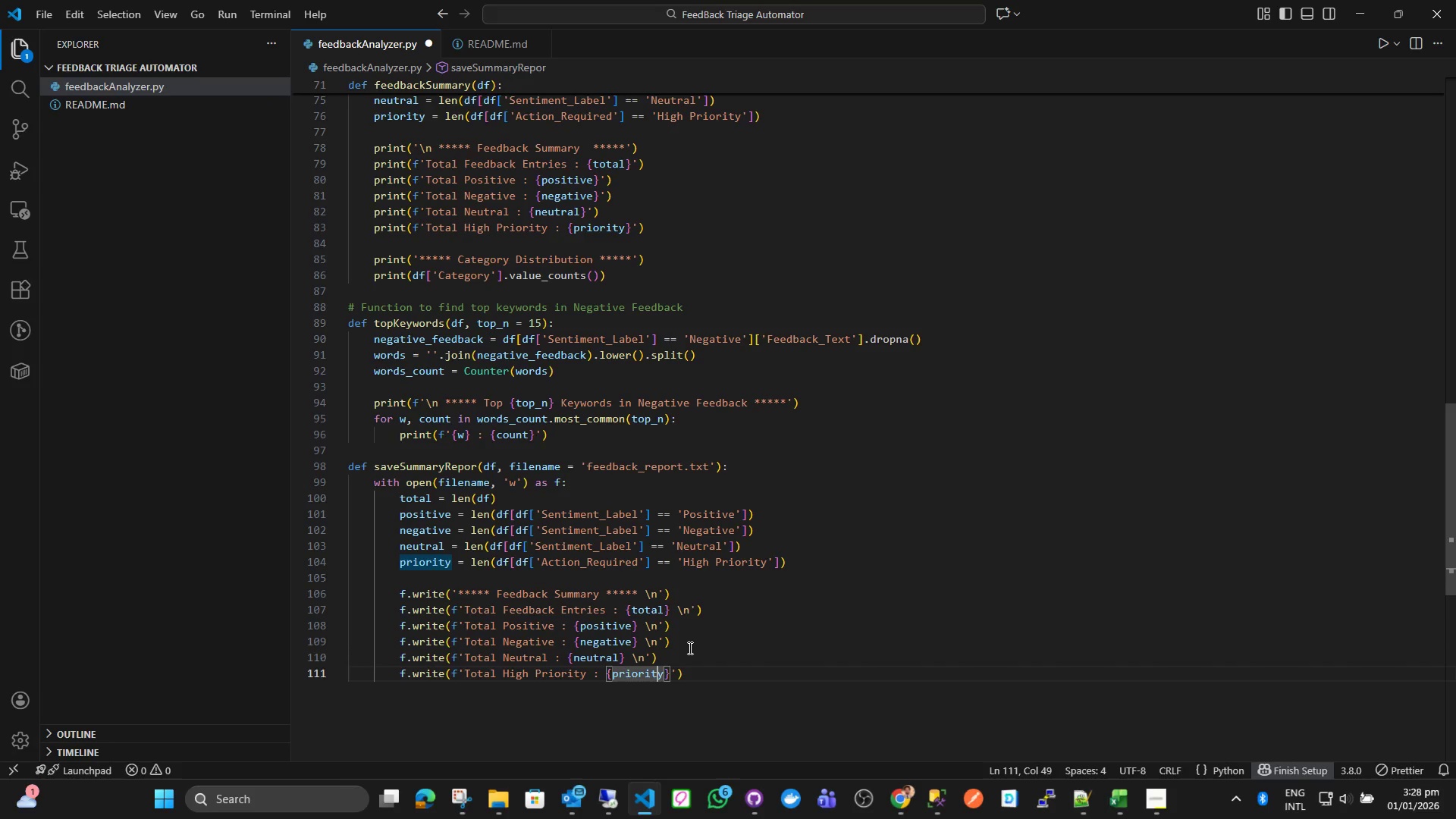 
key(ArrowRight)
 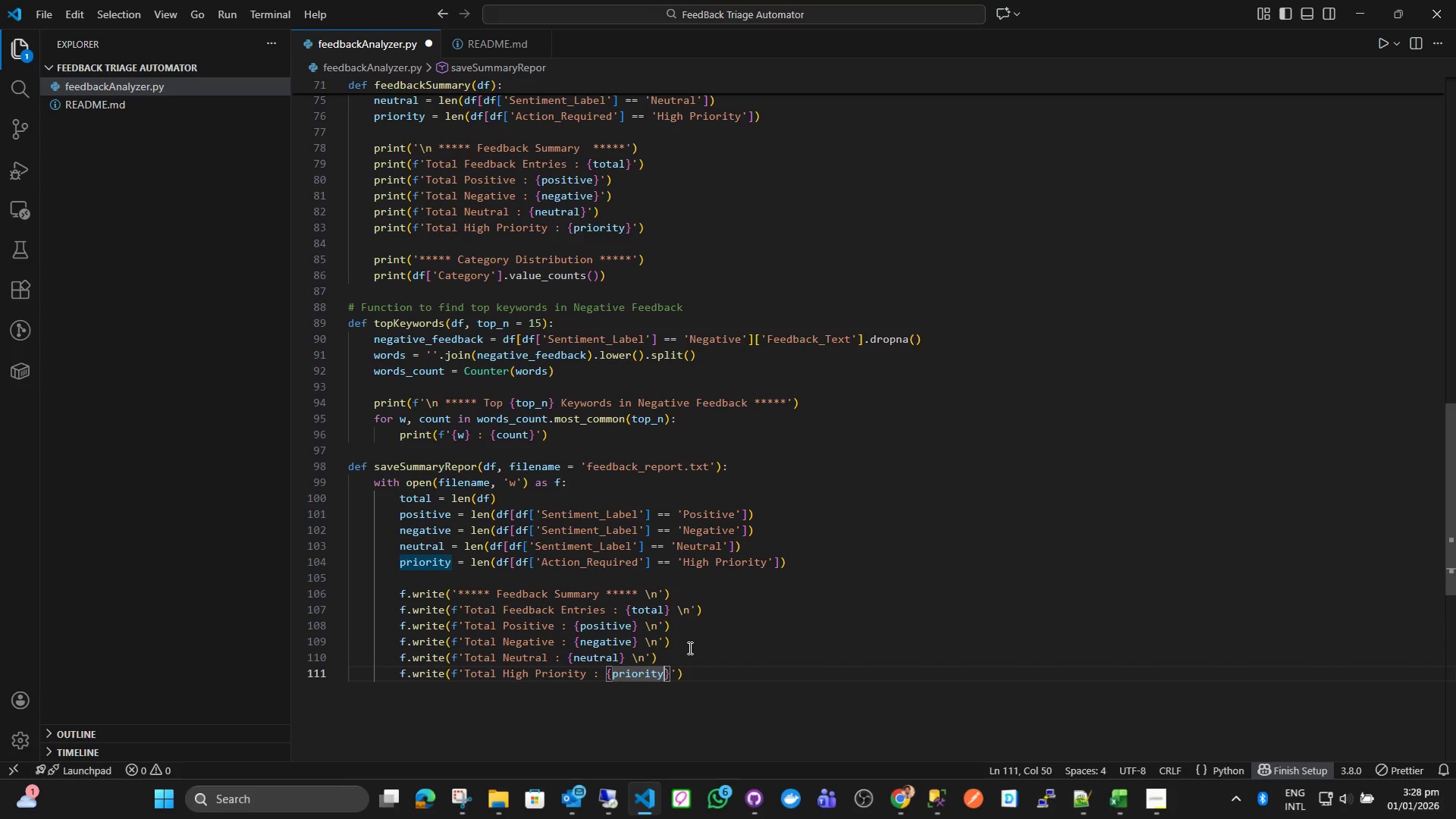 
key(ArrowRight)
 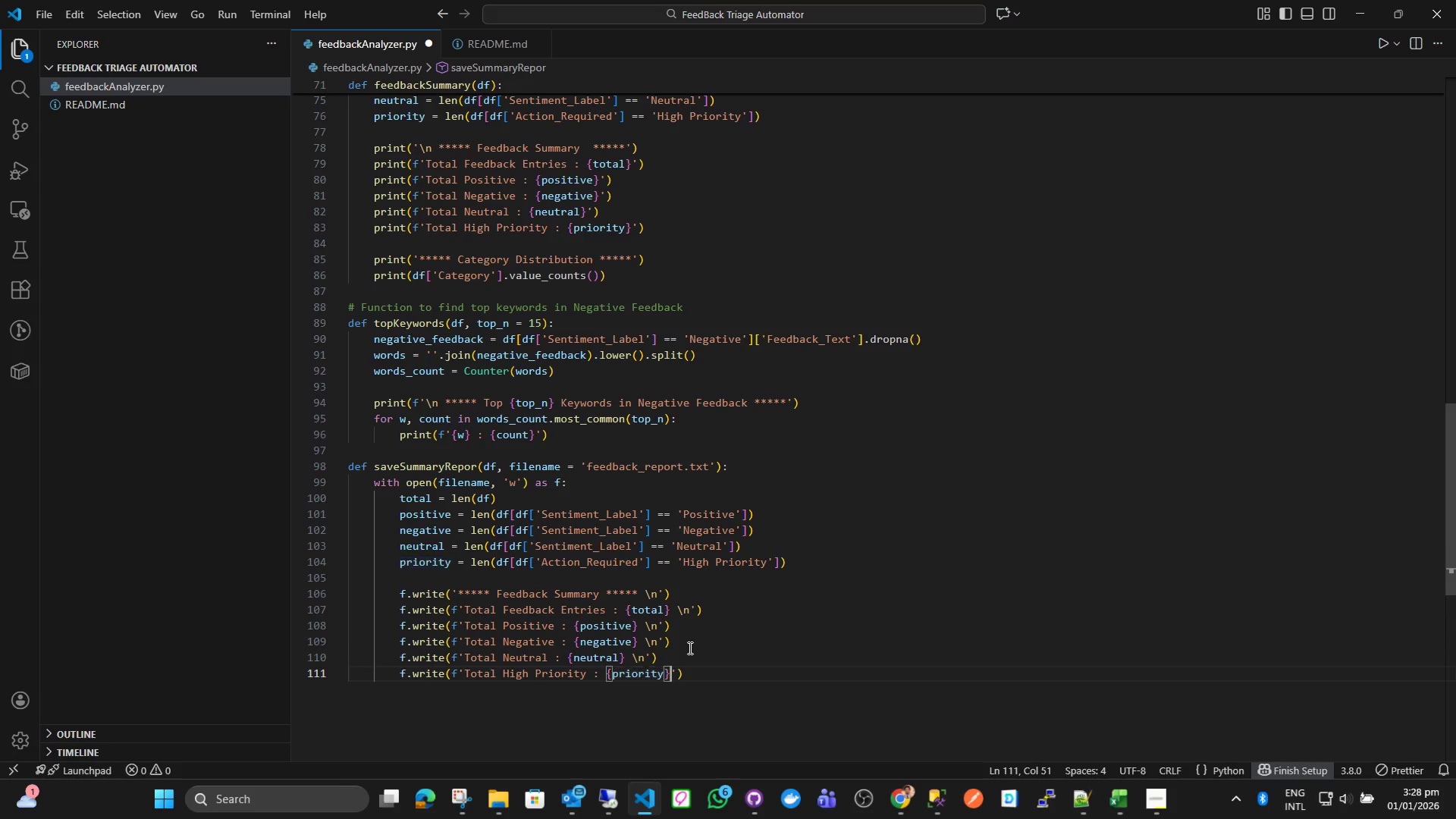 
key(ArrowRight)
 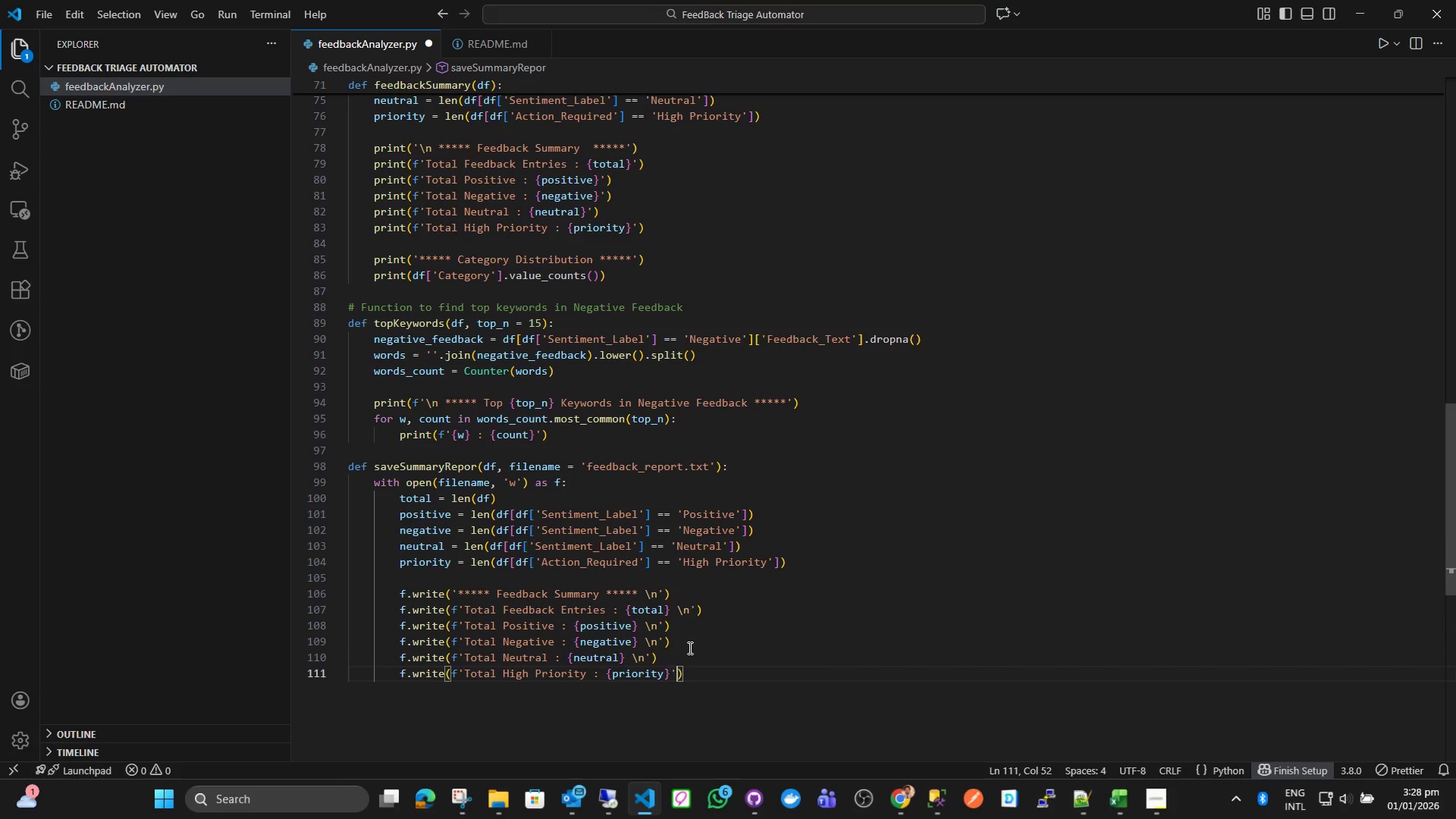 
key(ArrowLeft)
 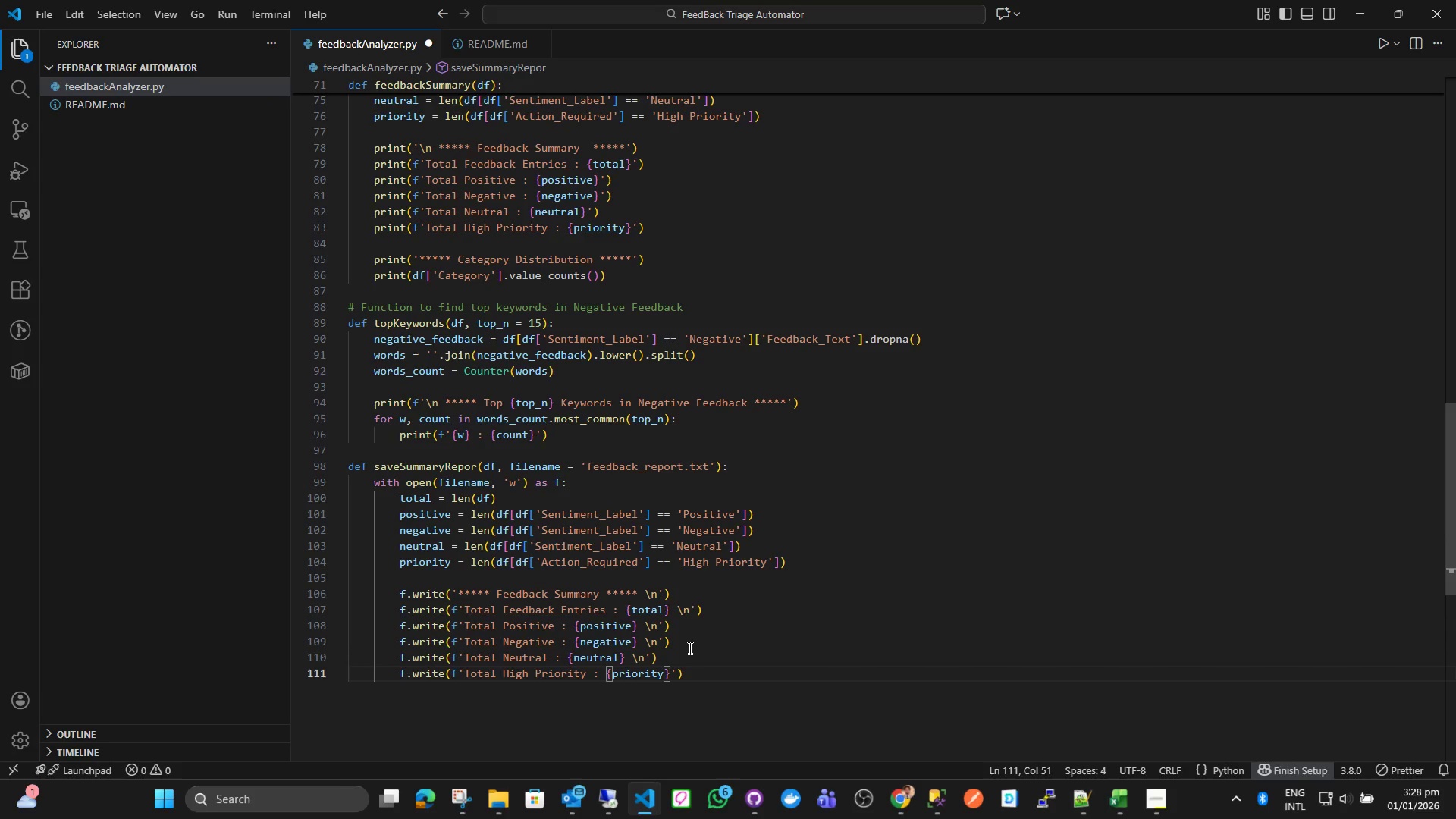 
key(Space)
 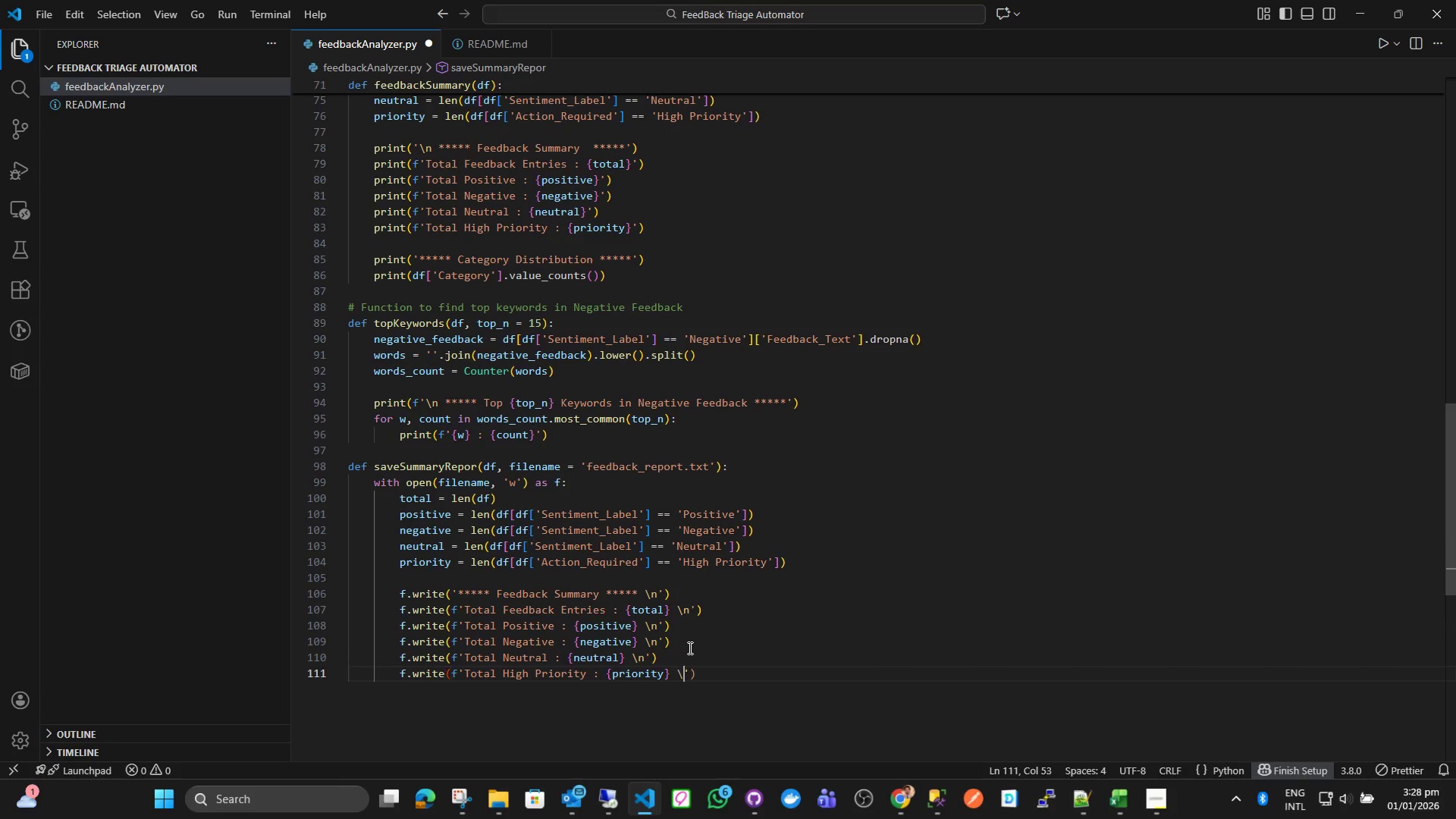 
key(Backslash)
 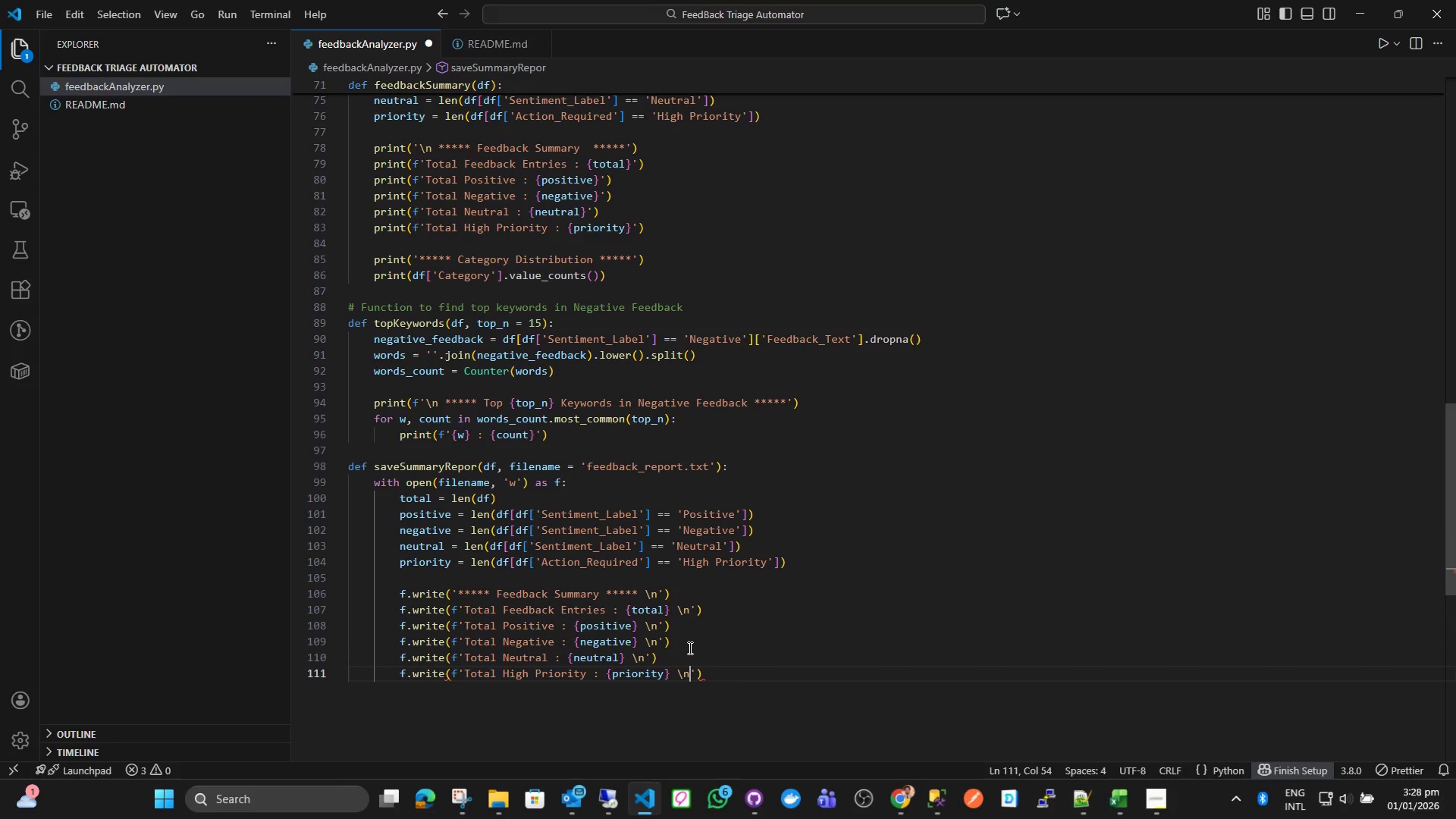 
key(N)
 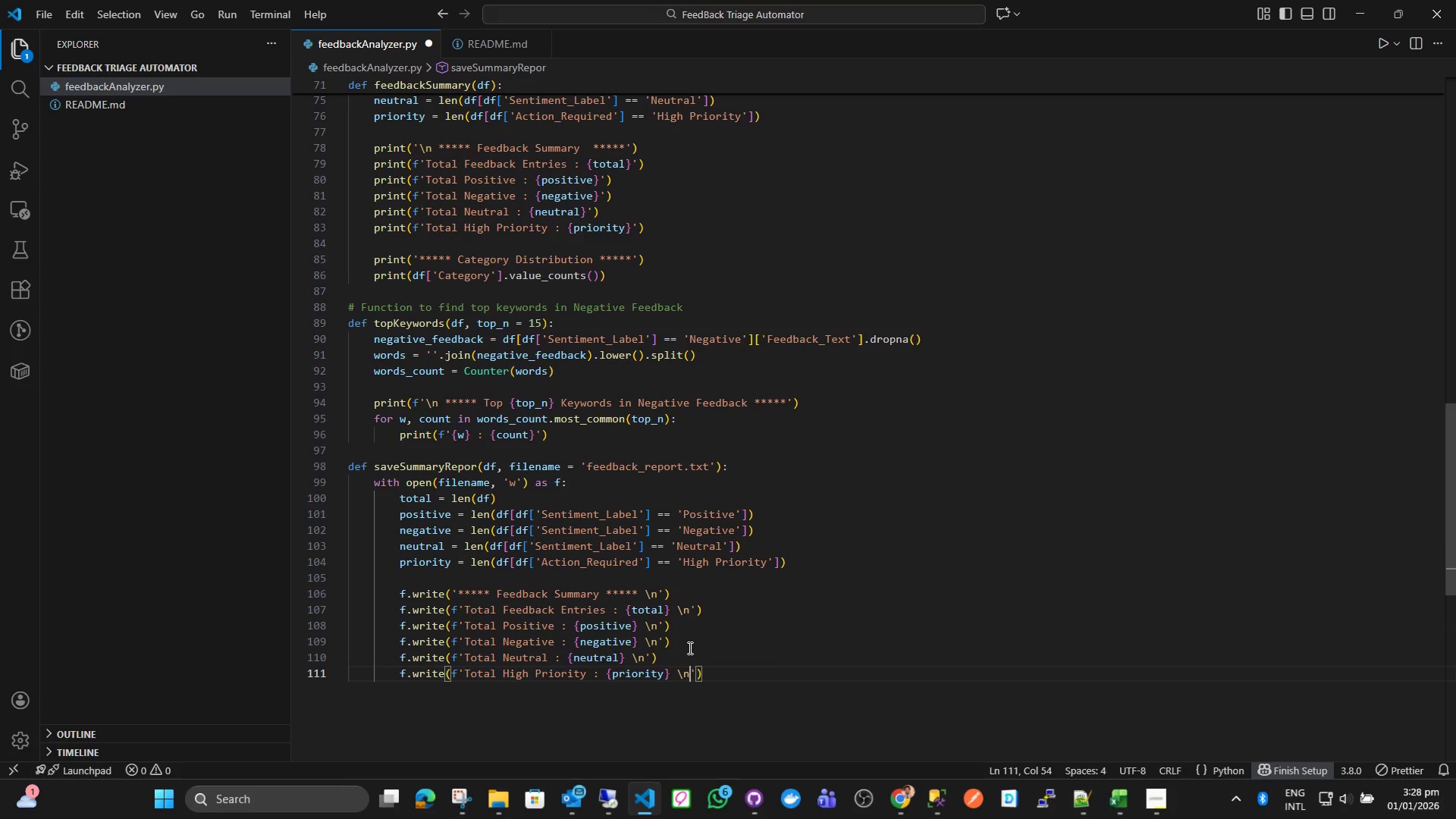 
key(ArrowRight)
 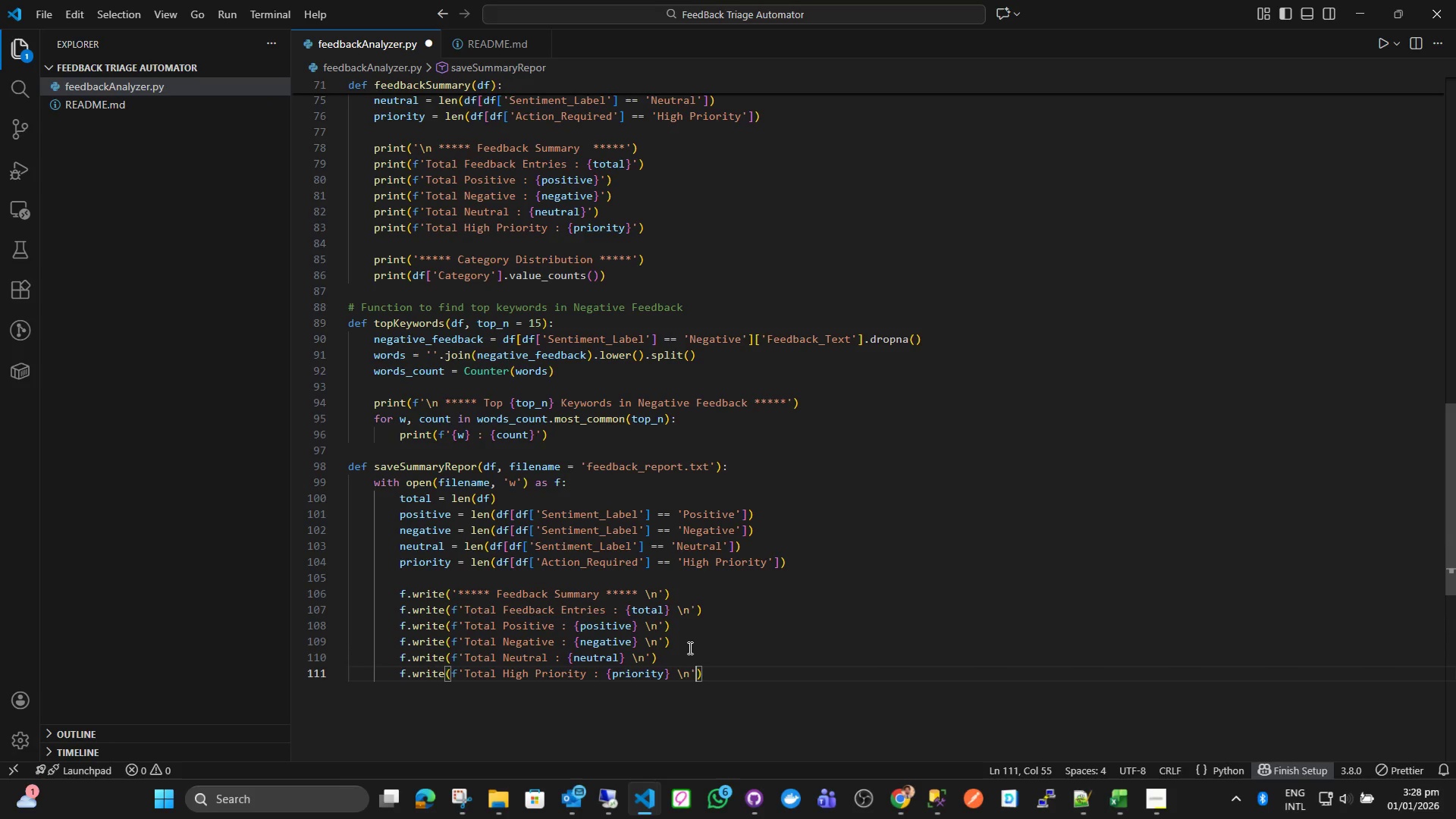 
key(ArrowRight)
 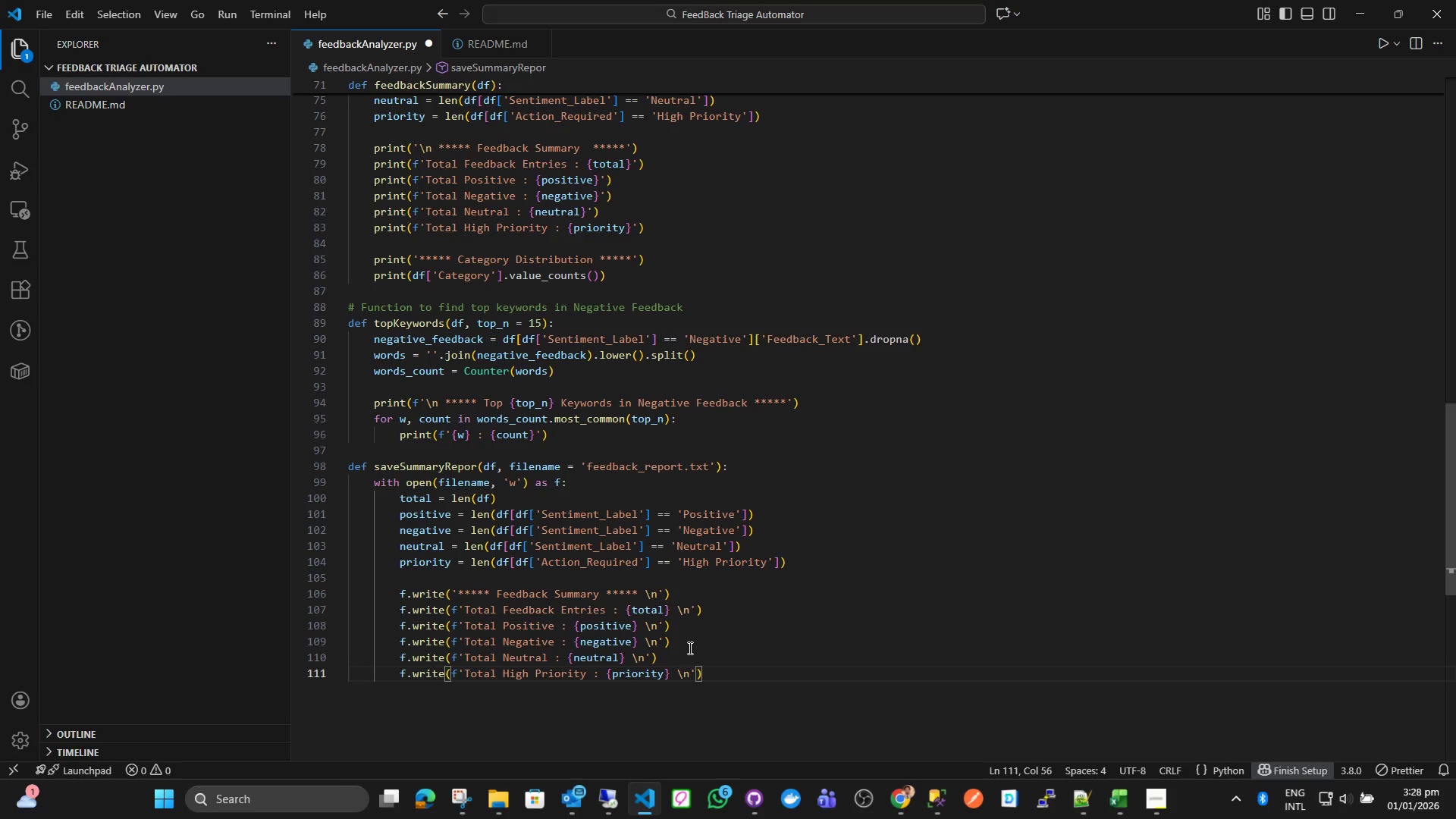 
key(ArrowLeft)
 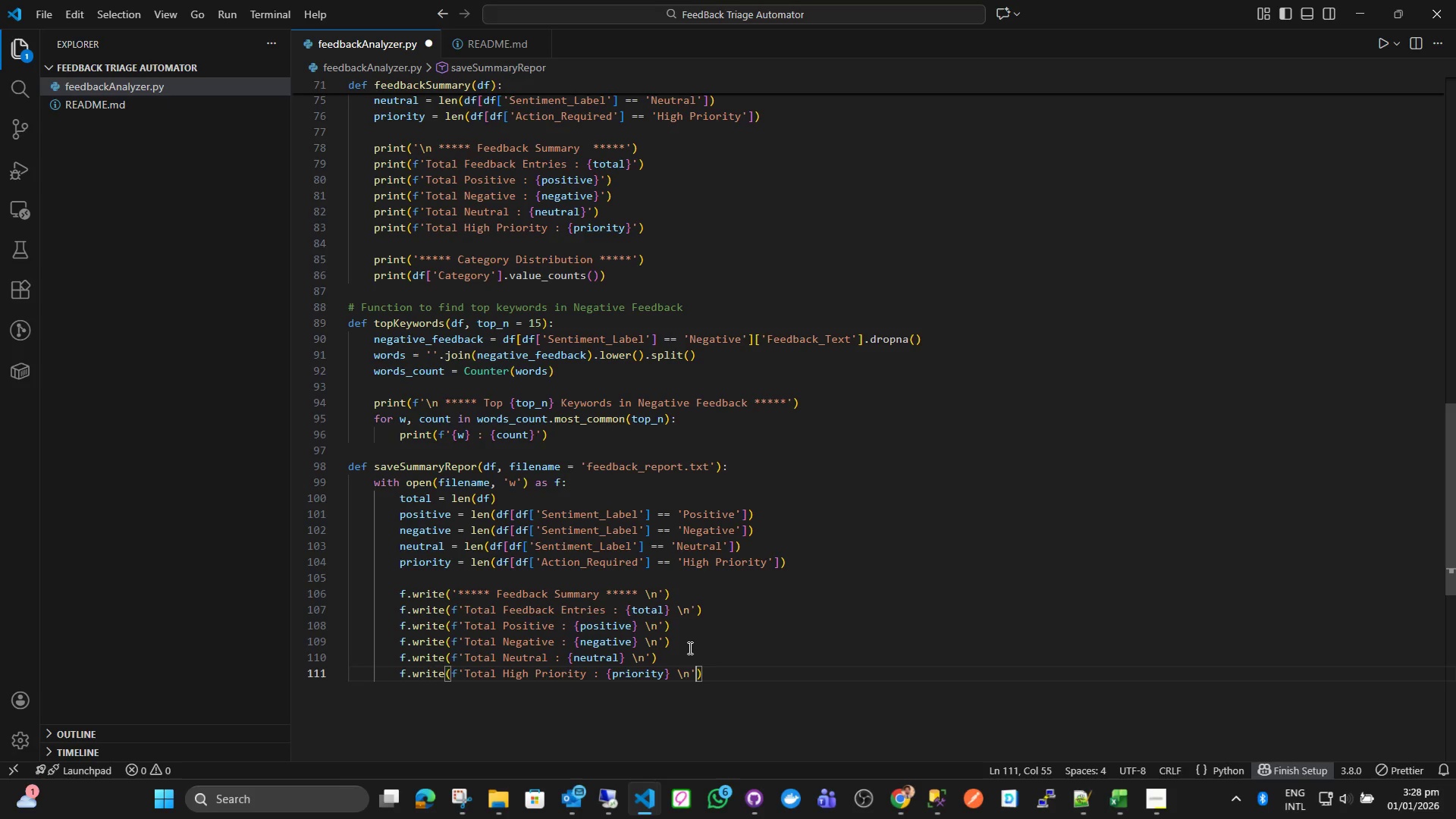 
key(ArrowLeft)
 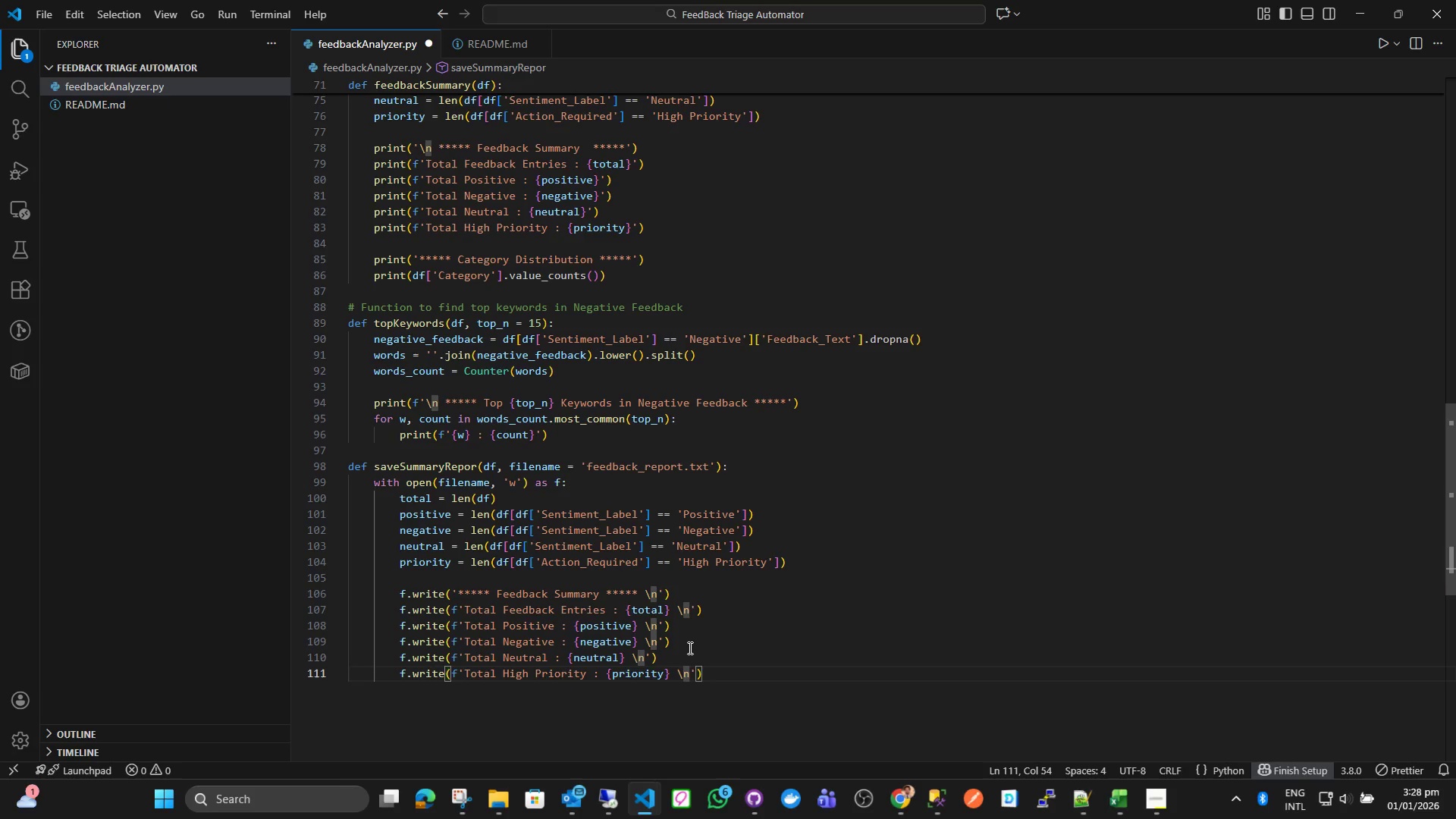 
key(Backslash)
 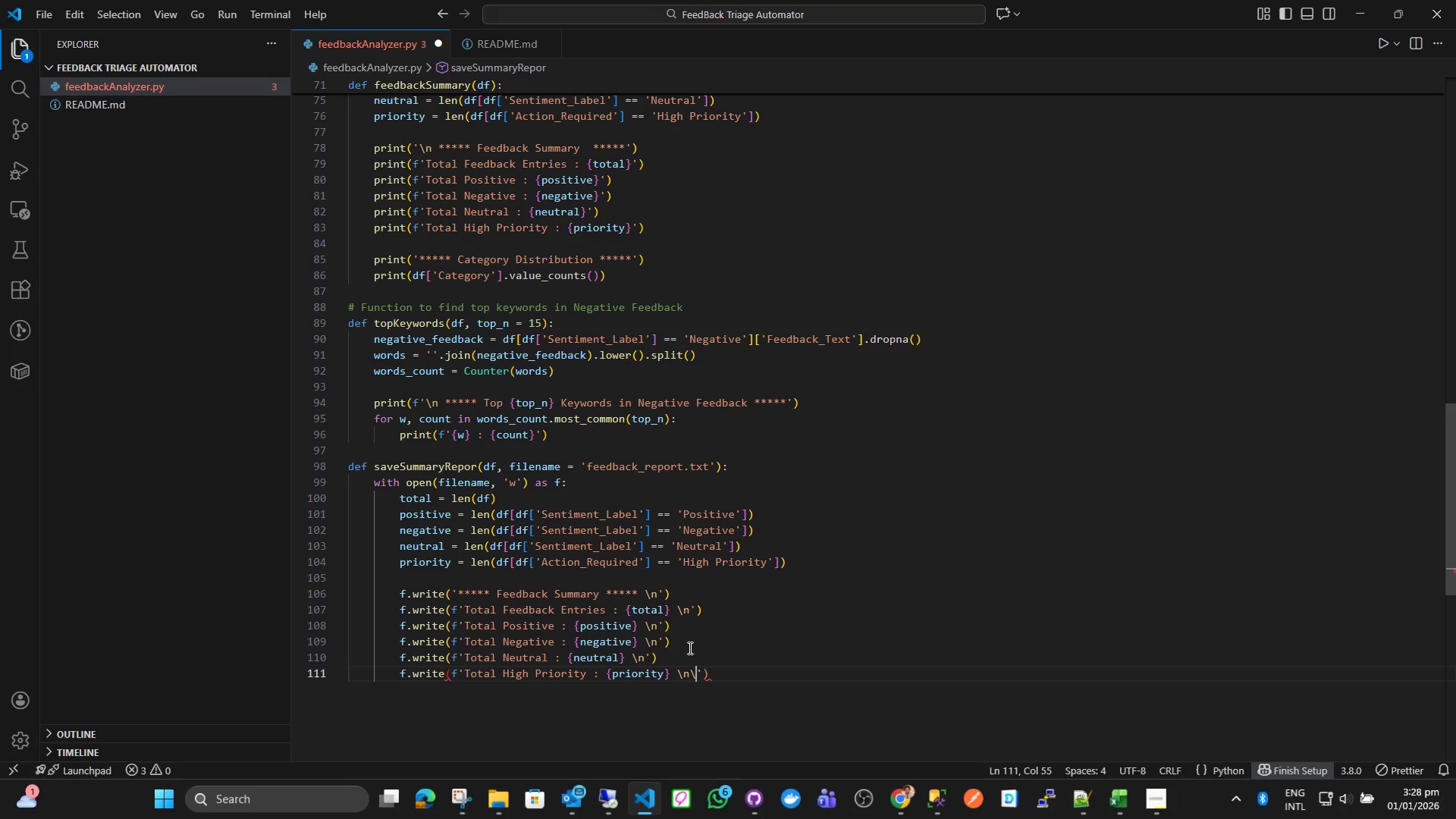 
key(N)
 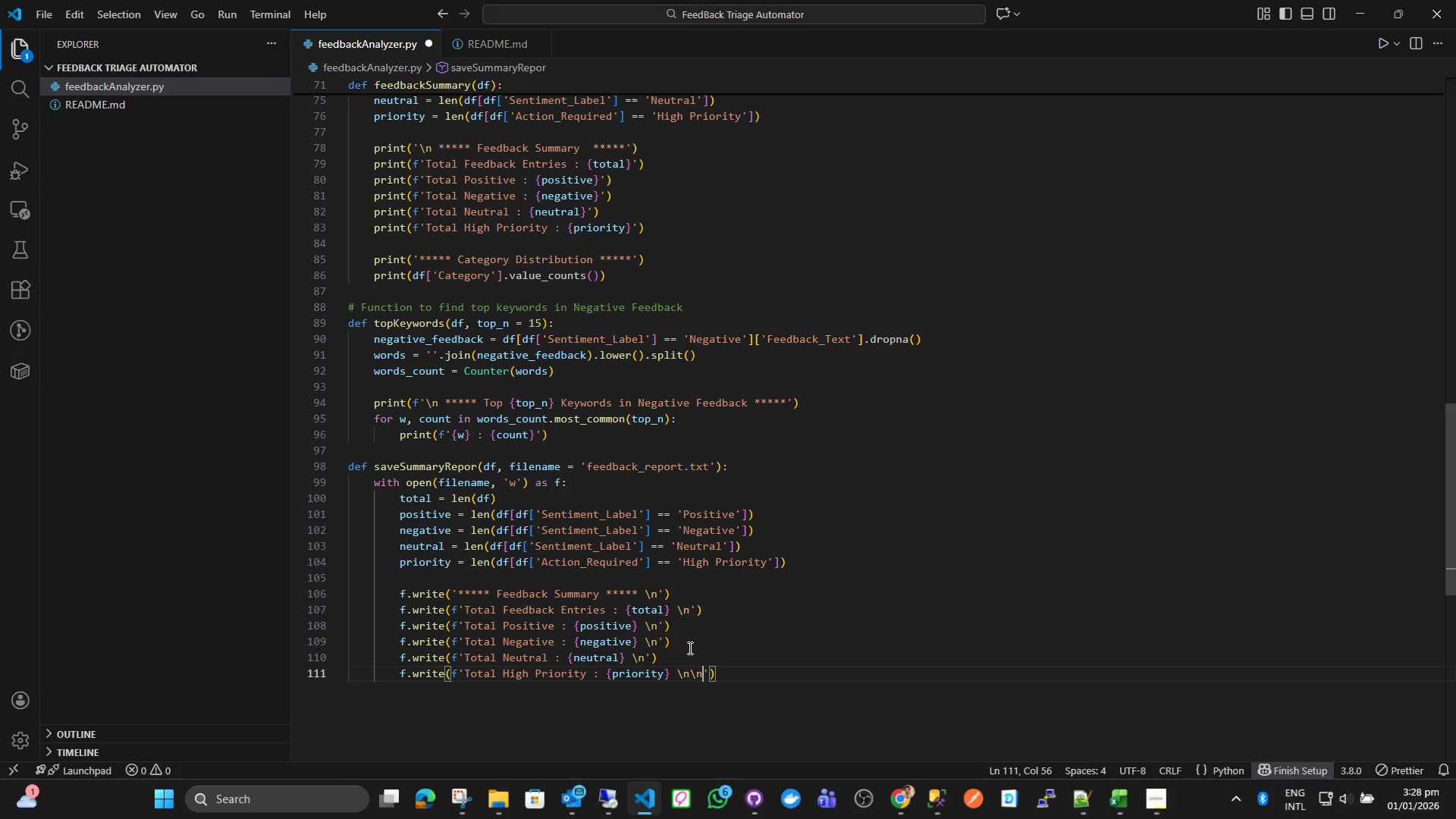 
key(ArrowRight)
 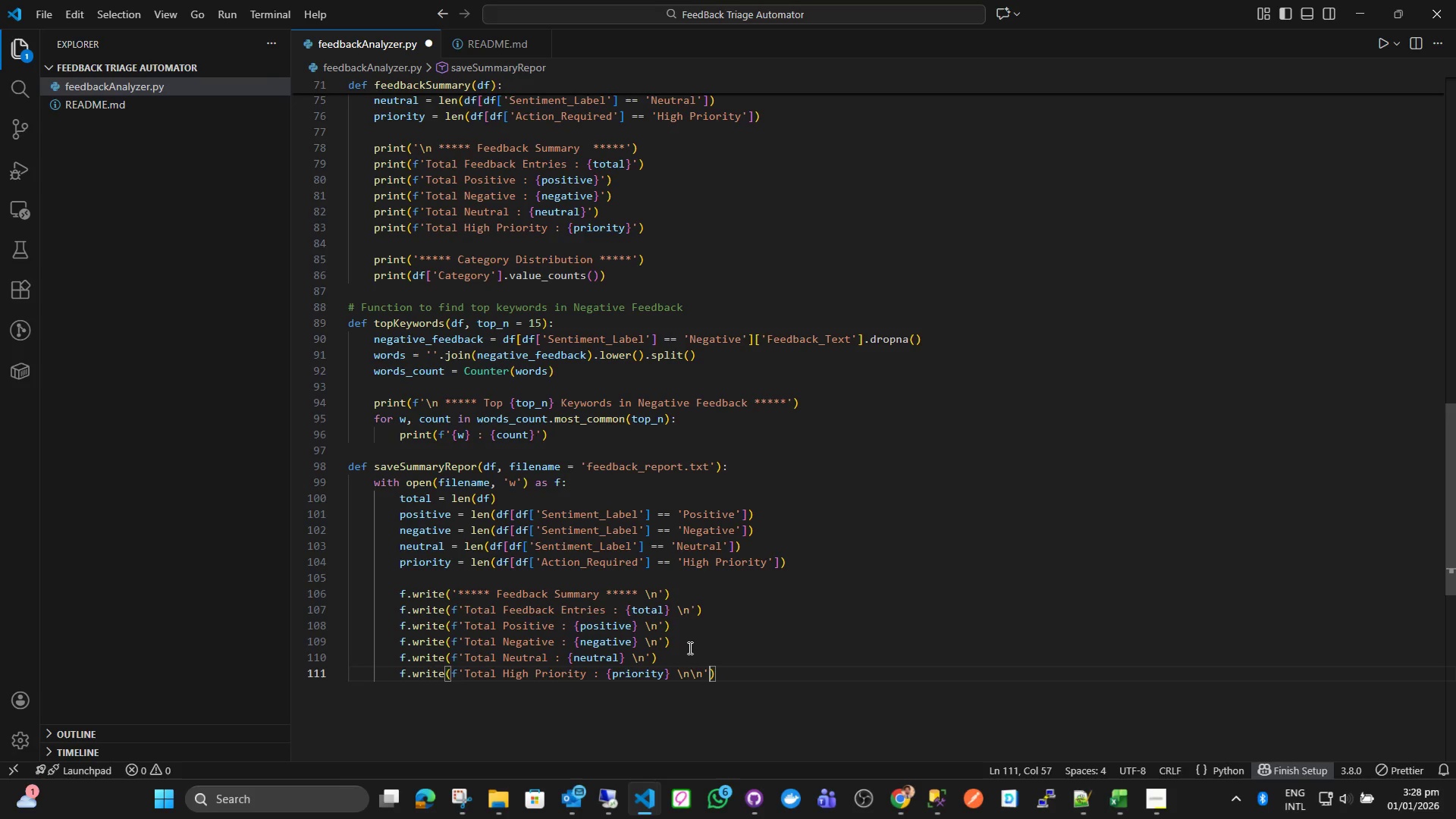 
key(ArrowRight)
 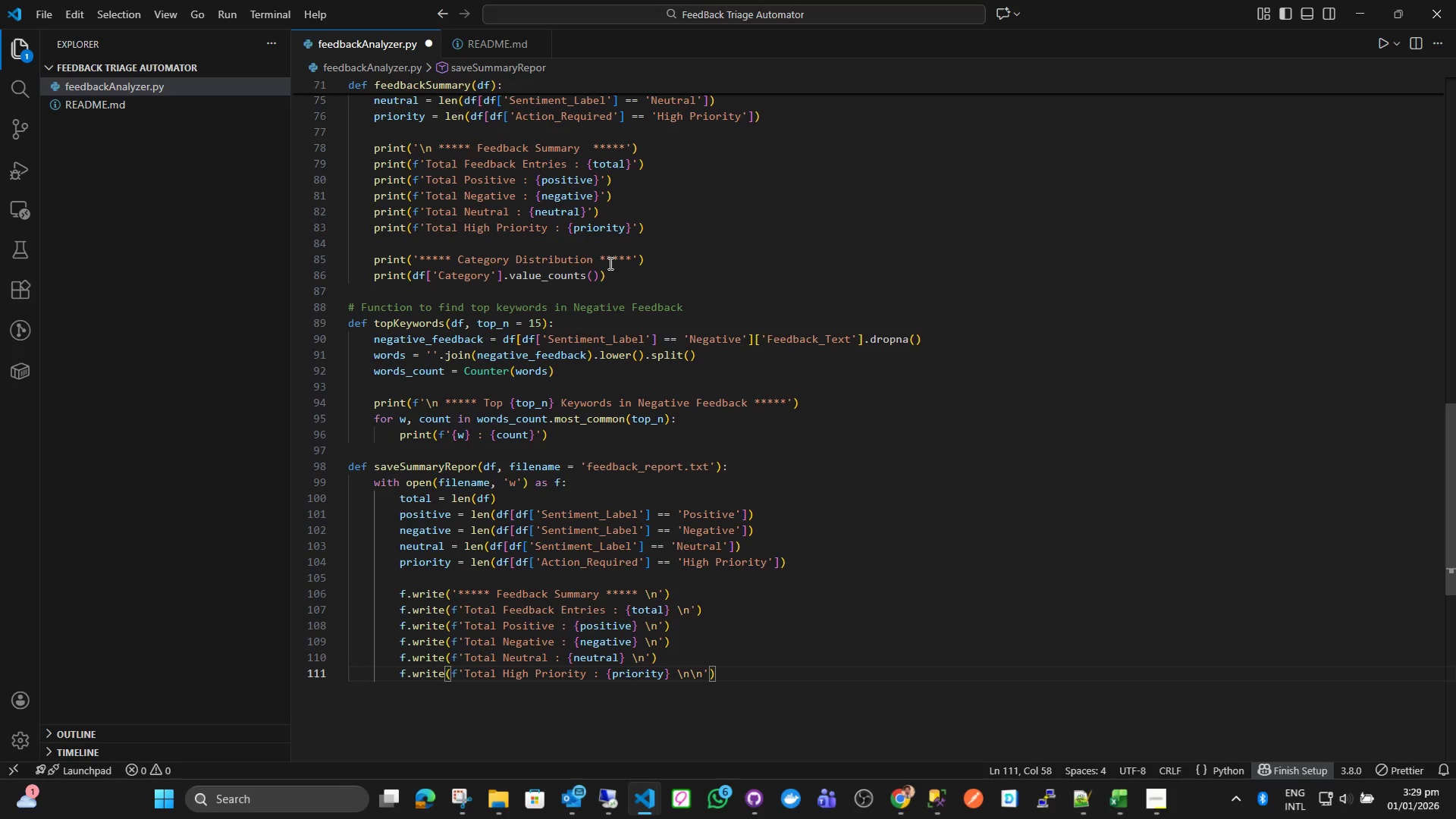 
wait(22.89)
 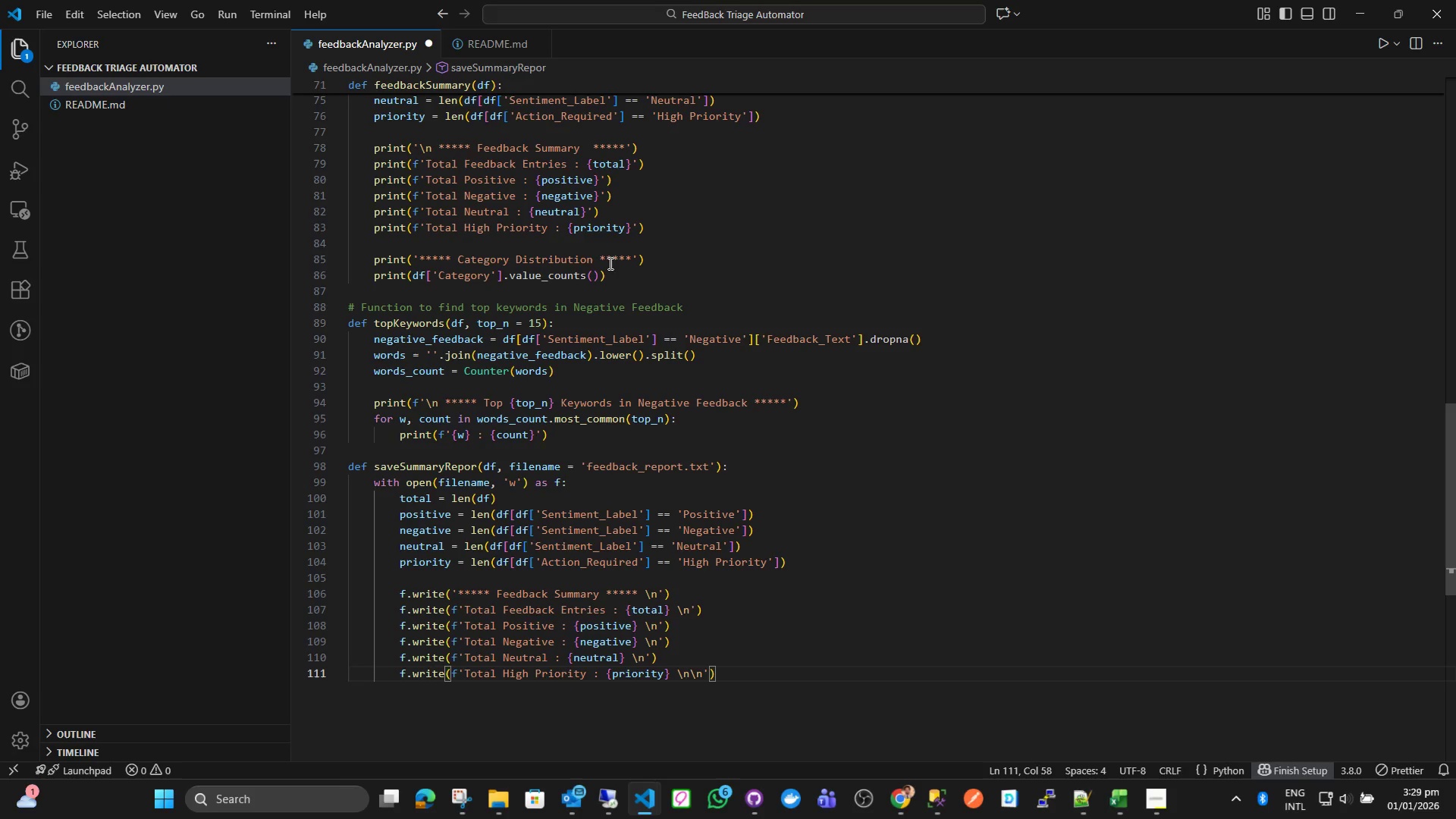 
key(Enter)
 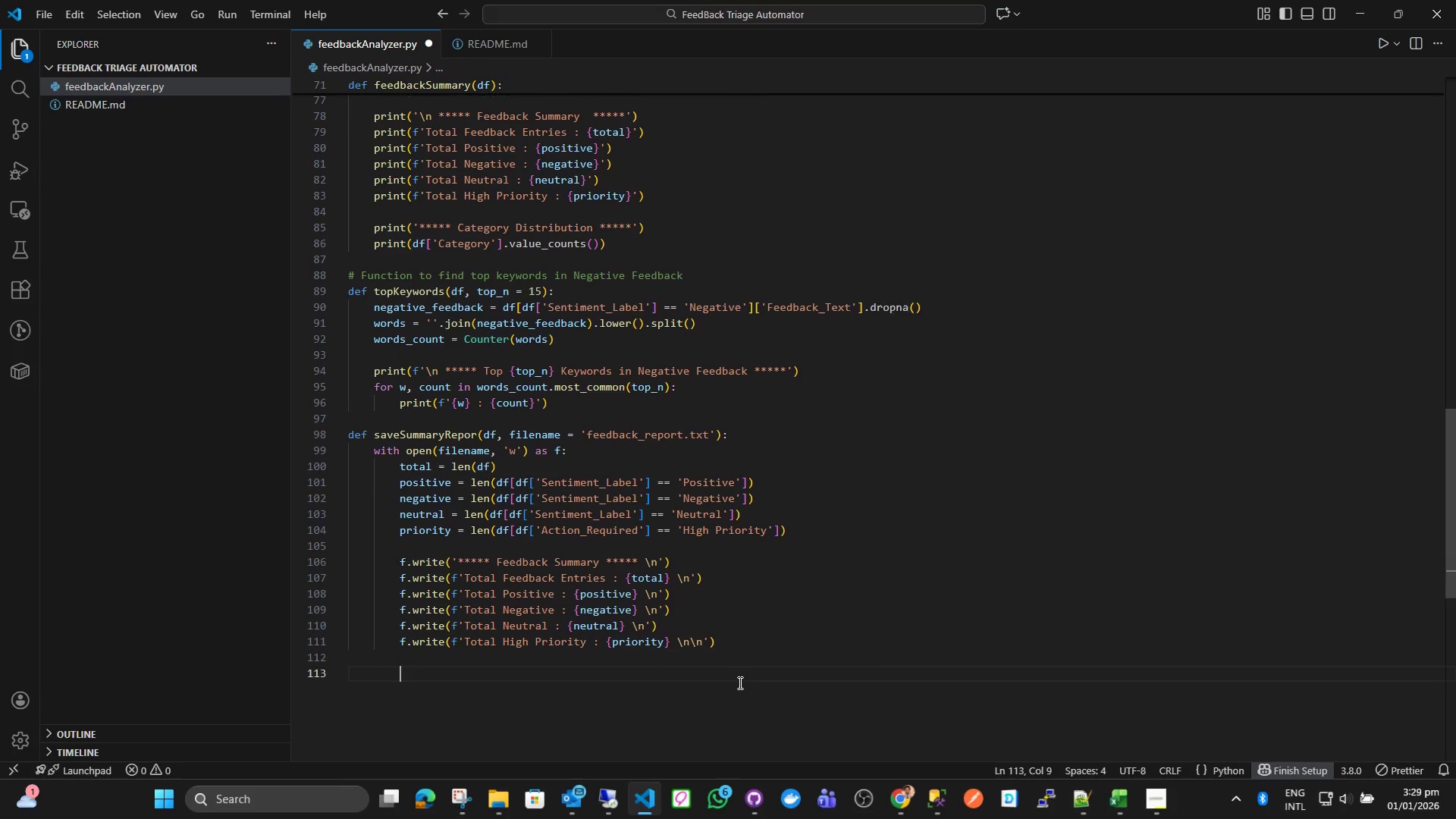 
key(Enter)
 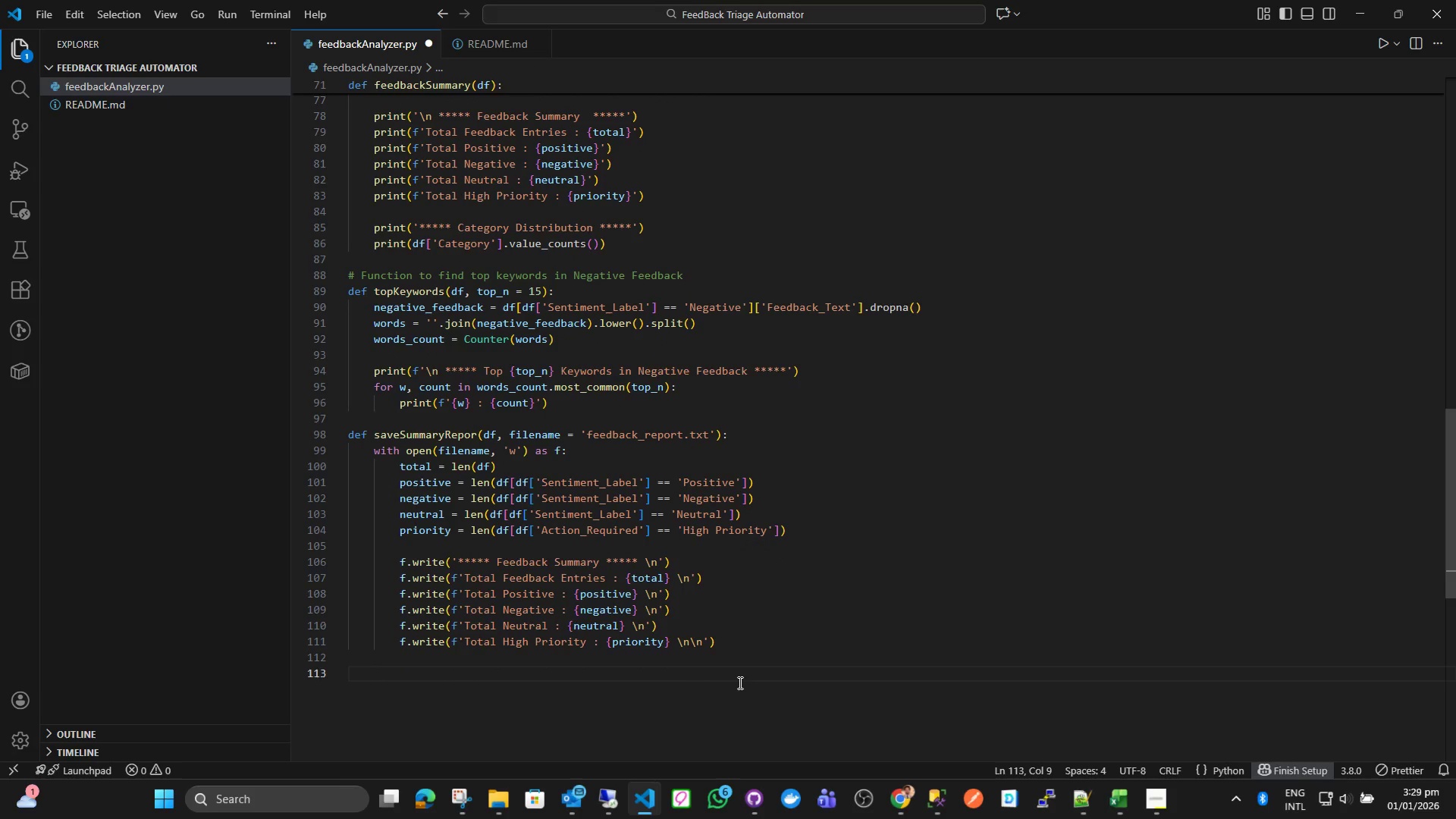 
type(f.write('')
 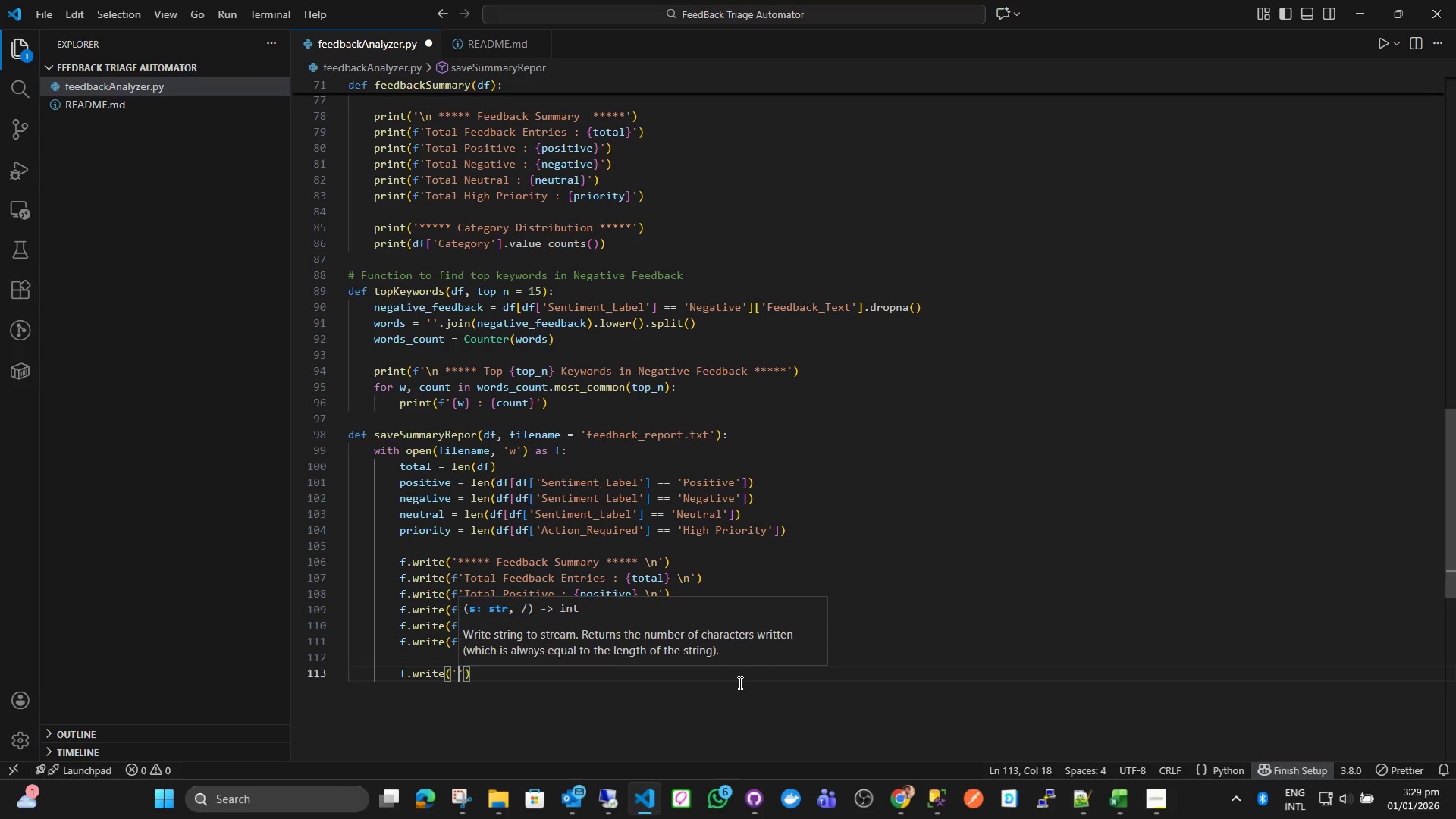 
 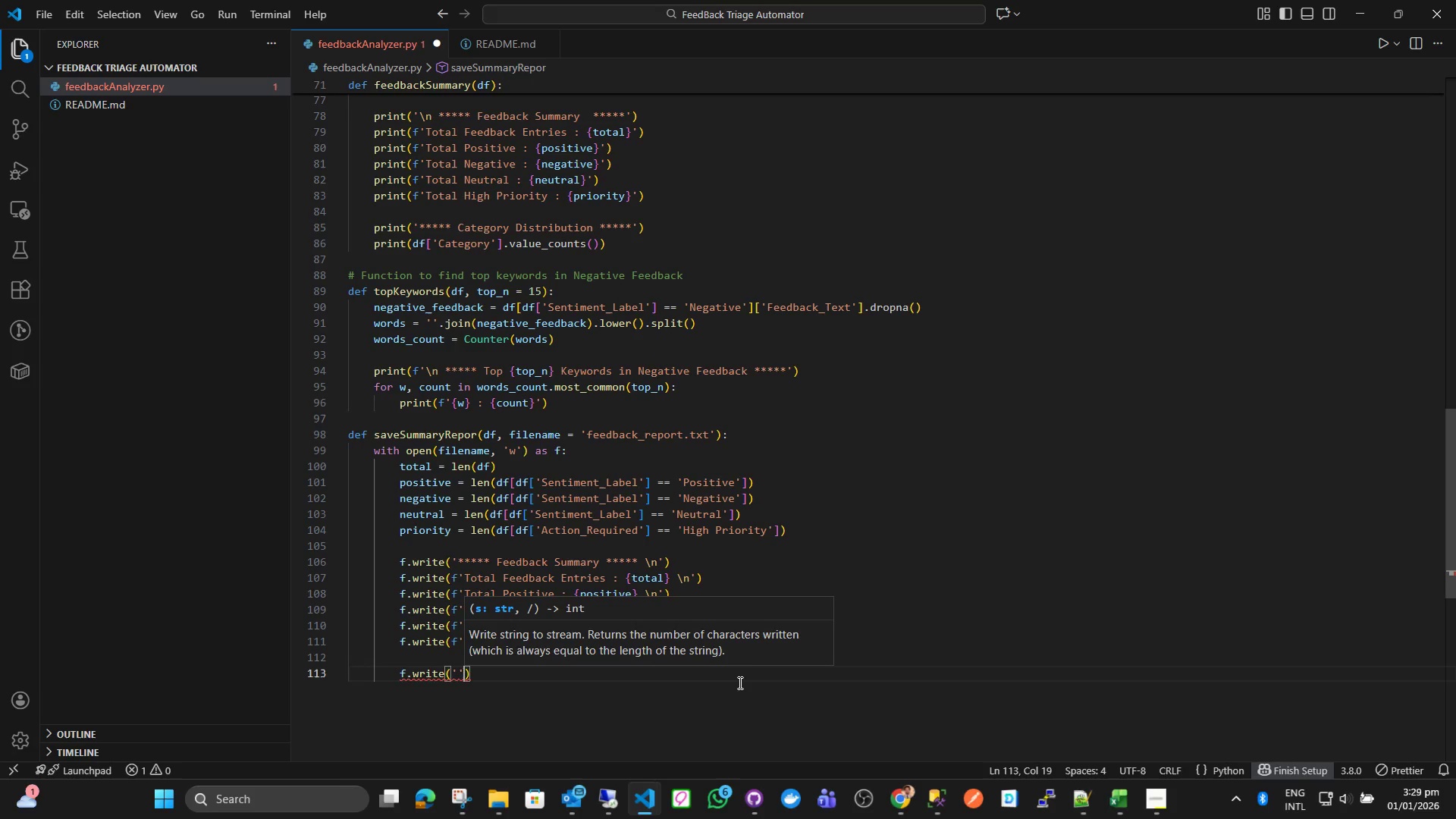 
key(ArrowLeft)
 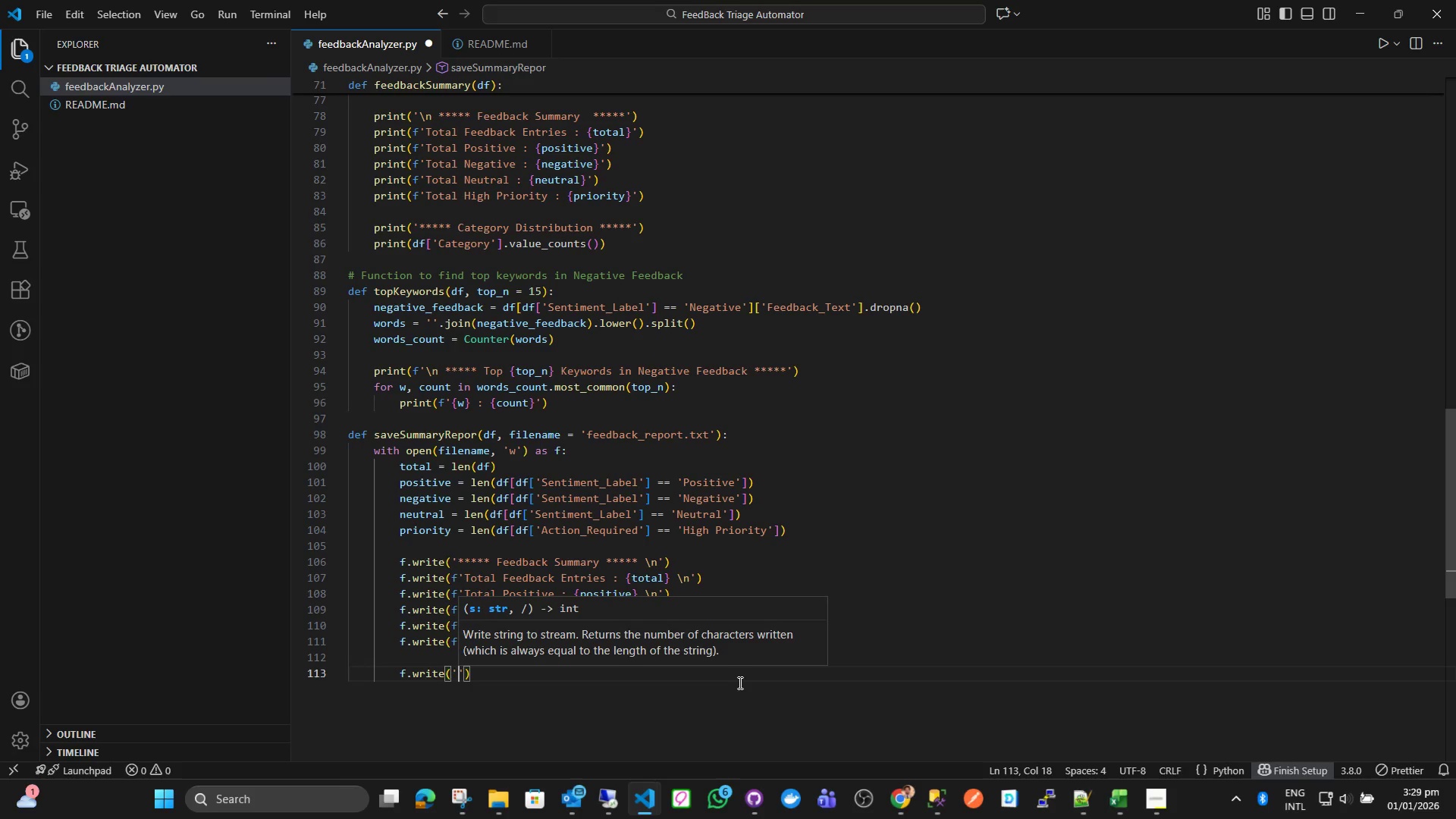 
type(***** *****)
 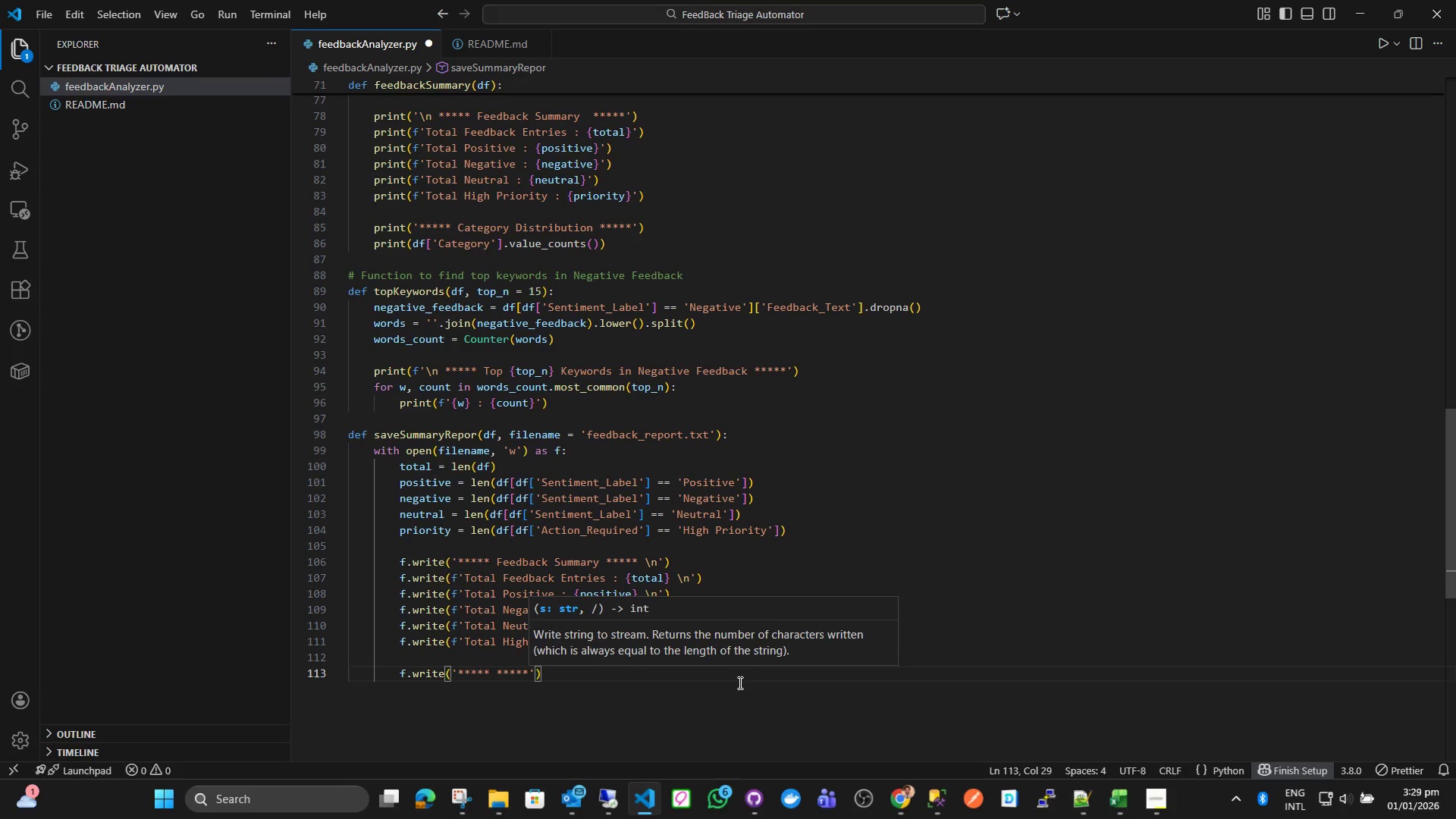 
 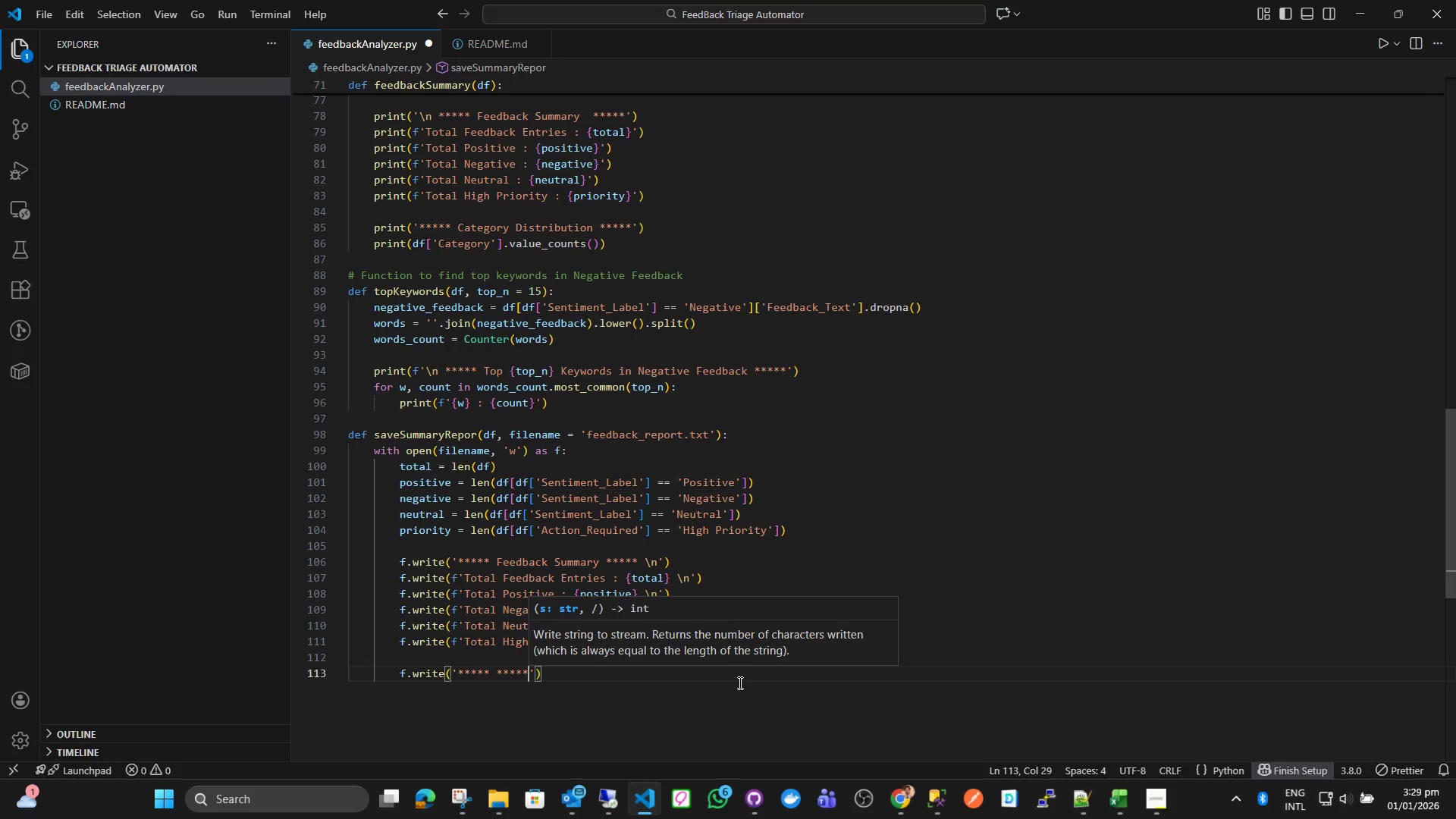 
key(ArrowLeft)
 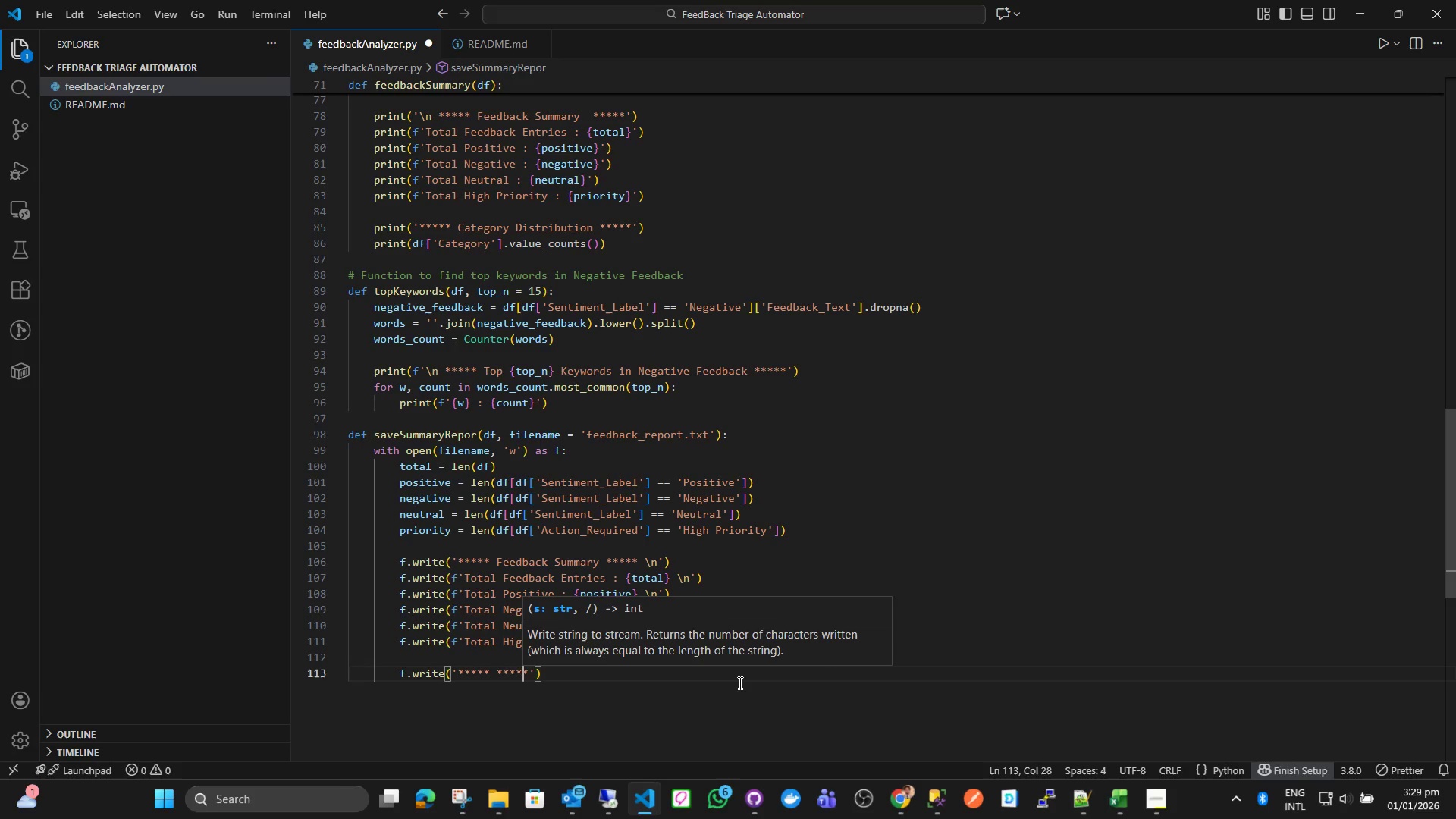 
key(ArrowLeft)
 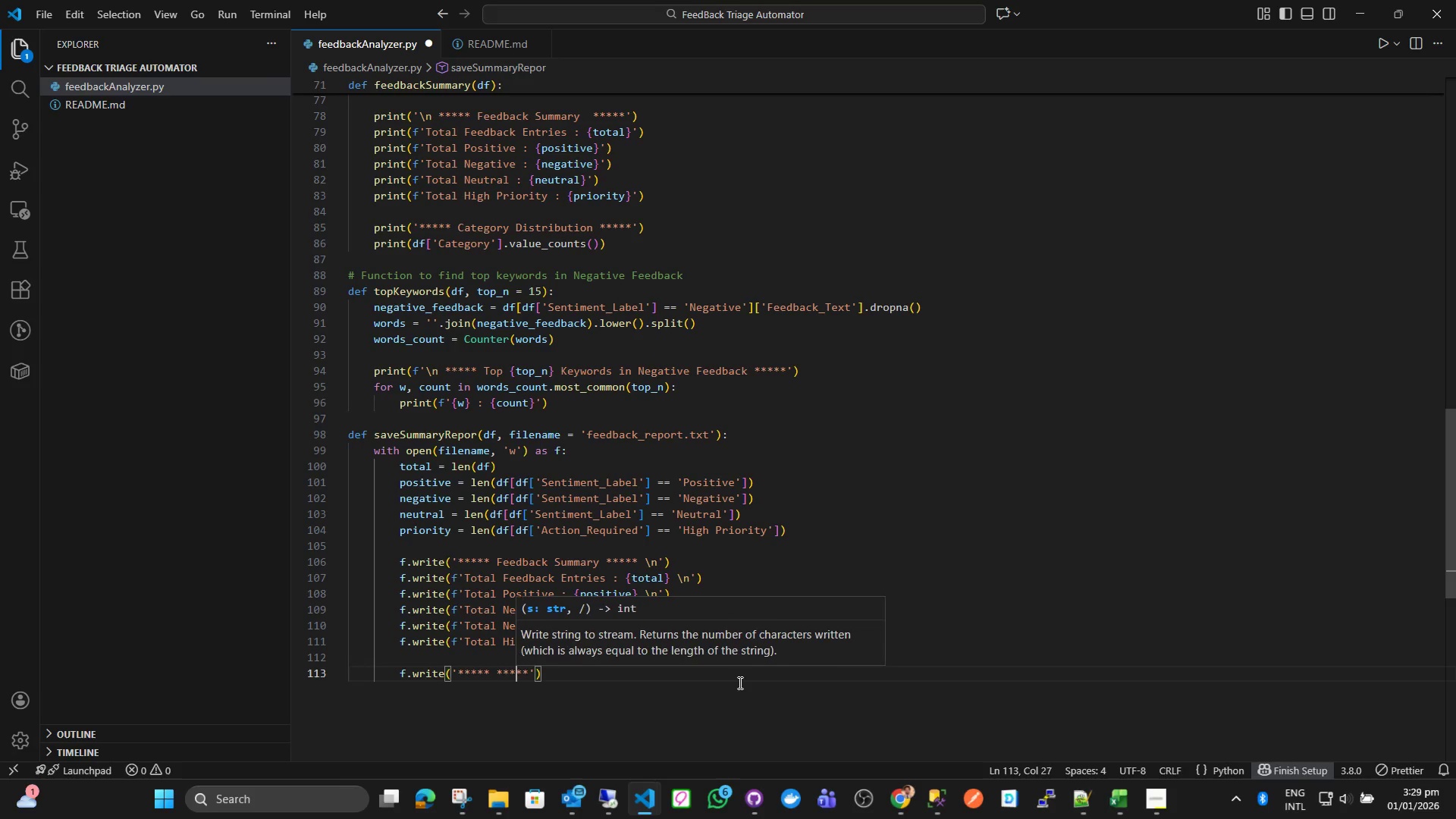 
key(ArrowLeft)
 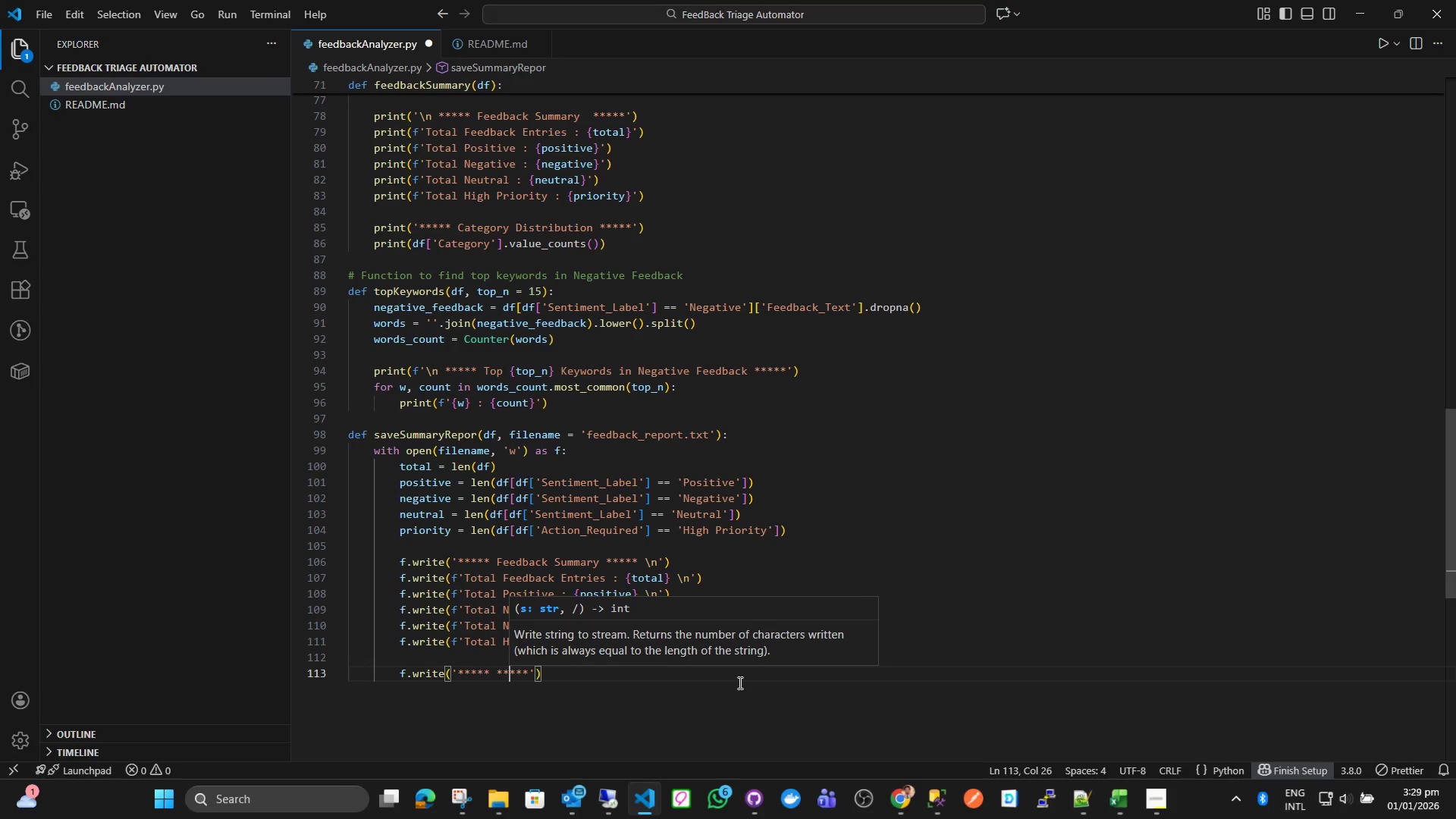 
key(ArrowLeft)
 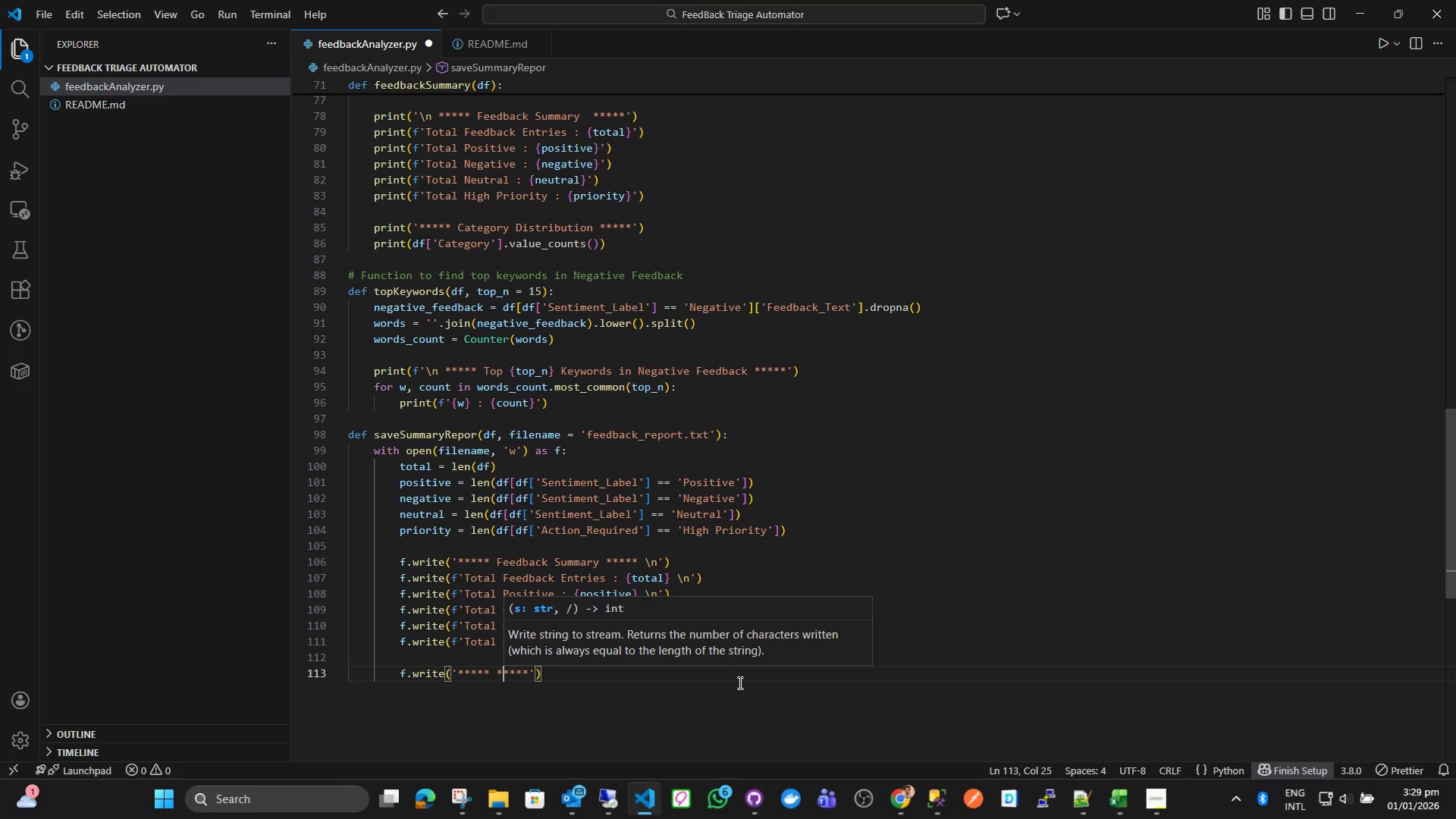 
key(ArrowLeft)
 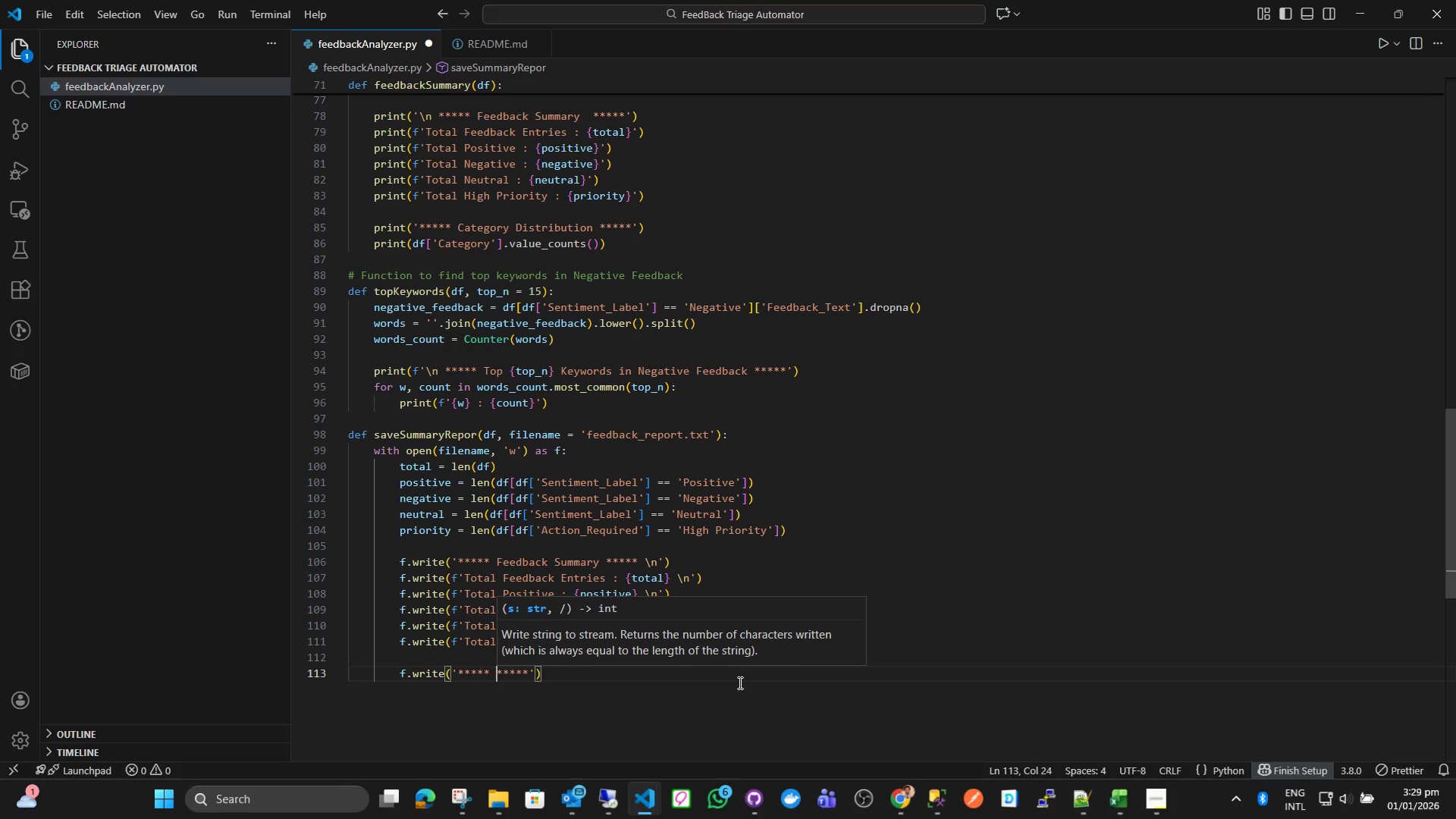 
key(ArrowLeft)
 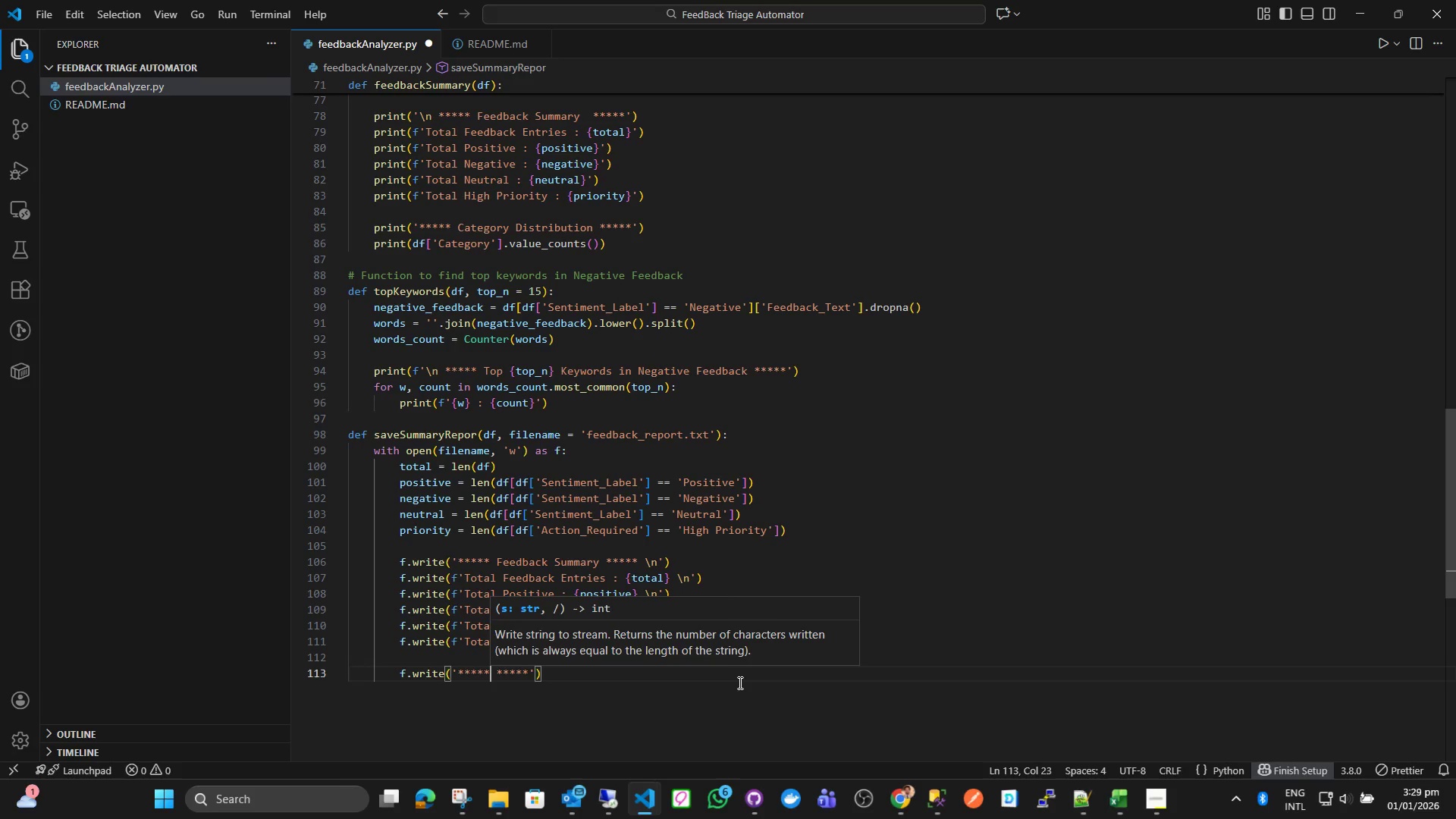 
type( Category Distribution)
 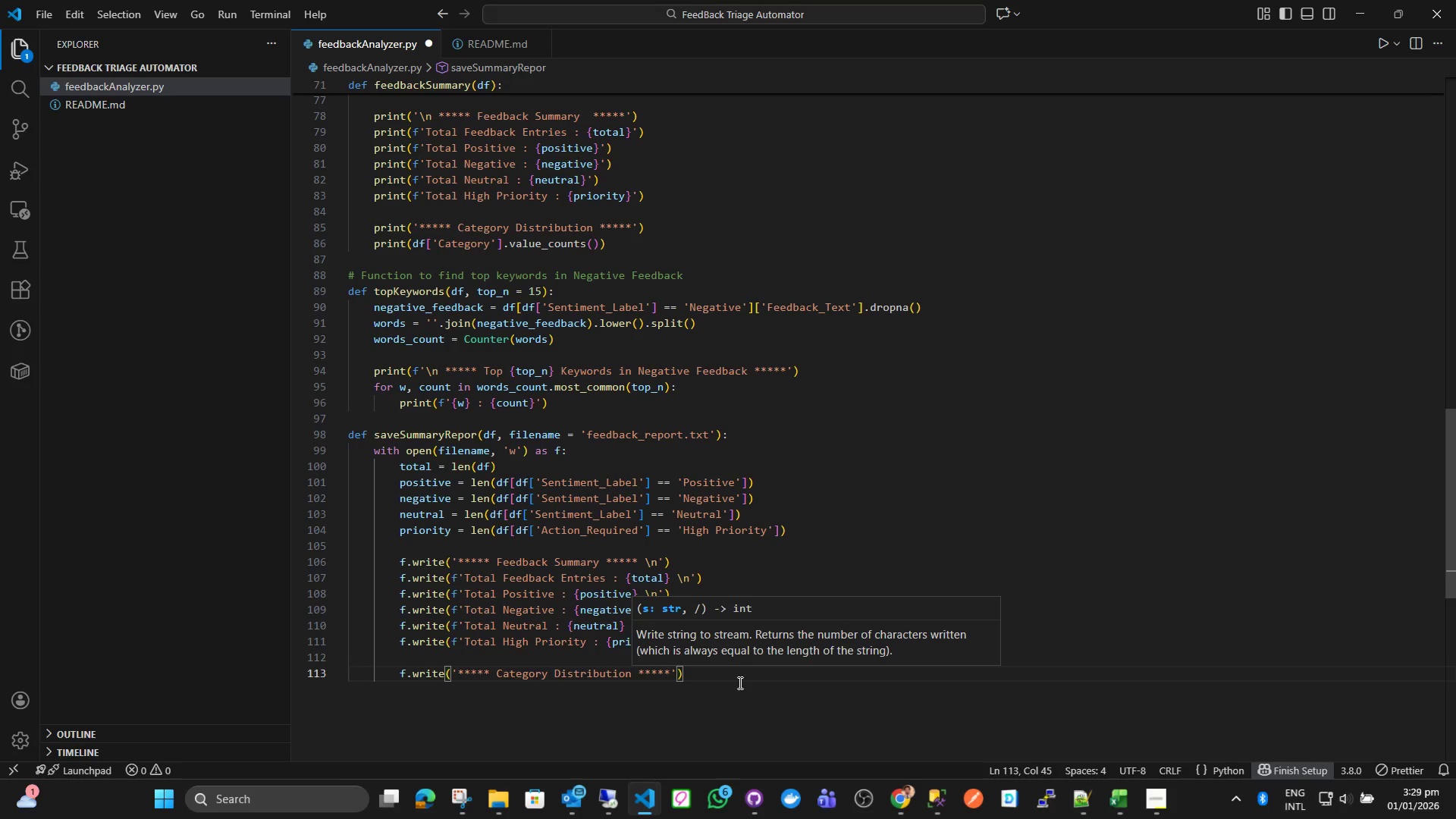 
key(ArrowRight)
 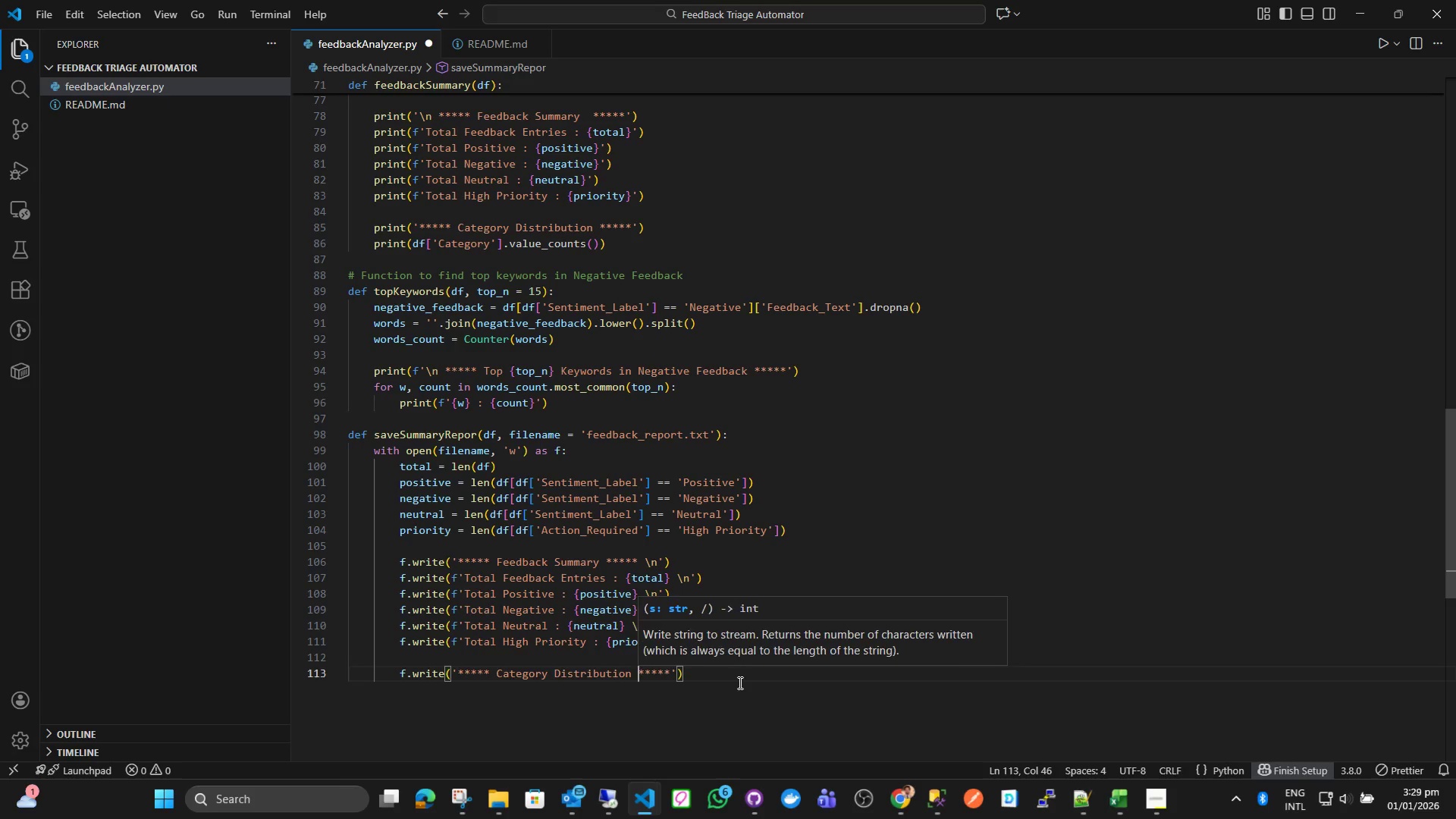 
key(ArrowRight)
 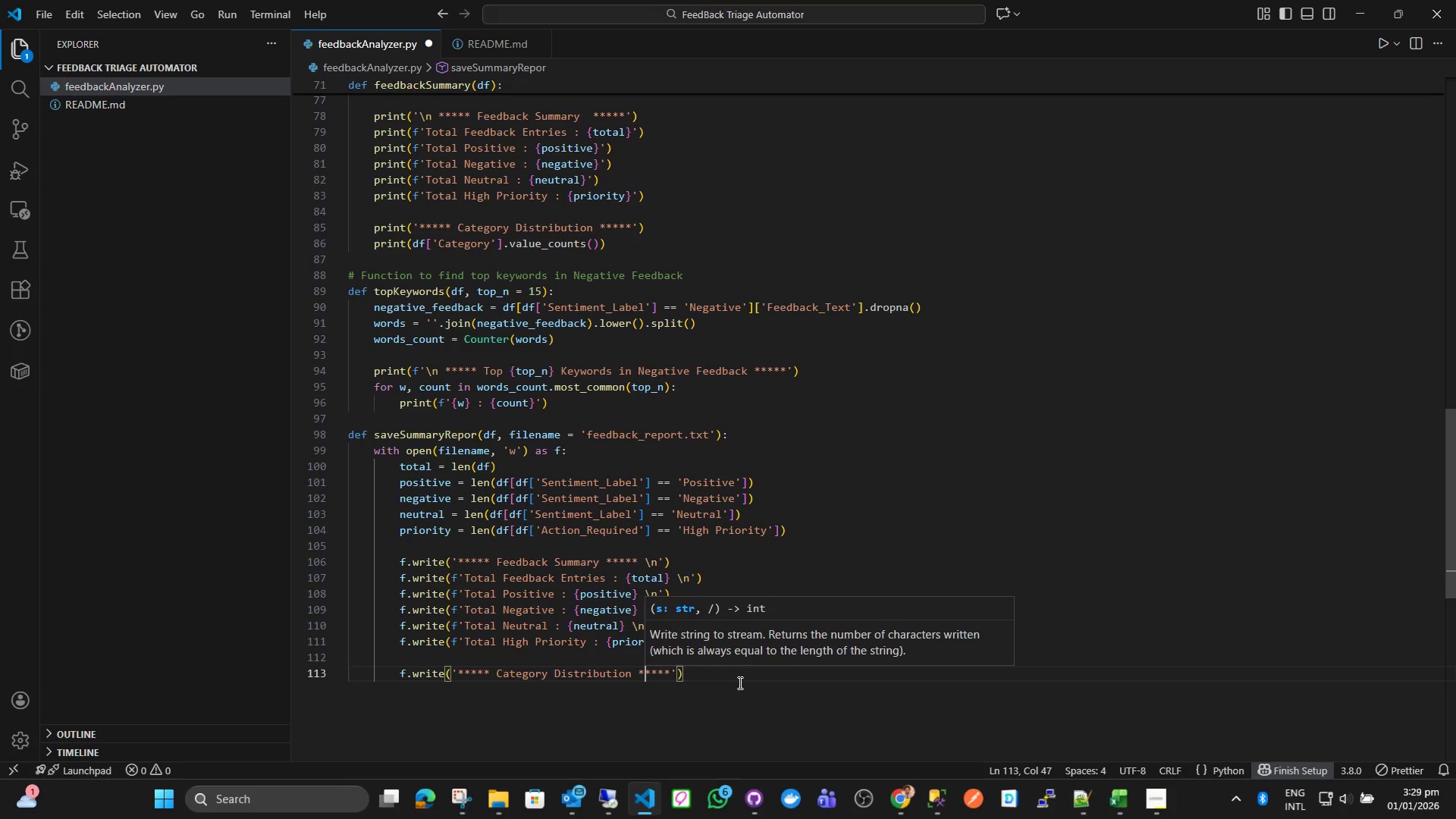 
key(ArrowRight)
 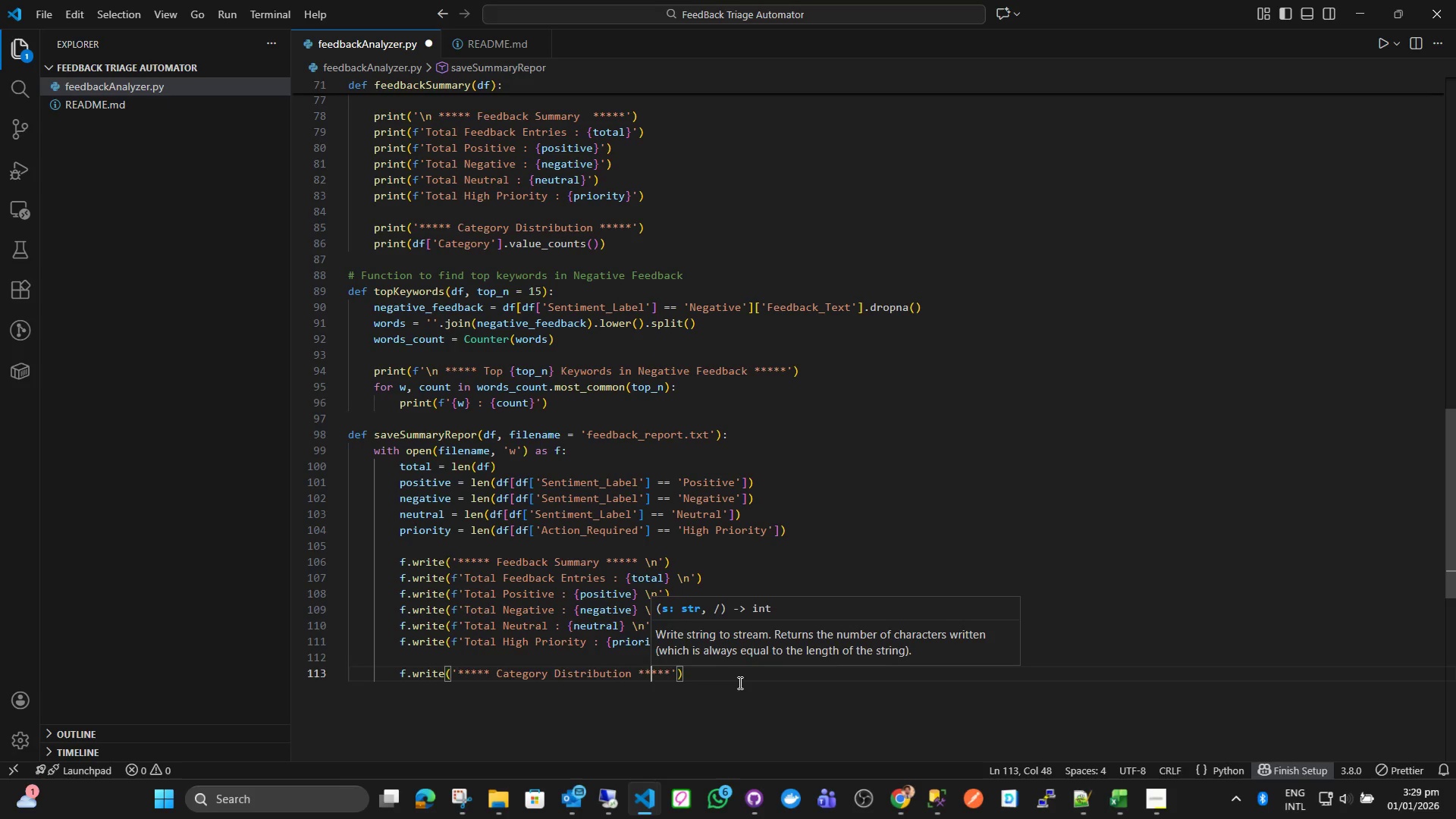 
key(ArrowRight)
 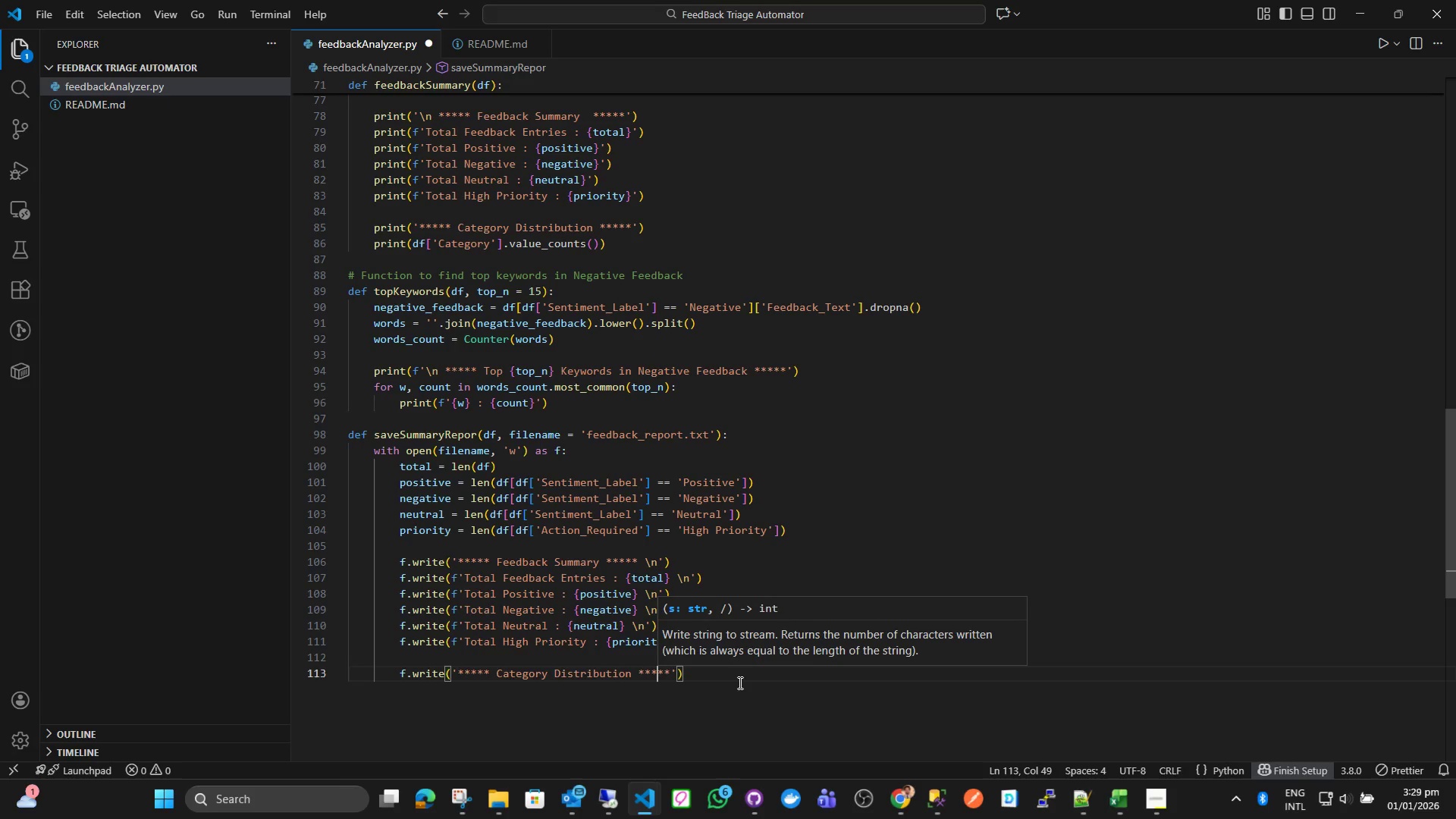 
key(ArrowRight)
 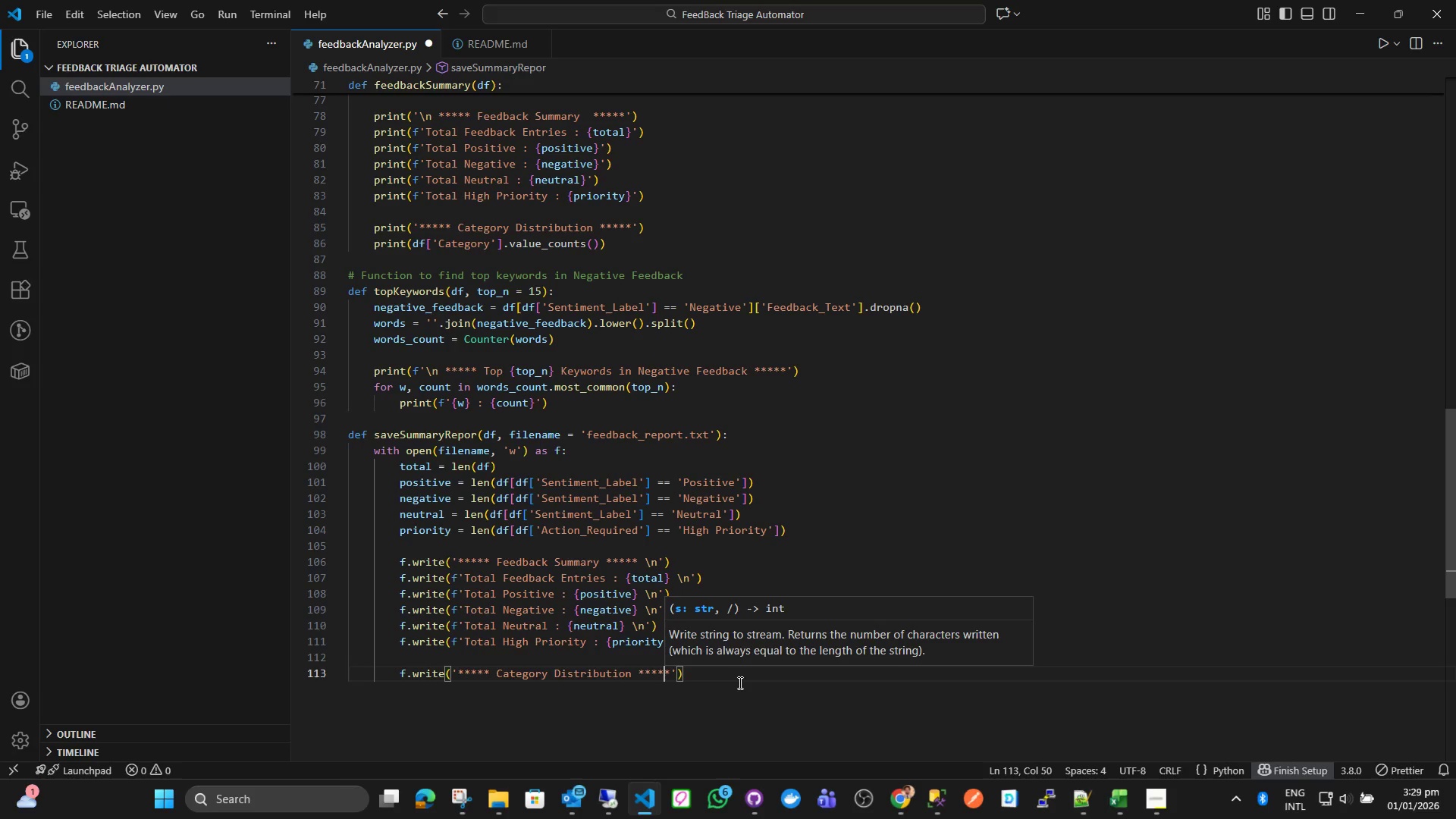 
key(ArrowRight)
 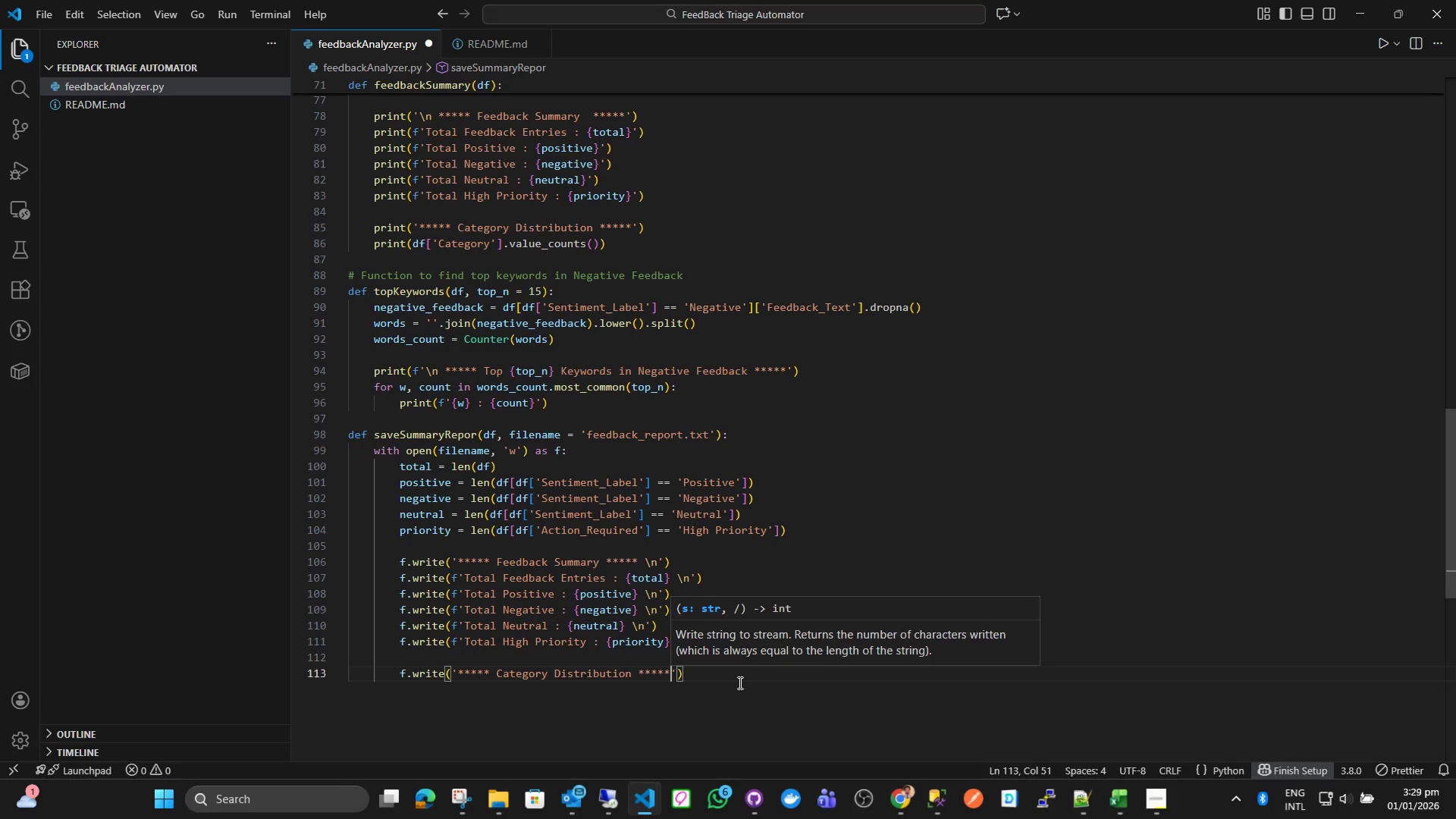 
key(ArrowRight)
 